 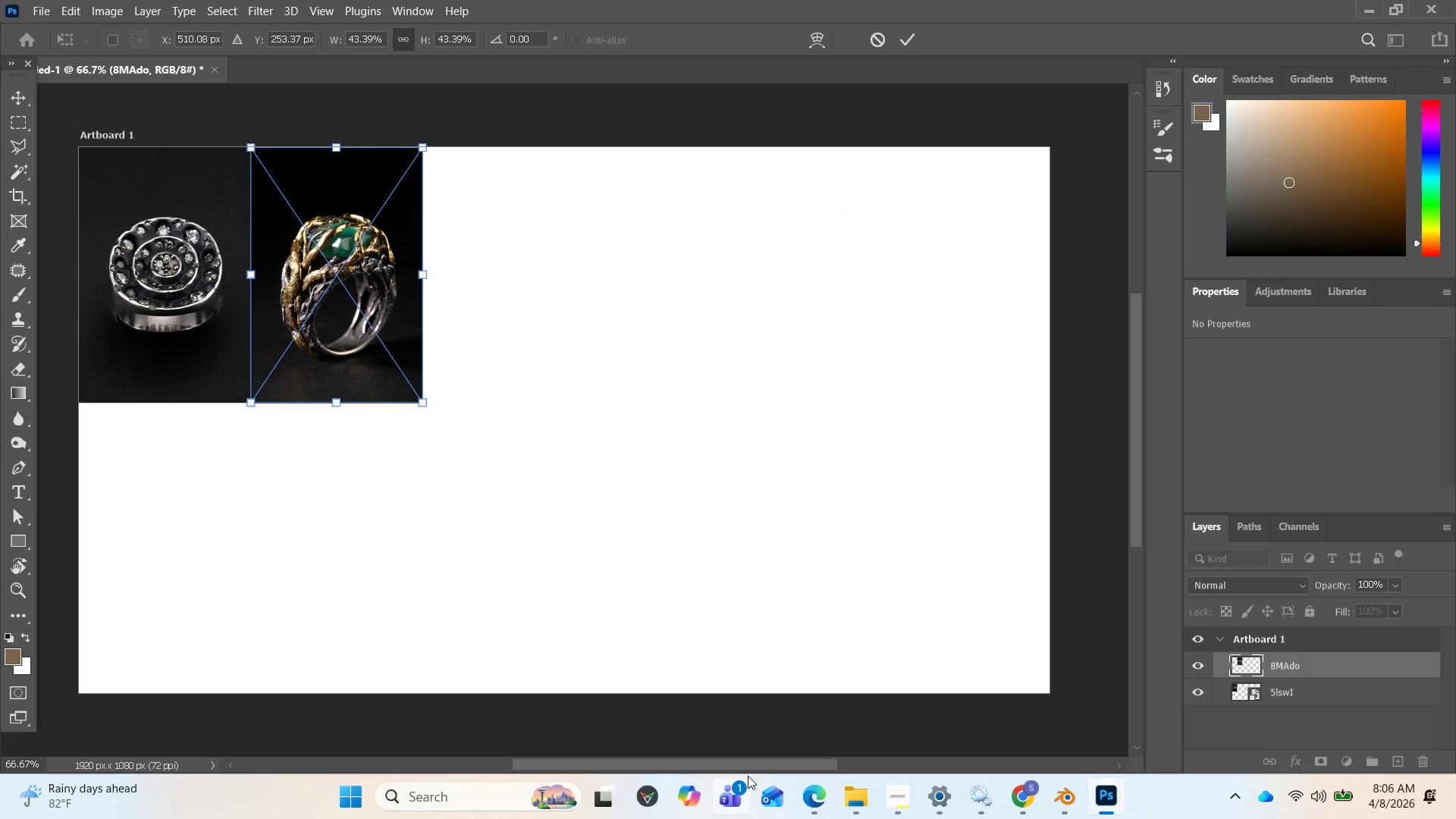 
left_click([618, 709])
 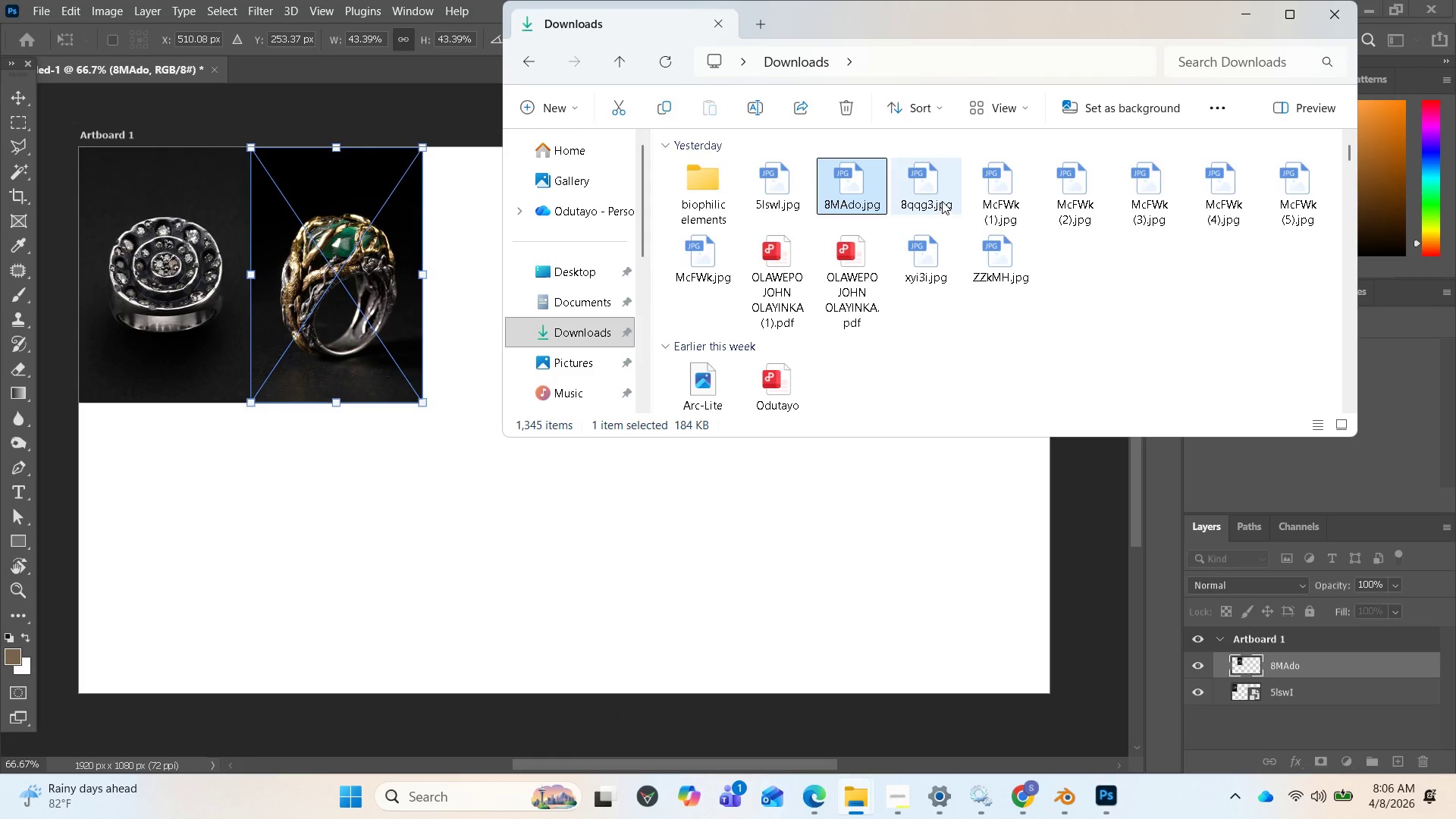 
left_click_drag(start_coordinate=[940, 194], to_coordinate=[614, 623])
 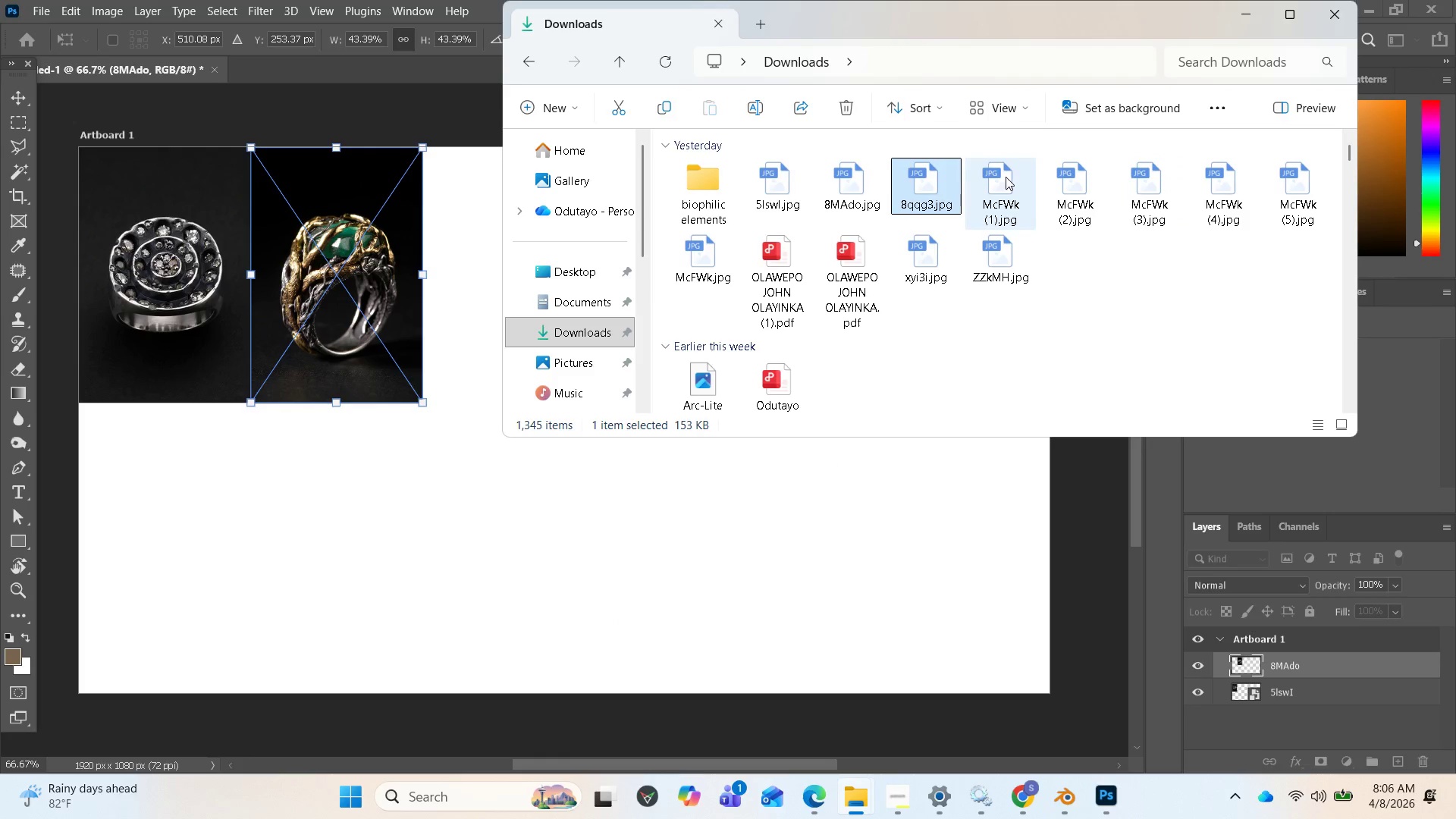 
left_click_drag(start_coordinate=[939, 181], to_coordinate=[529, 538])
 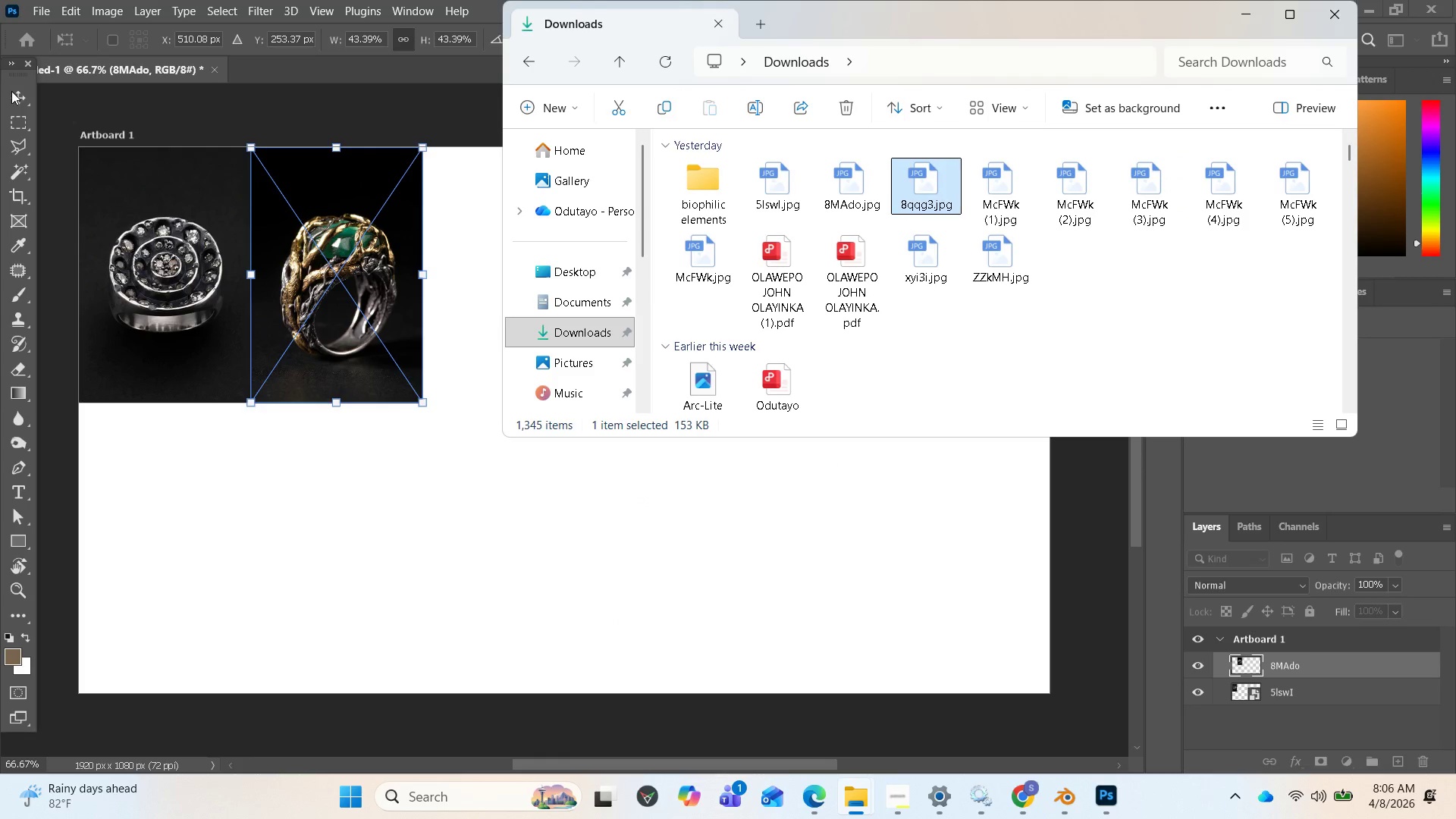 
left_click([11, 91])
 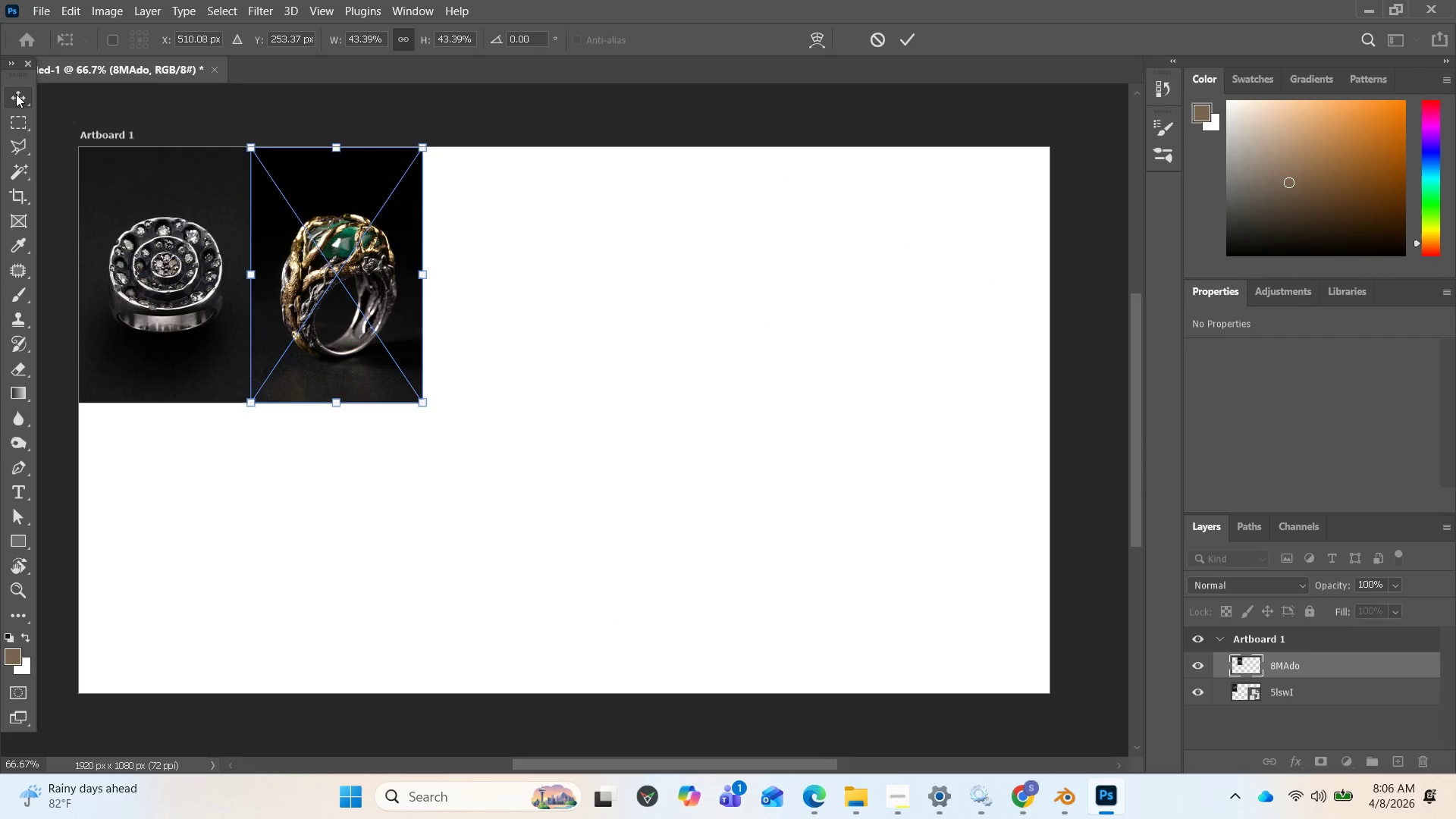 
left_click([17, 94])
 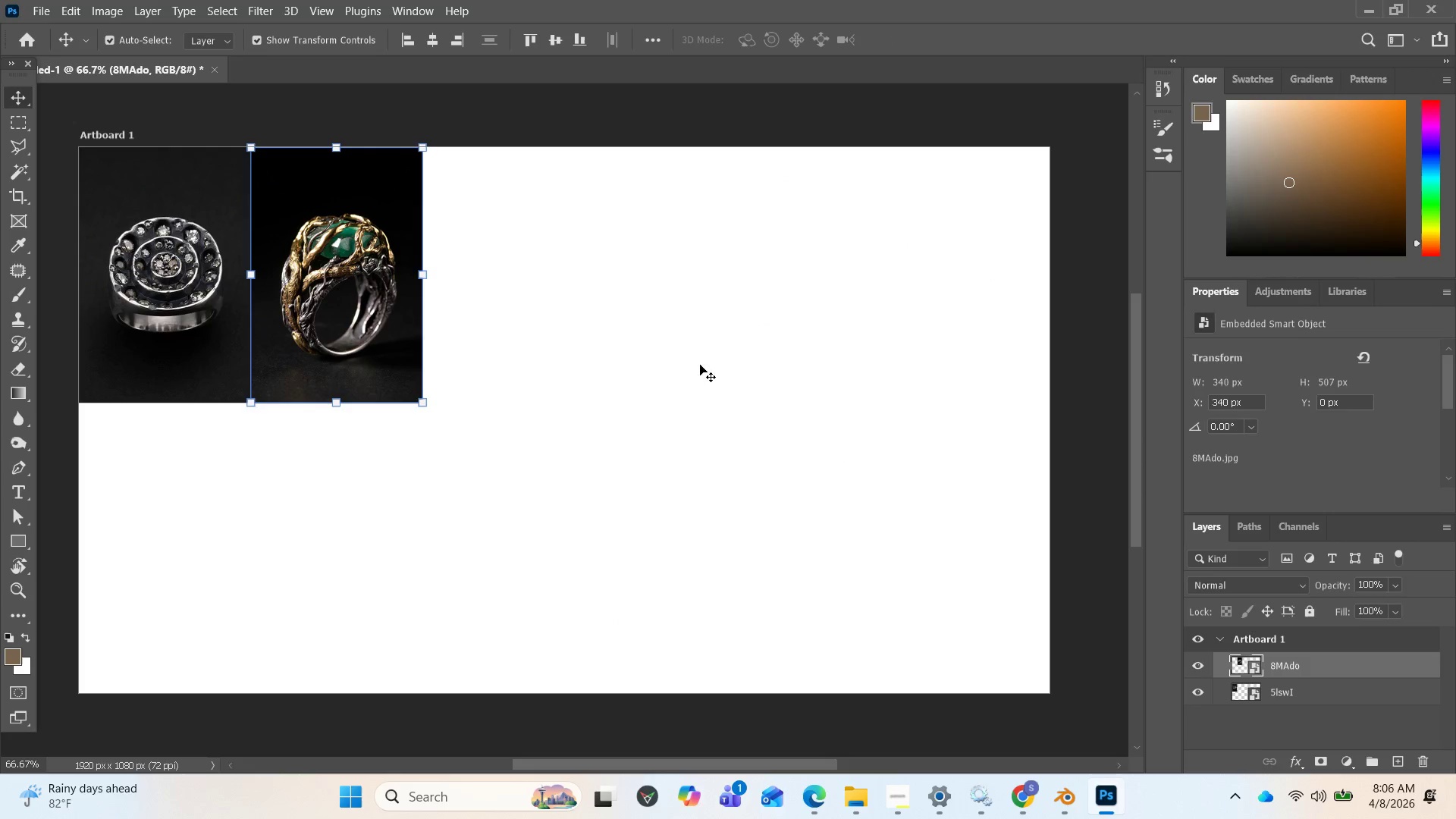 
left_click([691, 361])
 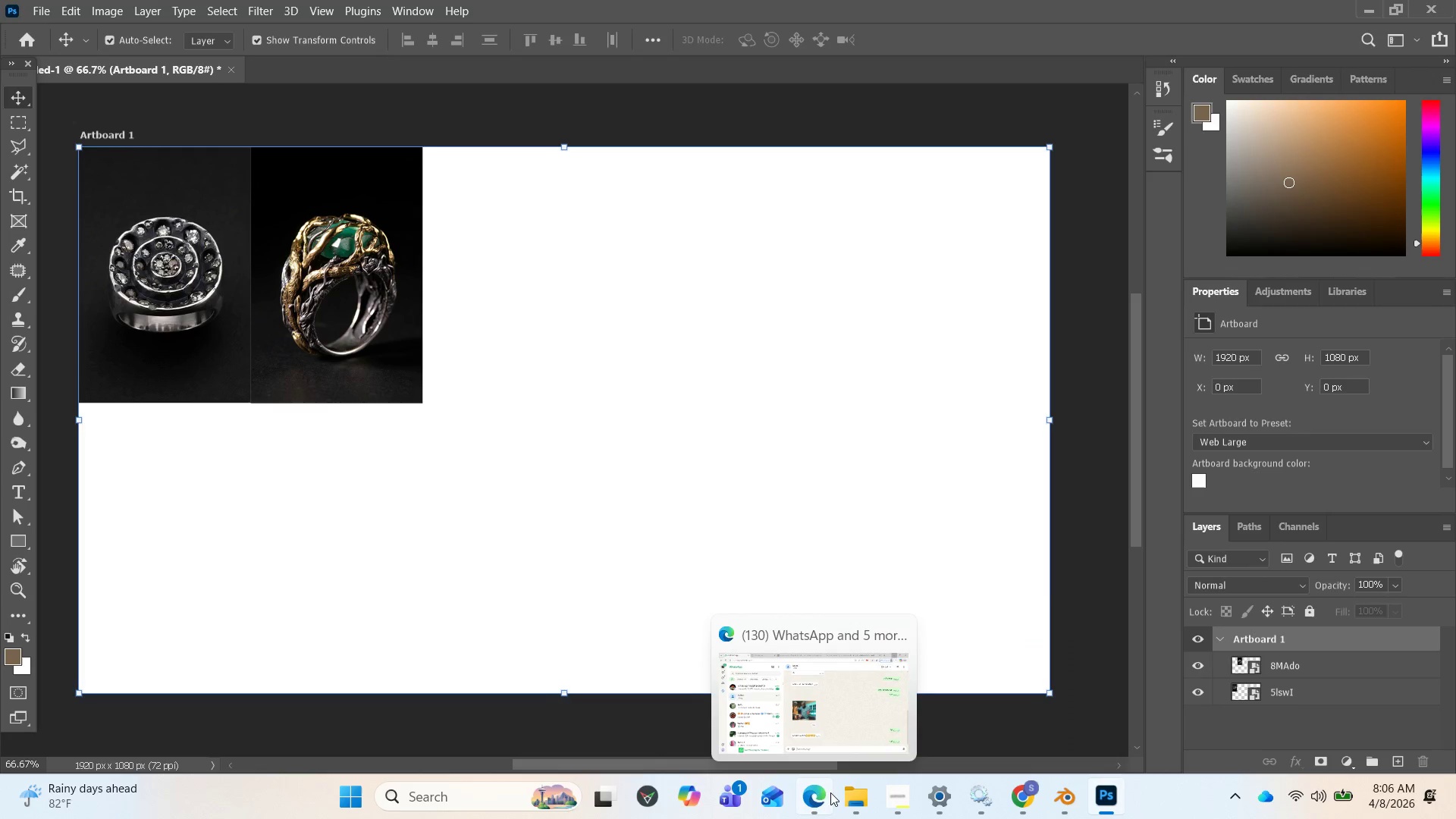 
wait(5.53)
 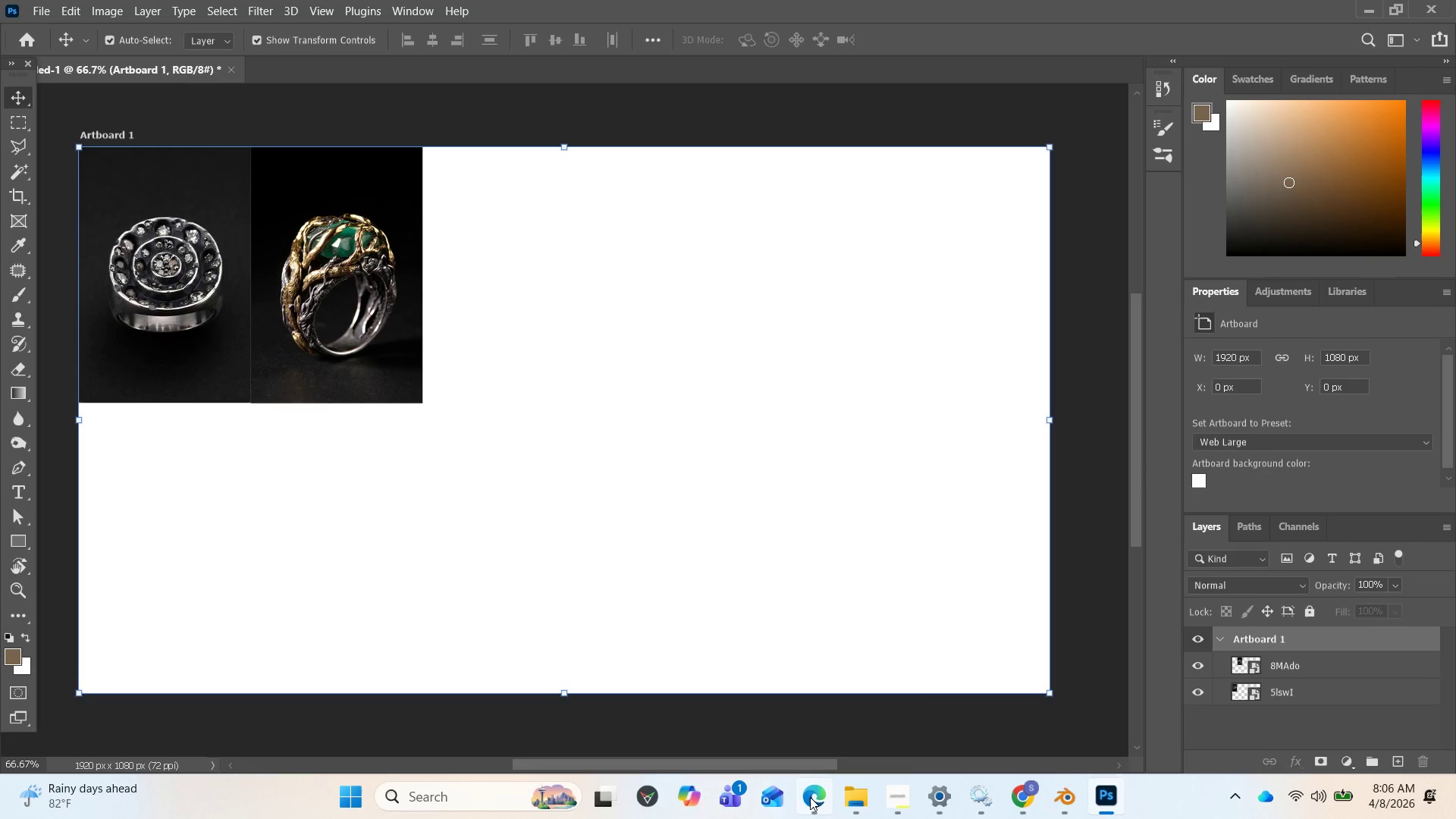 
left_click([605, 697])
 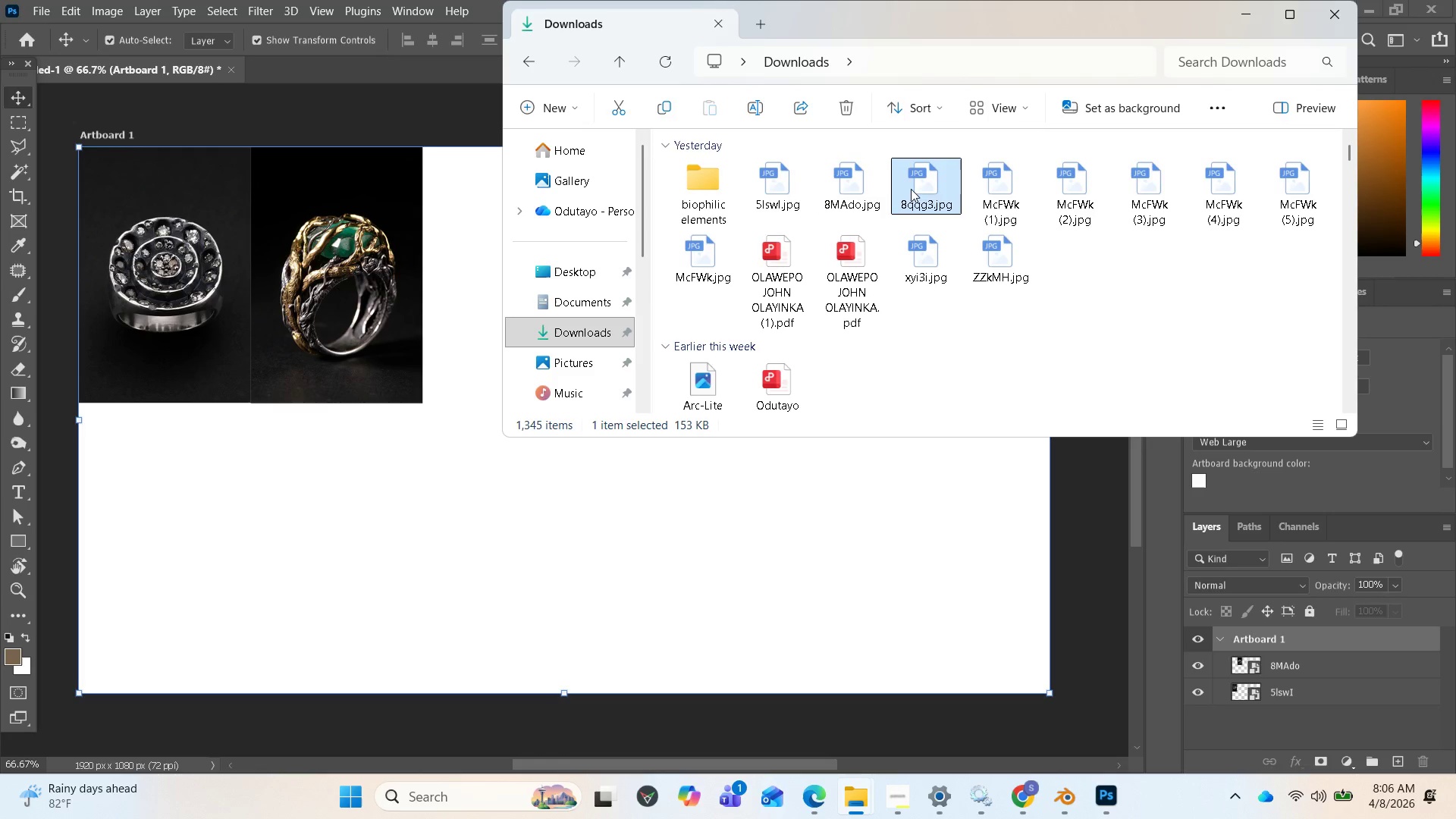 
left_click_drag(start_coordinate=[929, 189], to_coordinate=[592, 519])
 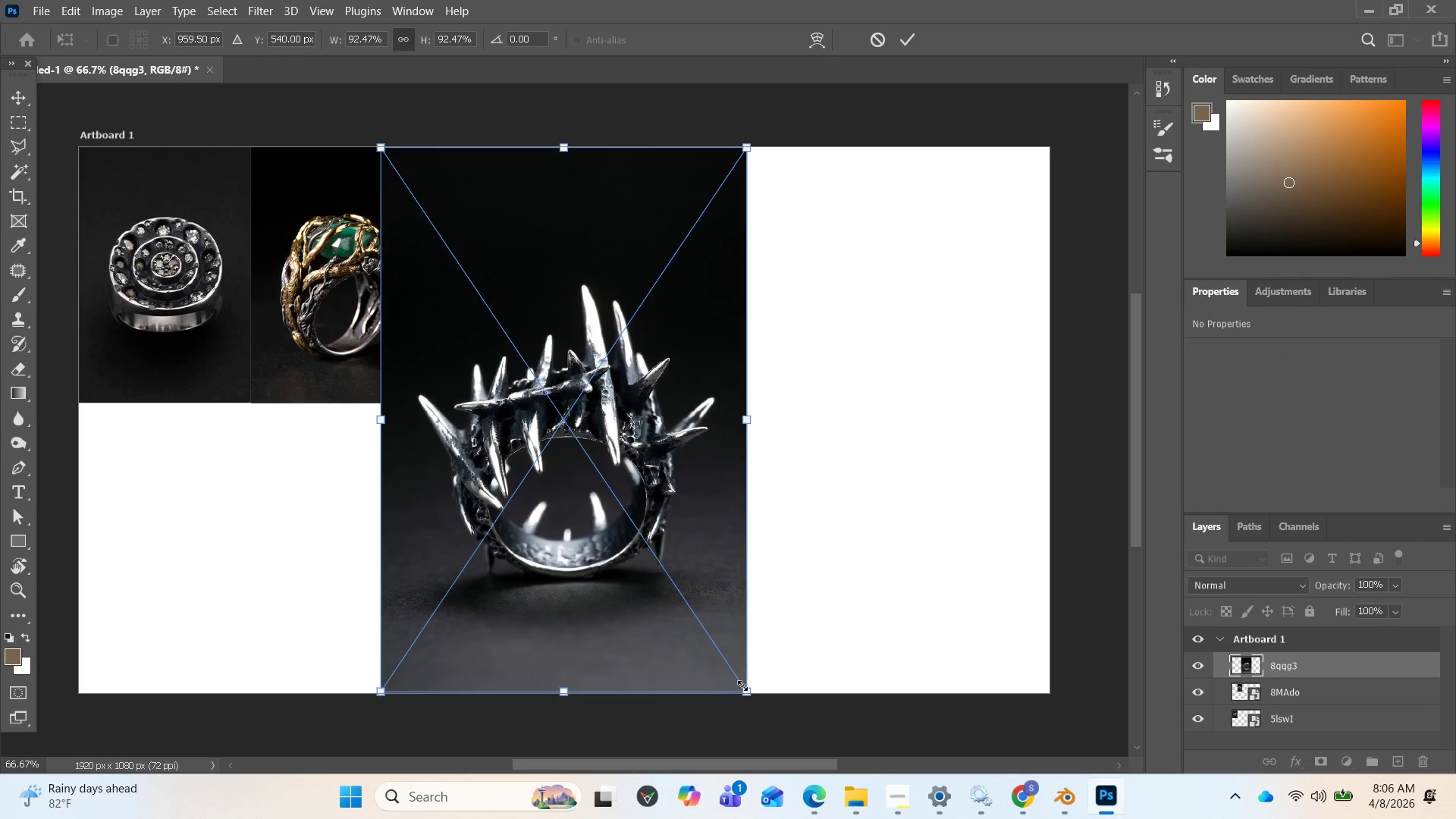 
left_click_drag(start_coordinate=[745, 693], to_coordinate=[588, 366])
 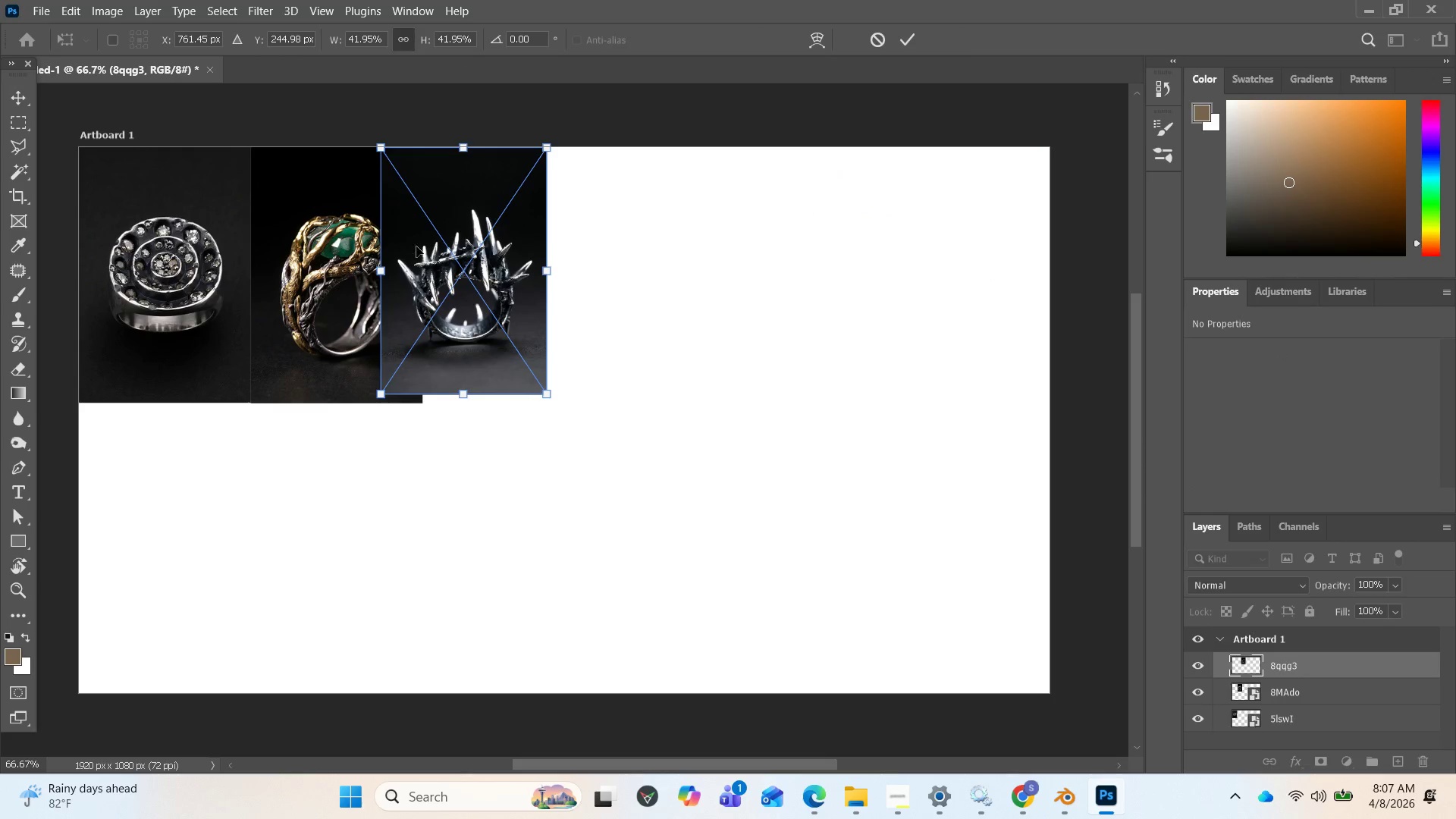 
left_click_drag(start_coordinate=[423, 249], to_coordinate=[466, 246])
 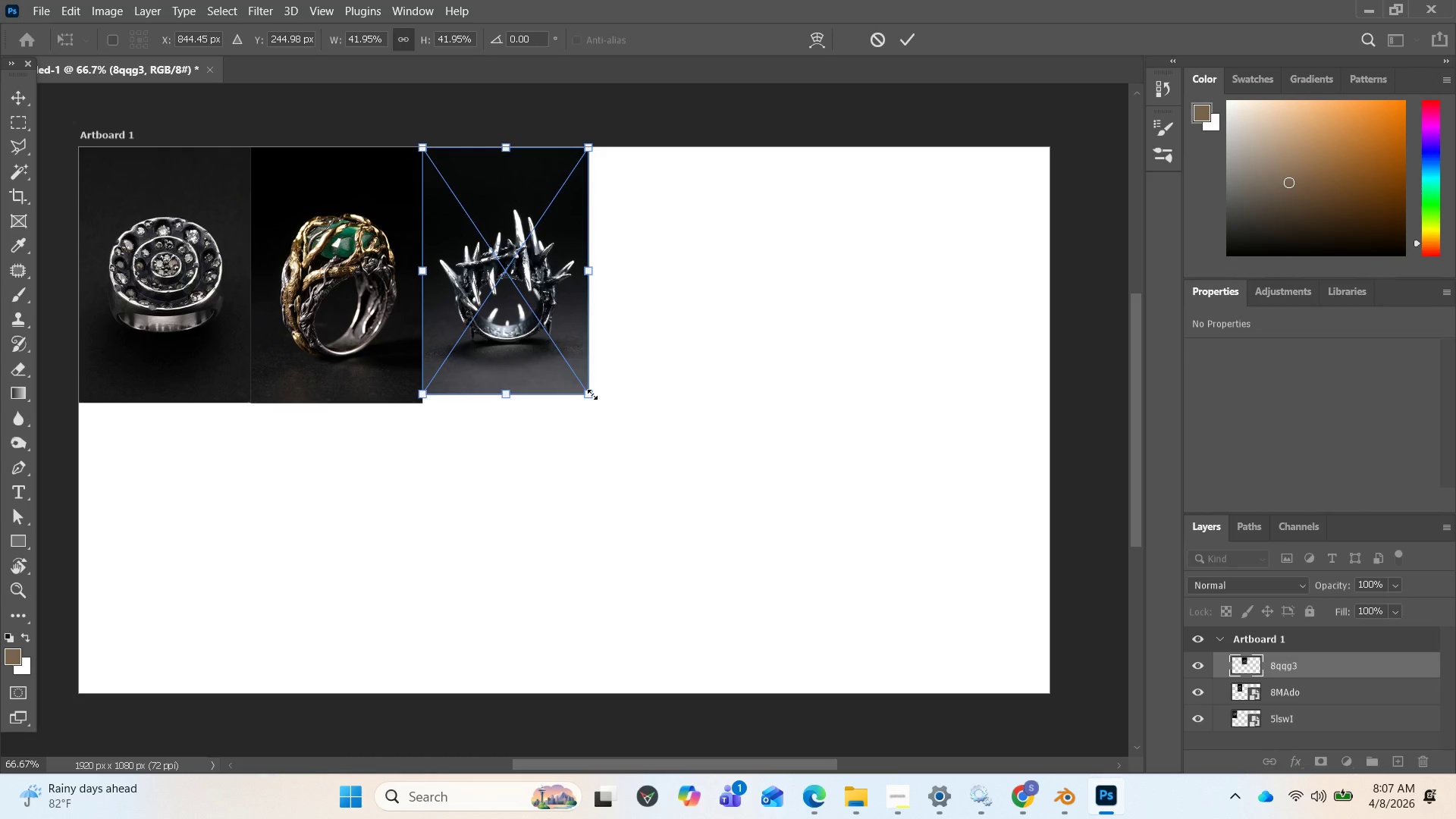 
left_click_drag(start_coordinate=[593, 394], to_coordinate=[603, 402])
 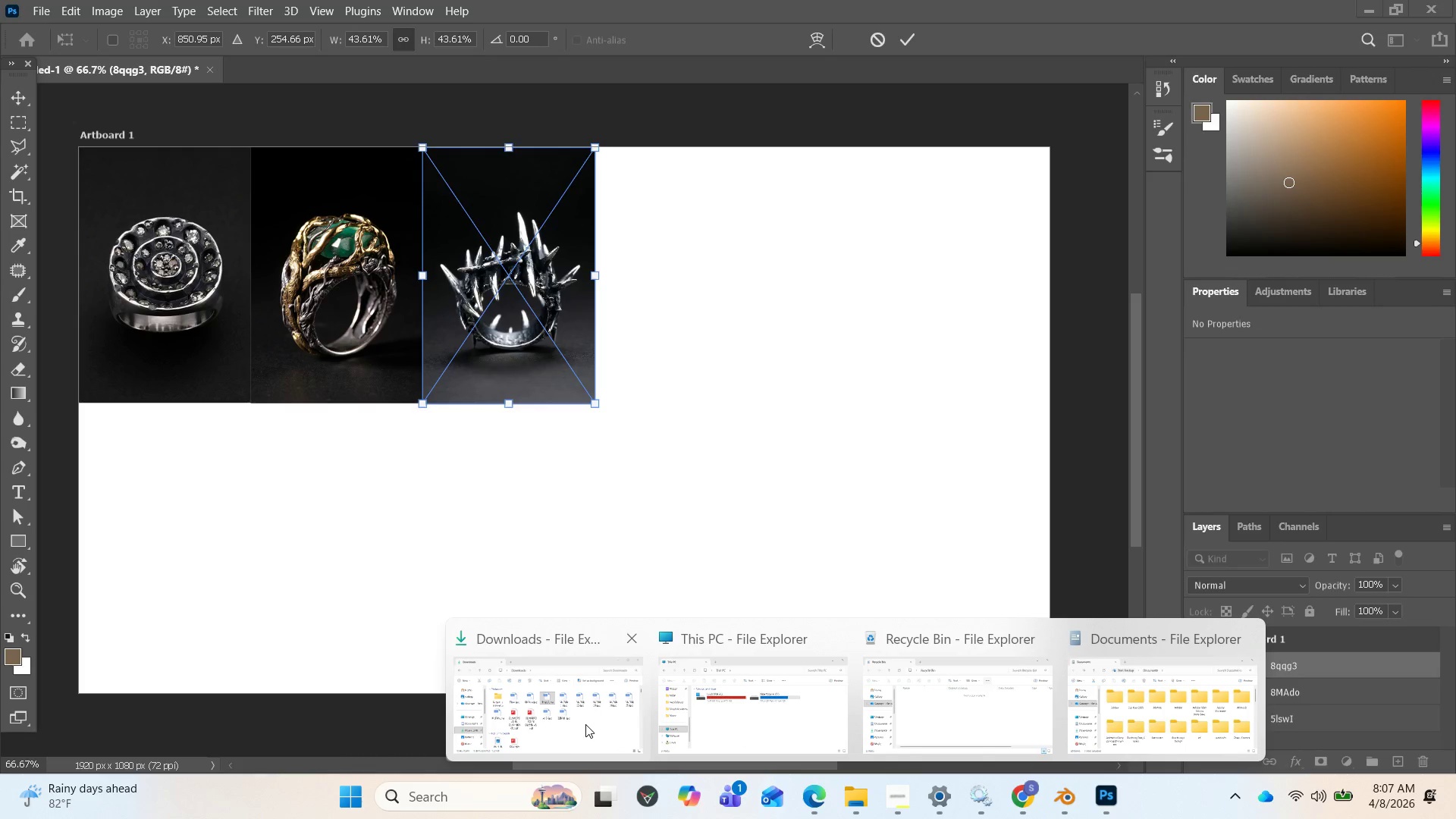 
wait(6.58)
 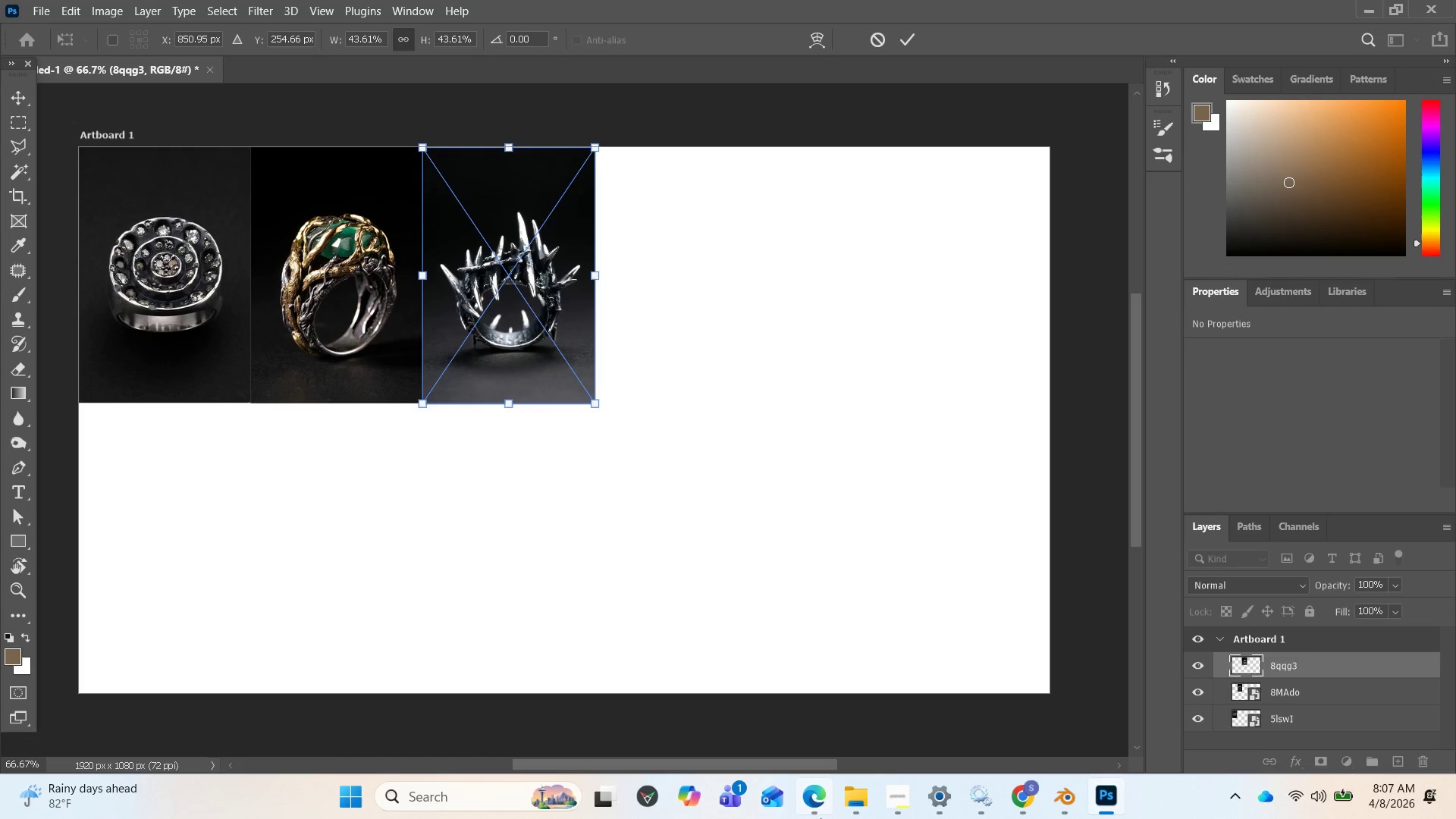 
left_click([24, 93])
 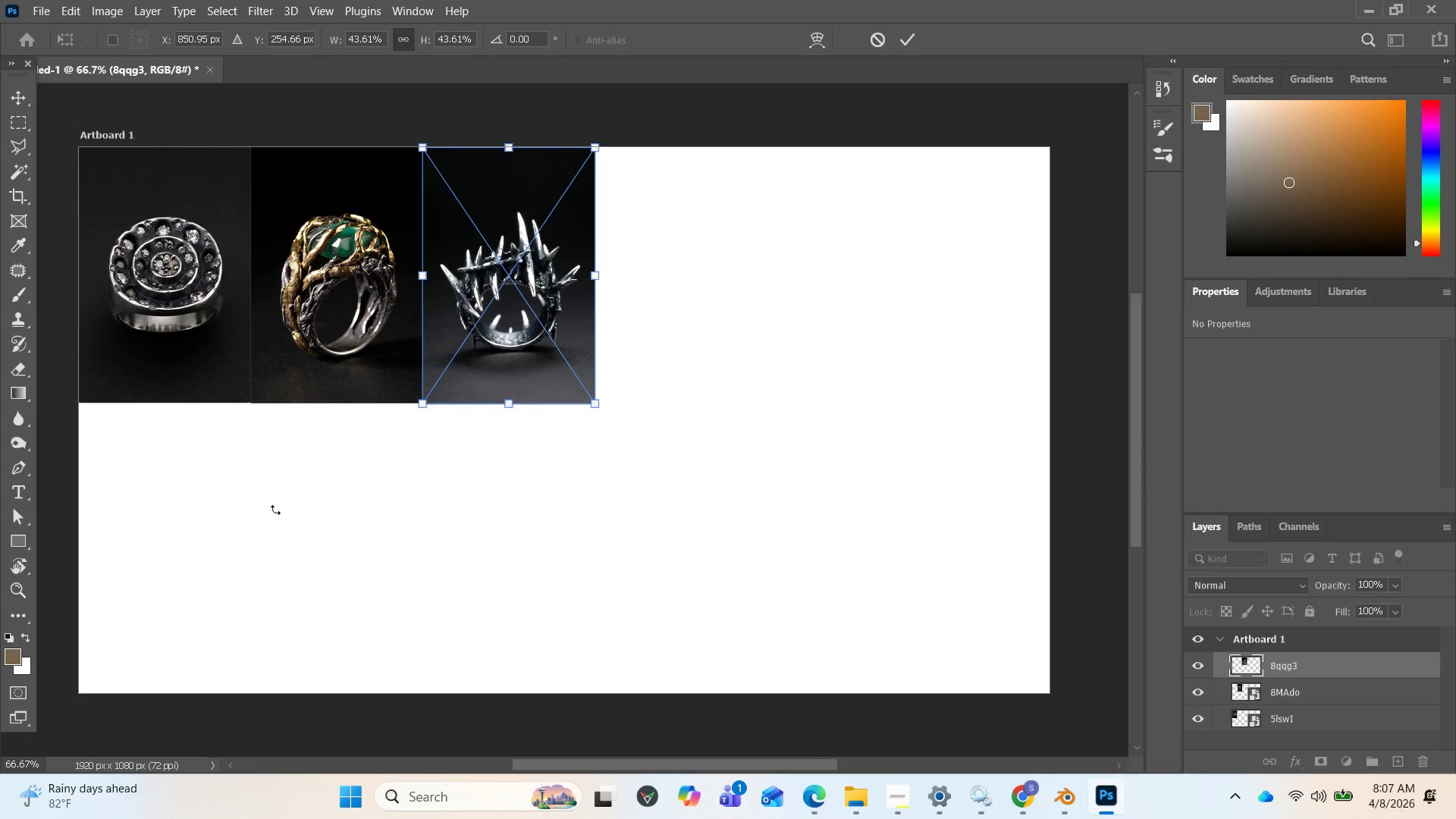 
left_click([276, 513])
 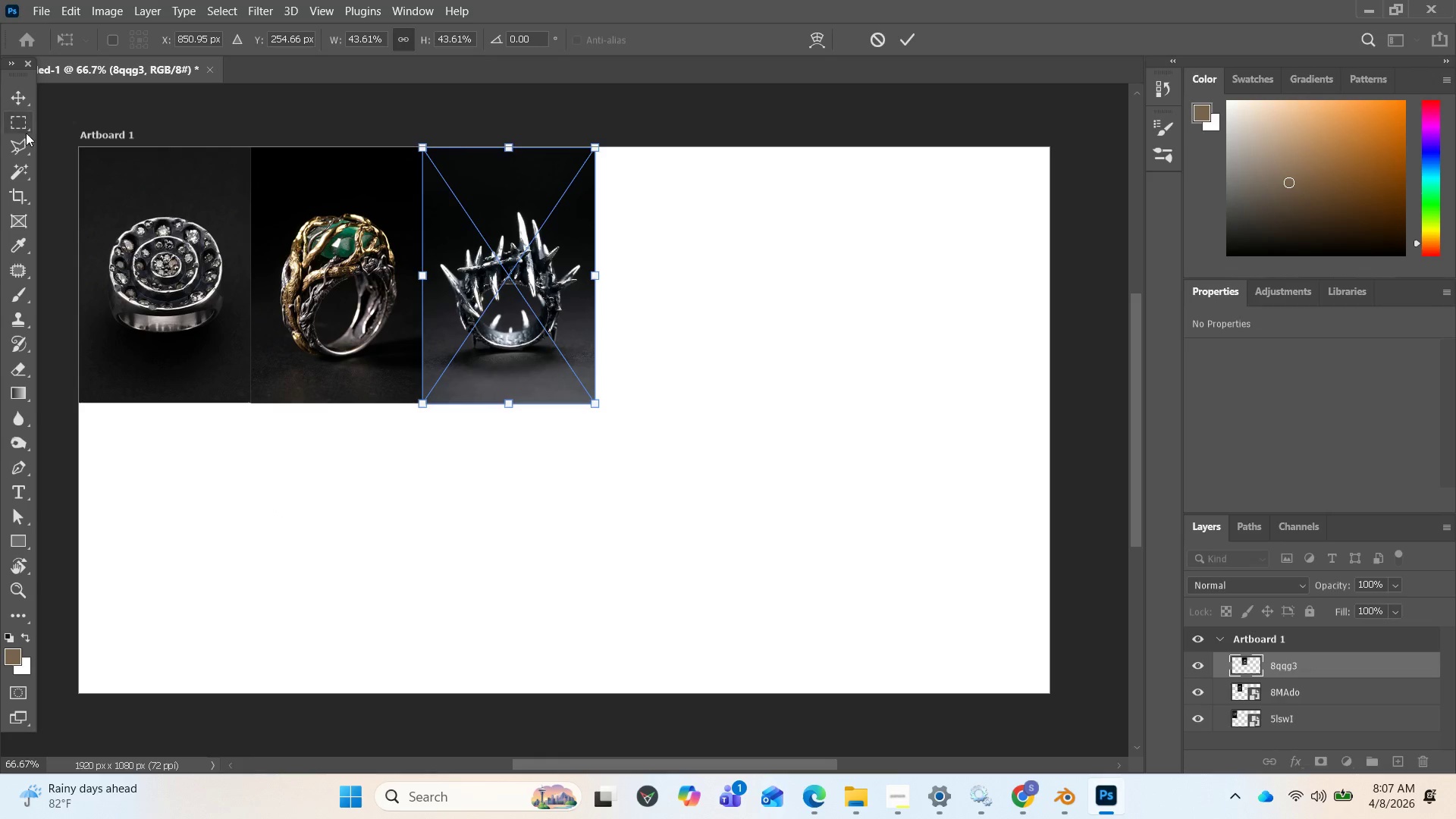 
left_click([22, 96])
 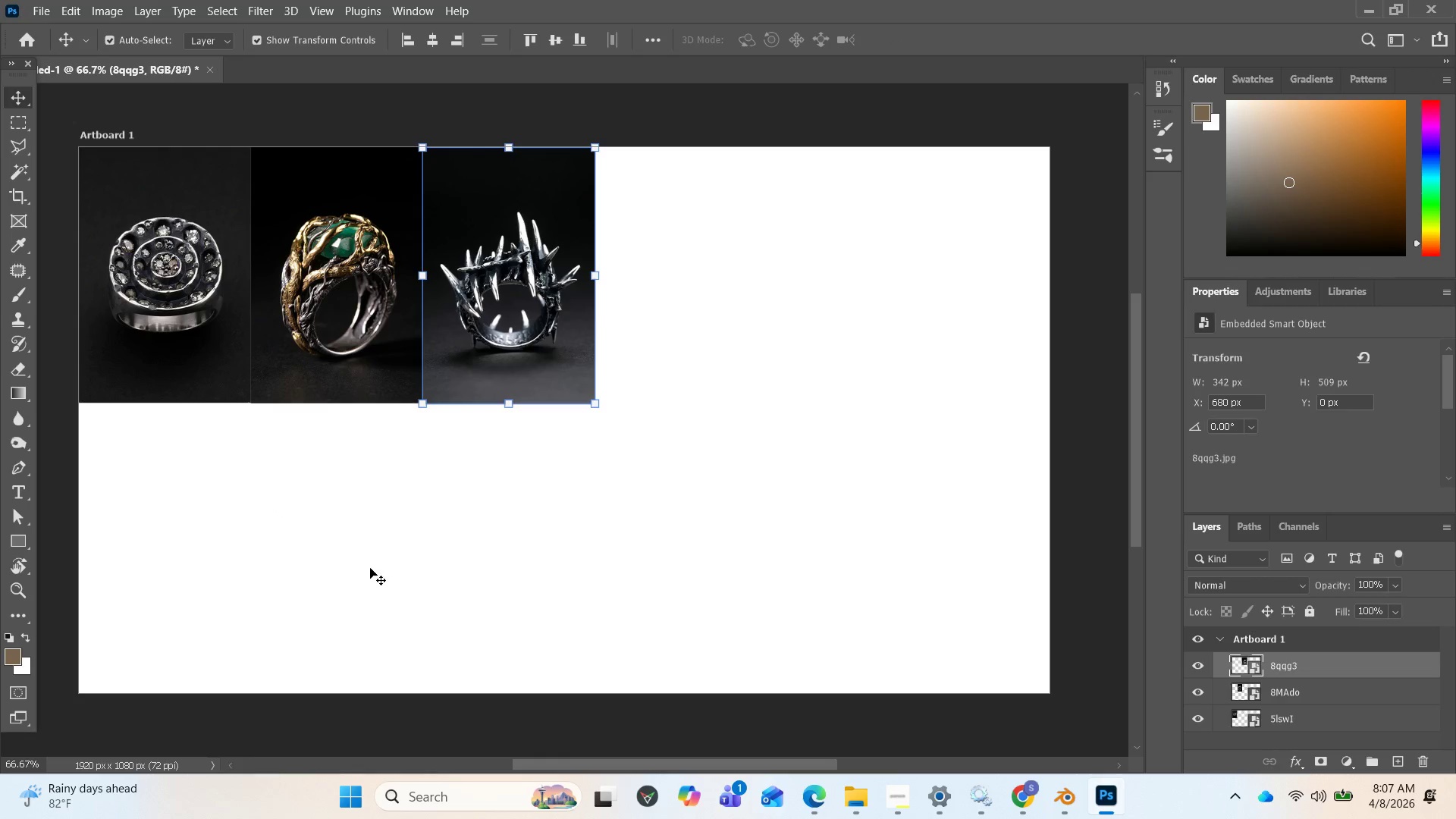 
left_click([378, 576])
 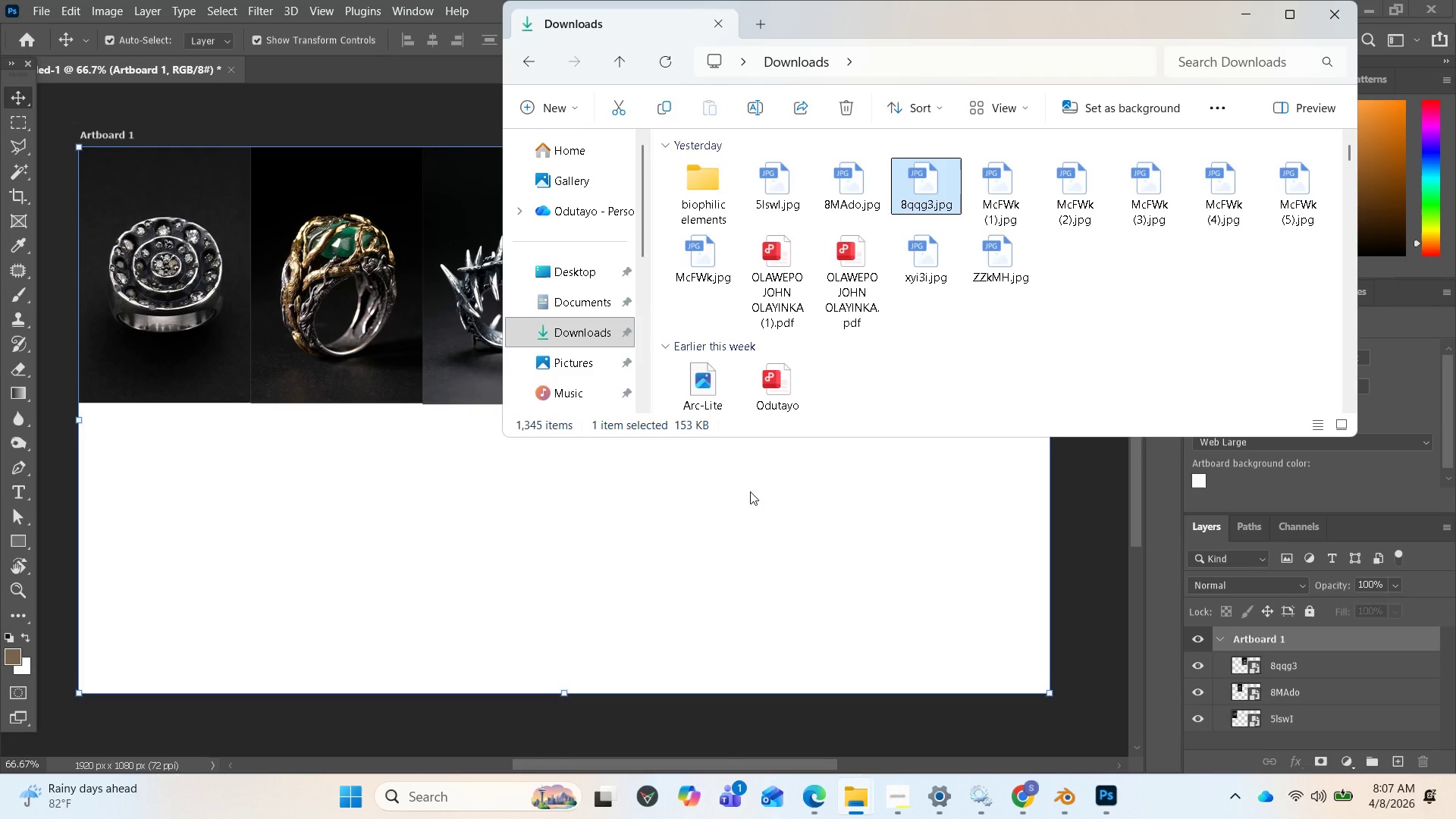 
left_click_drag(start_coordinate=[1009, 188], to_coordinate=[824, 522])
 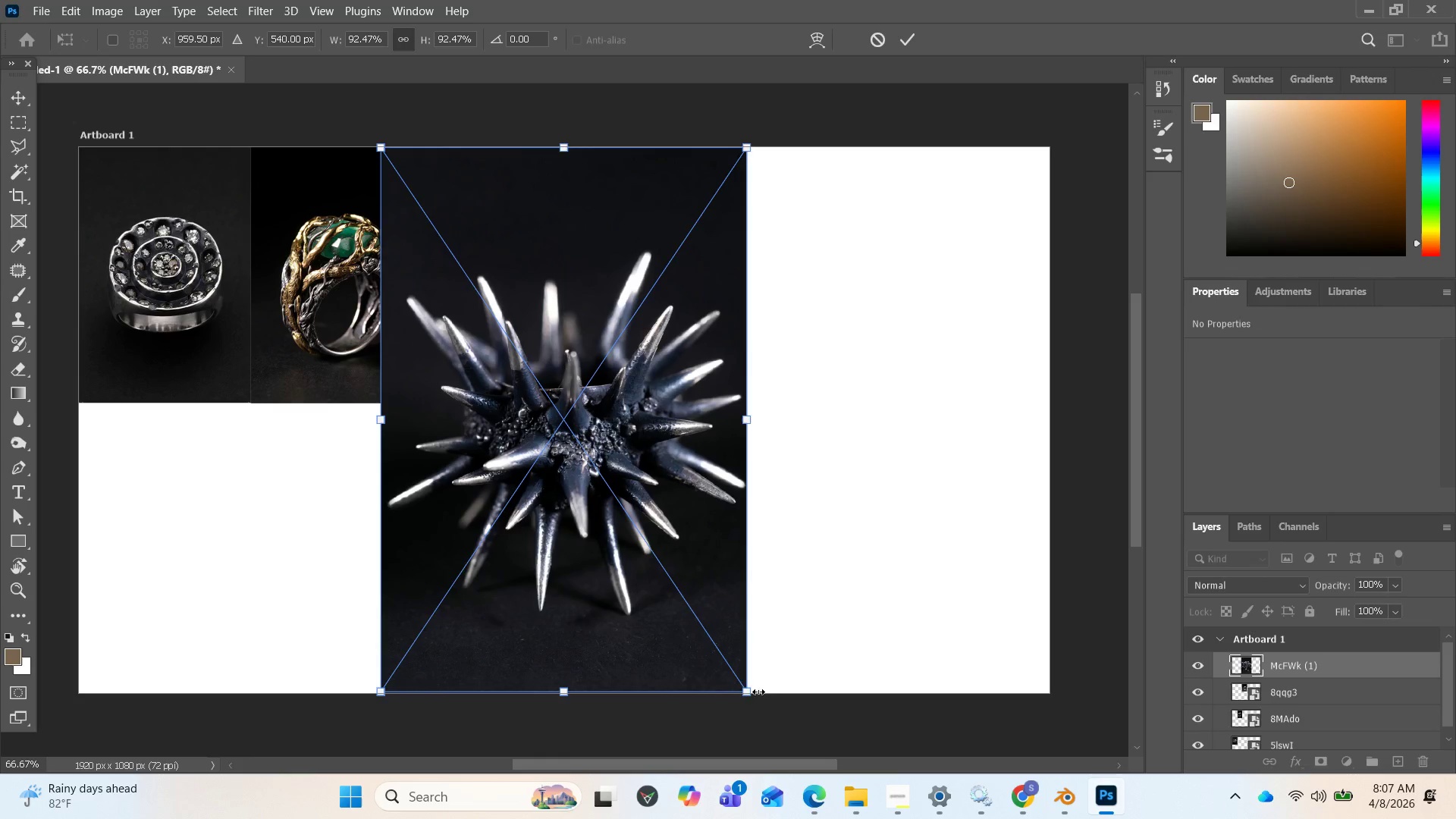 
left_click_drag(start_coordinate=[746, 693], to_coordinate=[606, 438])
 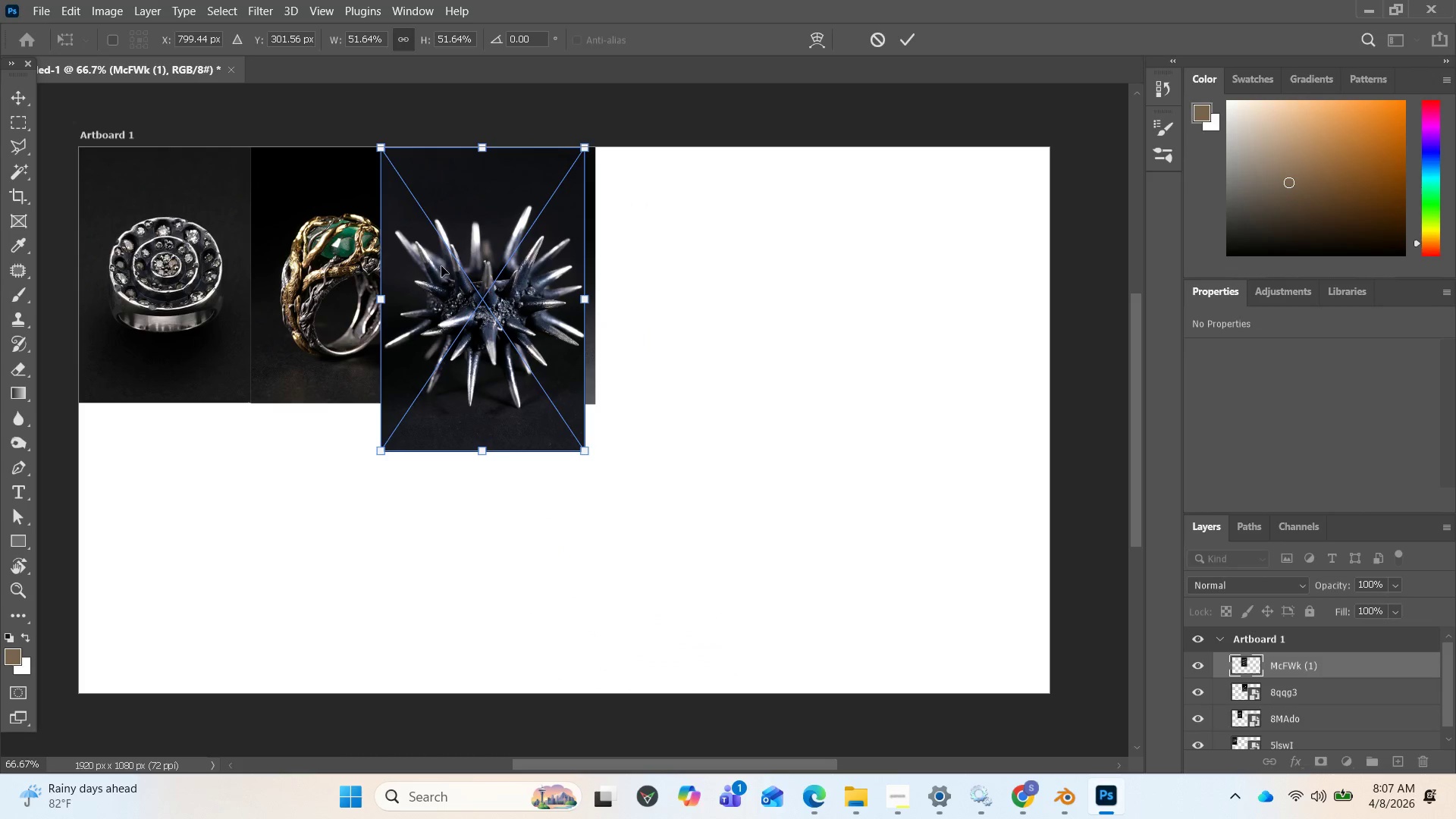 
left_click_drag(start_coordinate=[449, 268], to_coordinate=[667, 268])
 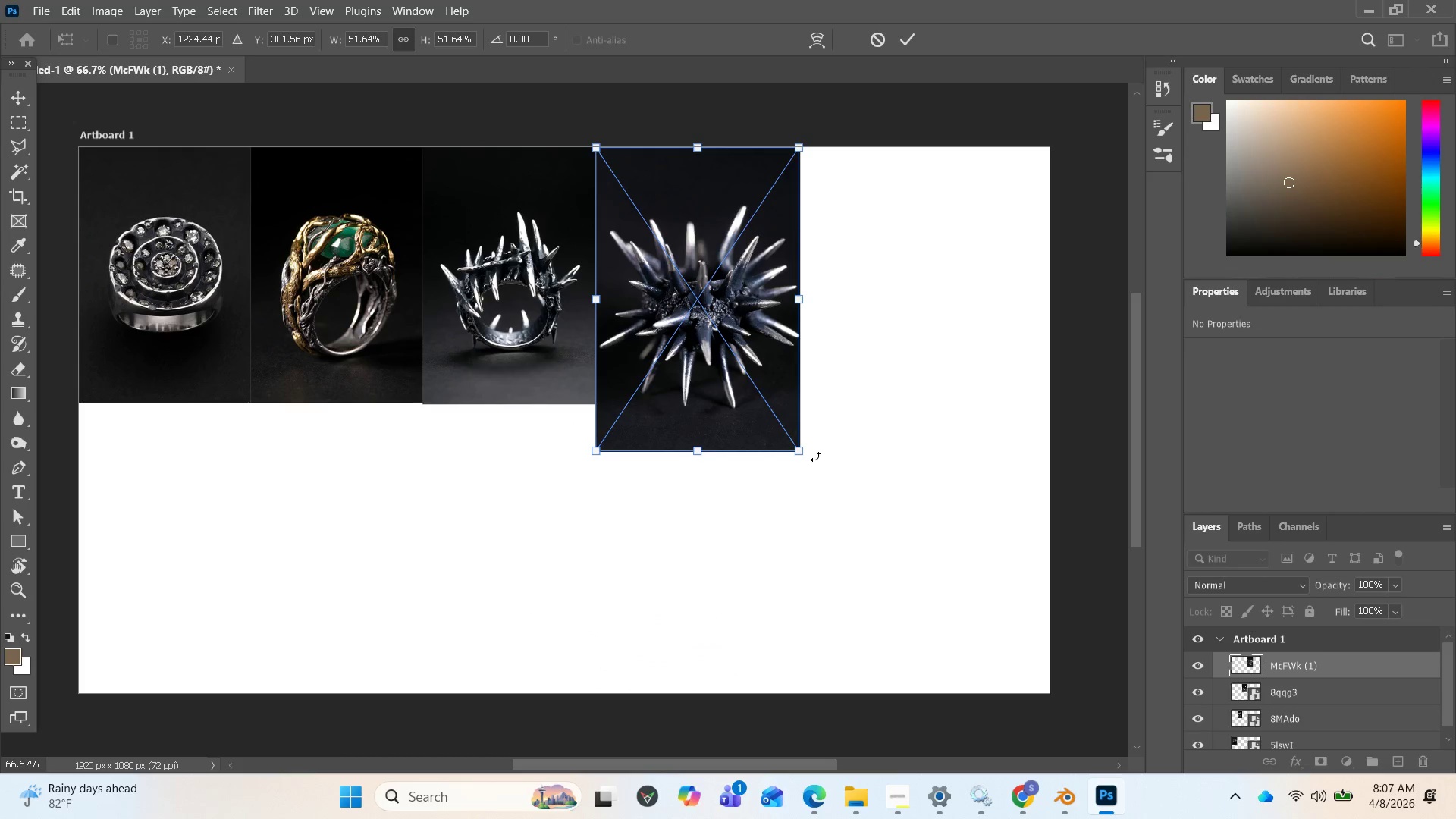 
left_click_drag(start_coordinate=[801, 455], to_coordinate=[786, 401])
 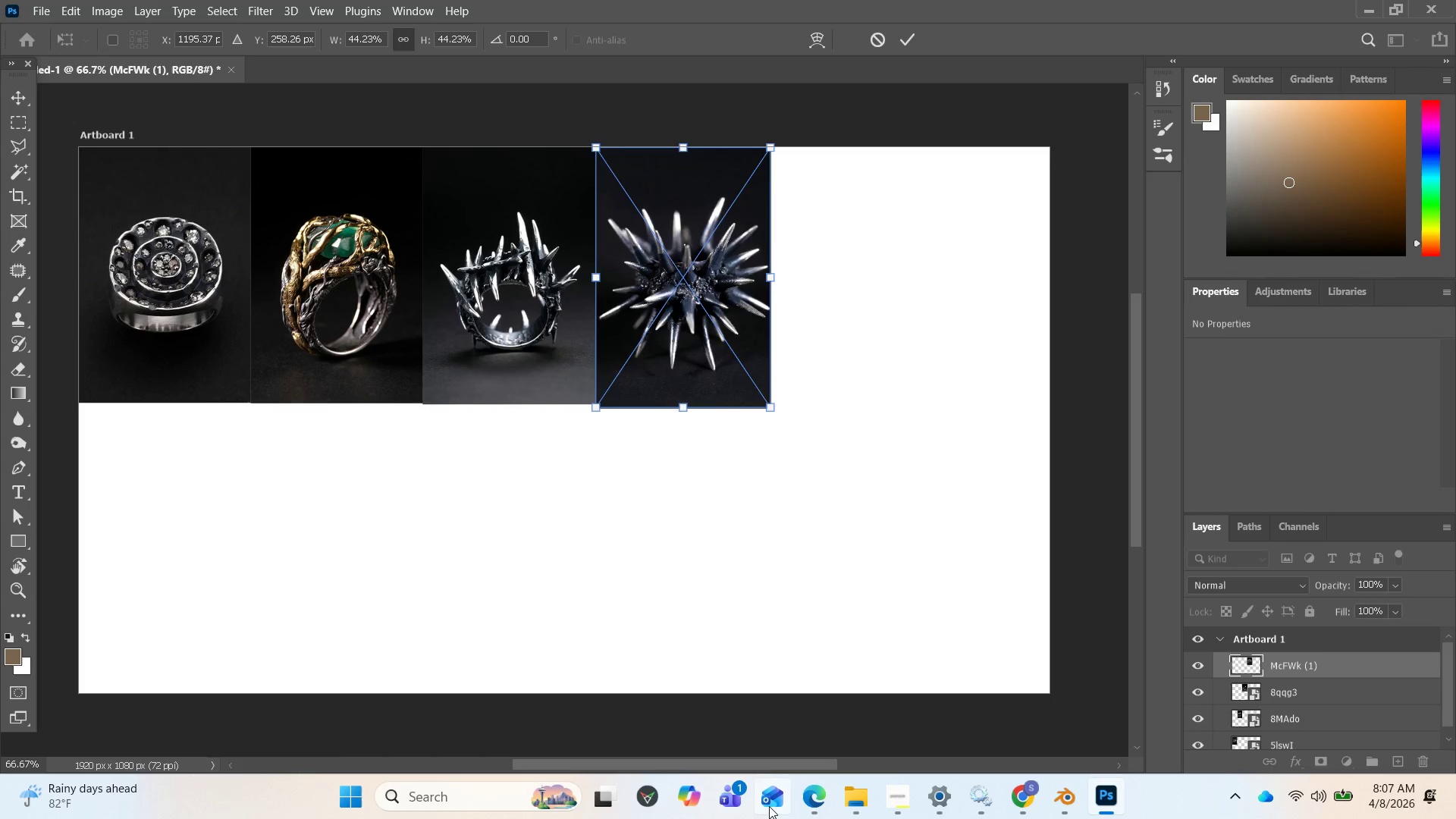 
mouse_move([820, 805])
 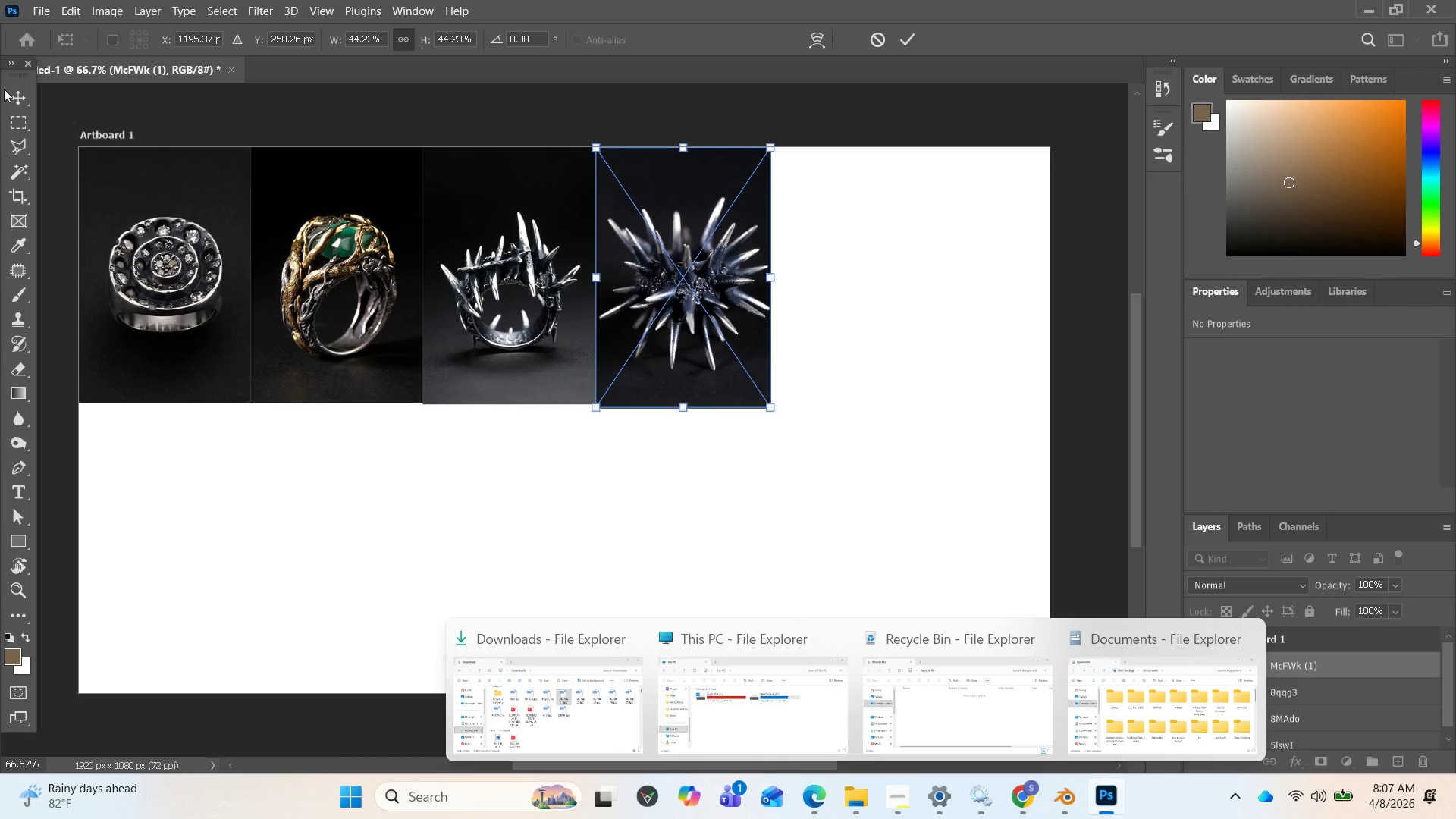 
left_click([22, 99])
 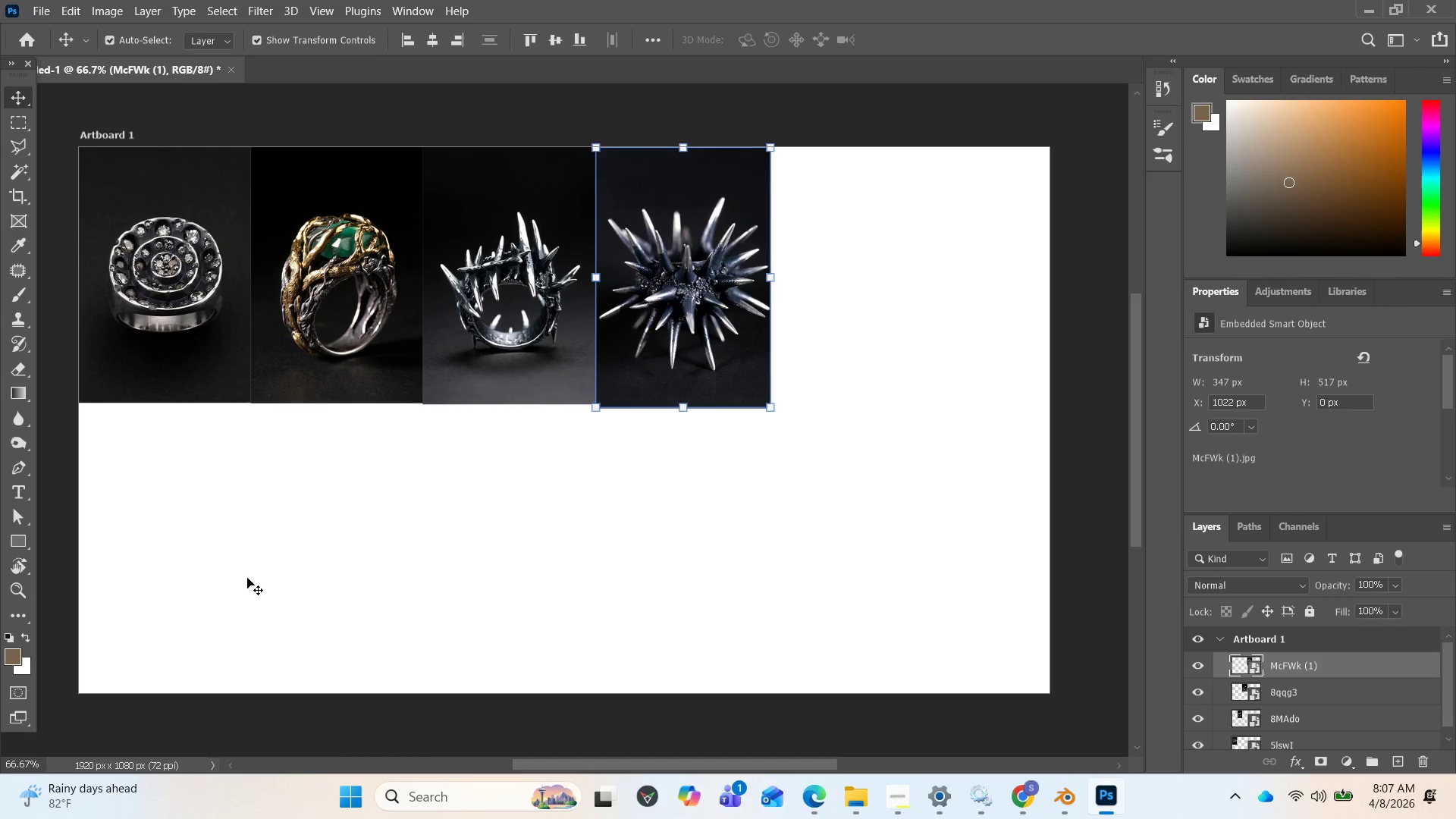 
left_click([247, 579])
 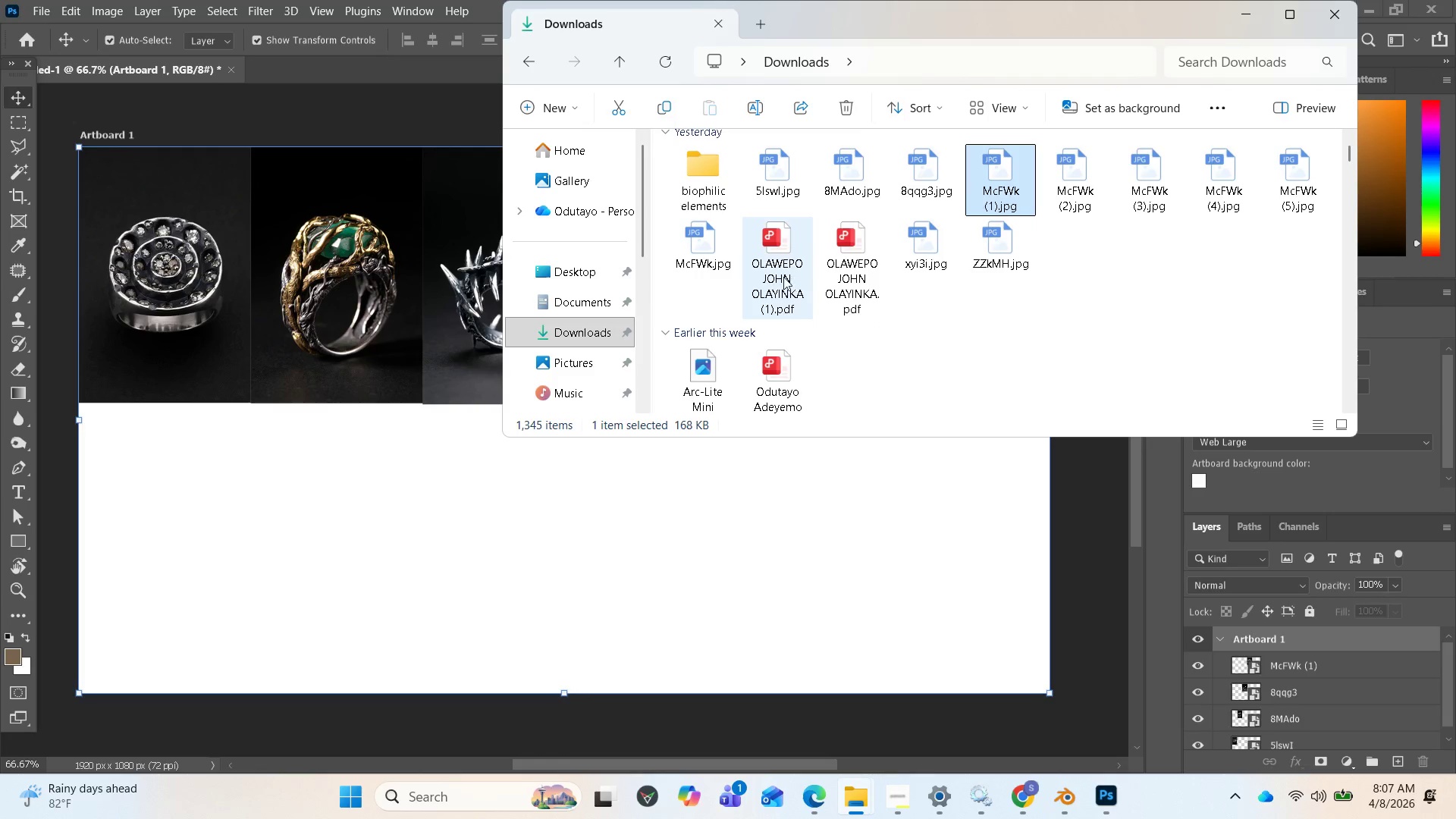 
wait(7.0)
 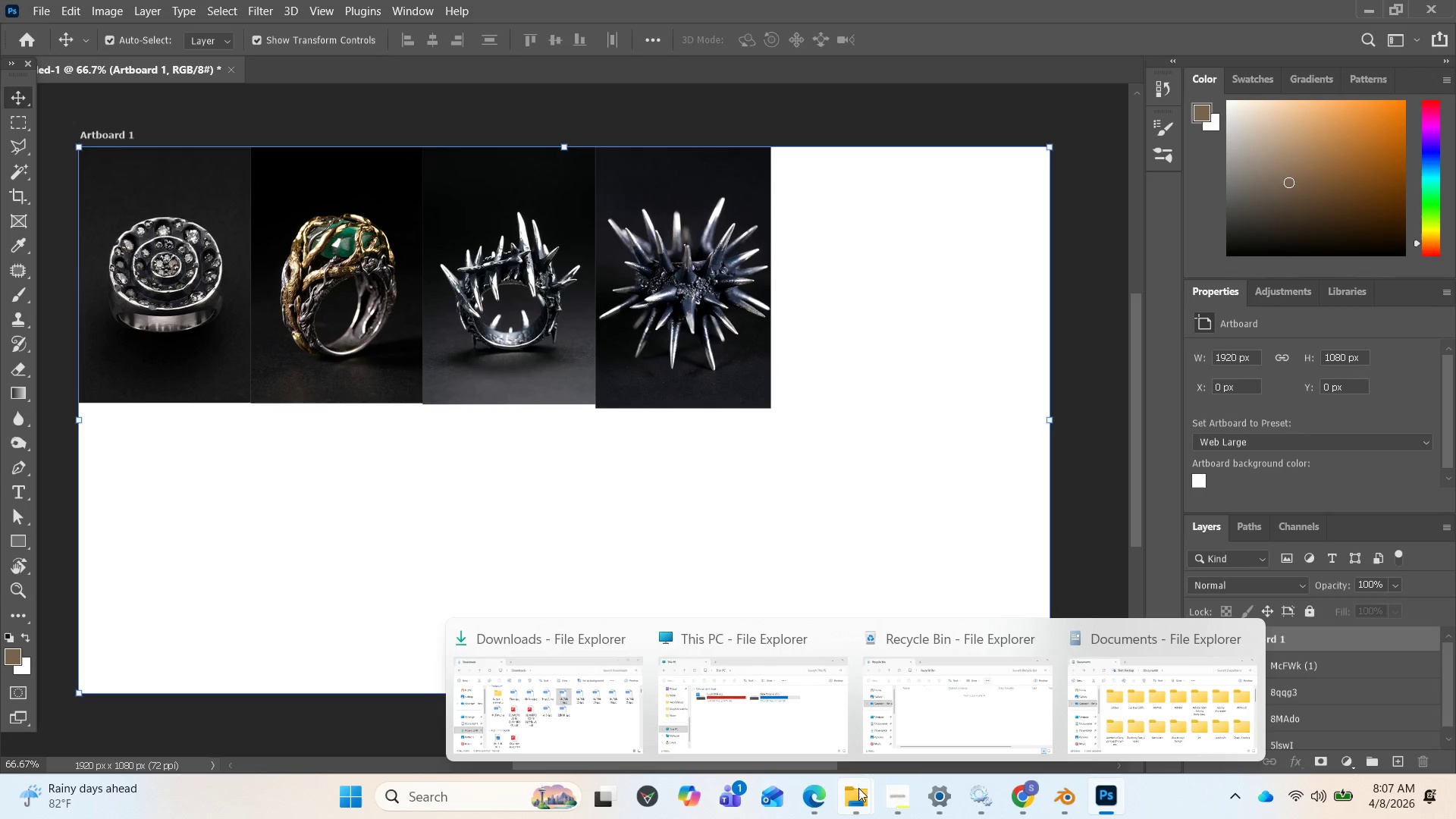 
double_click([701, 249])
 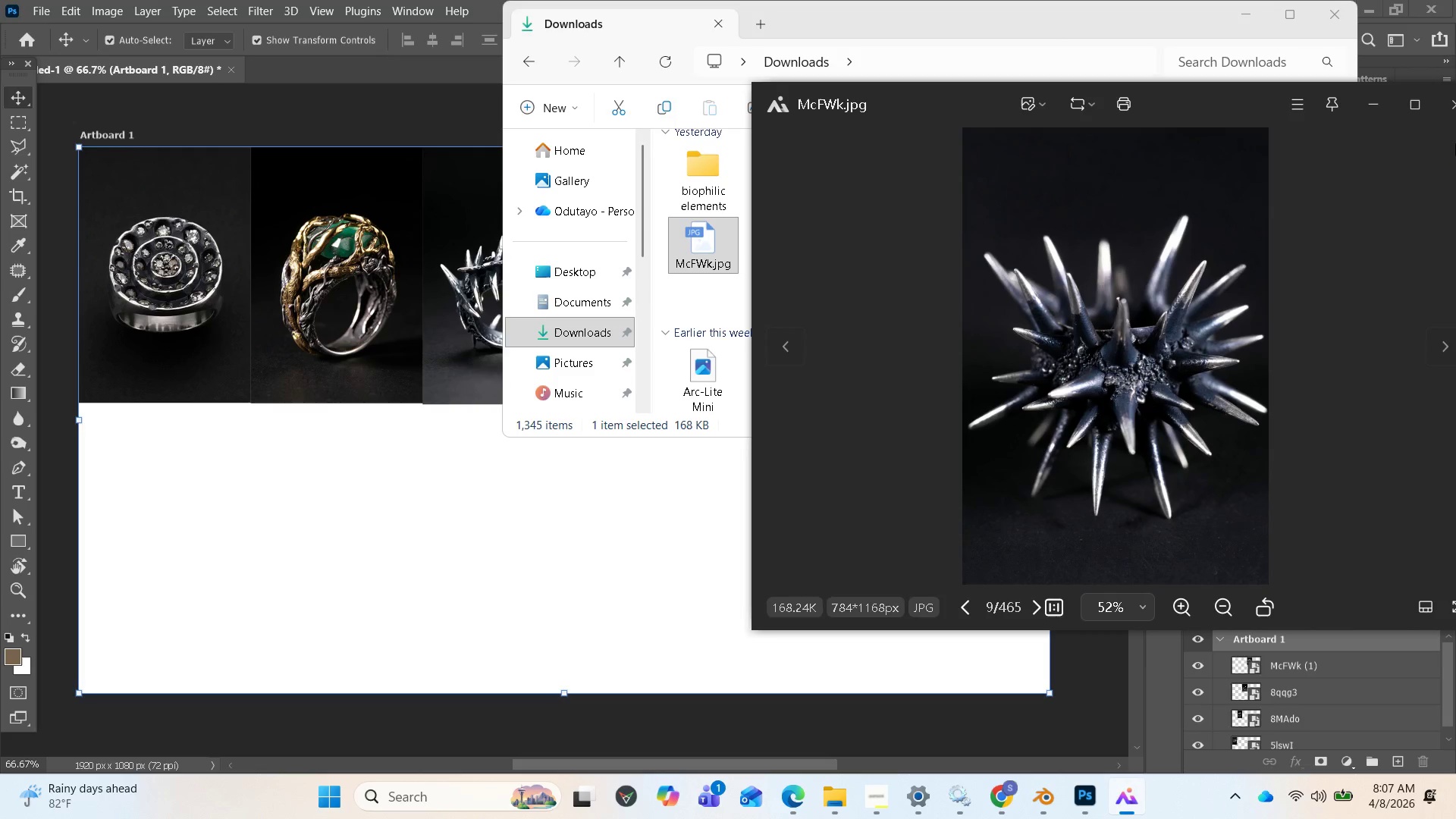 
left_click_drag(start_coordinate=[1221, 93], to_coordinate=[1159, 127])
 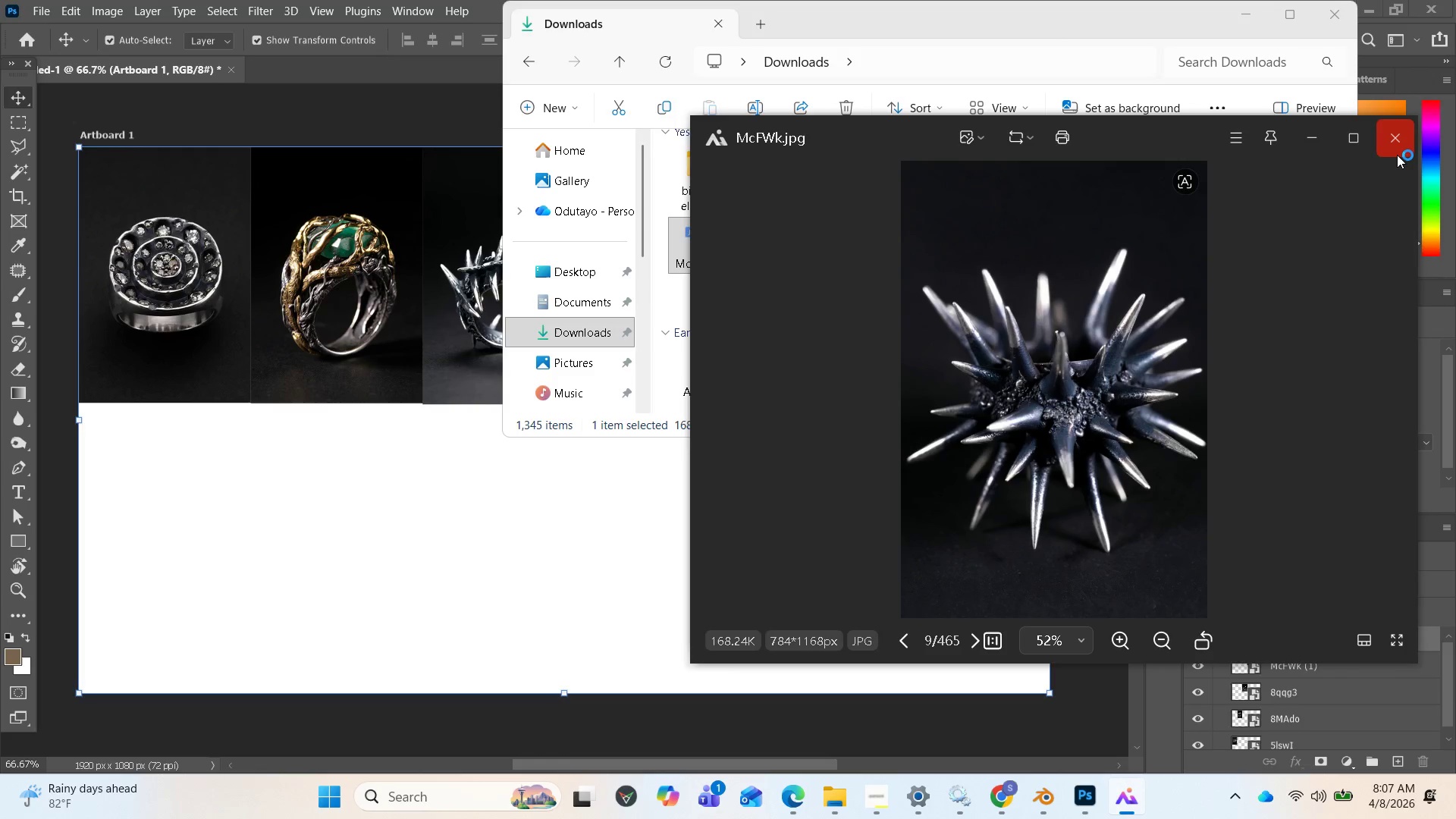 
left_click([1394, 147])
 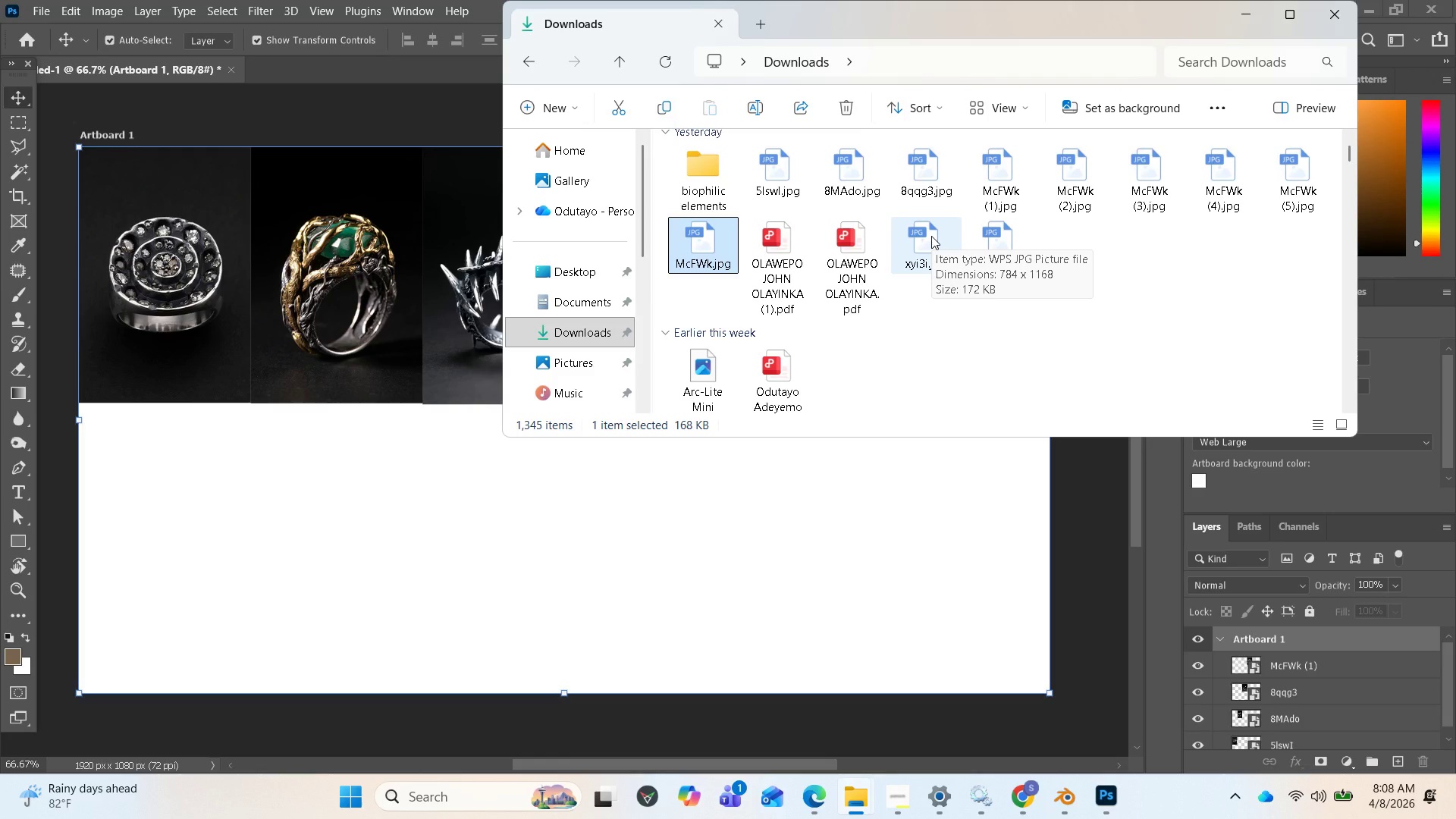 
wait(8.69)
 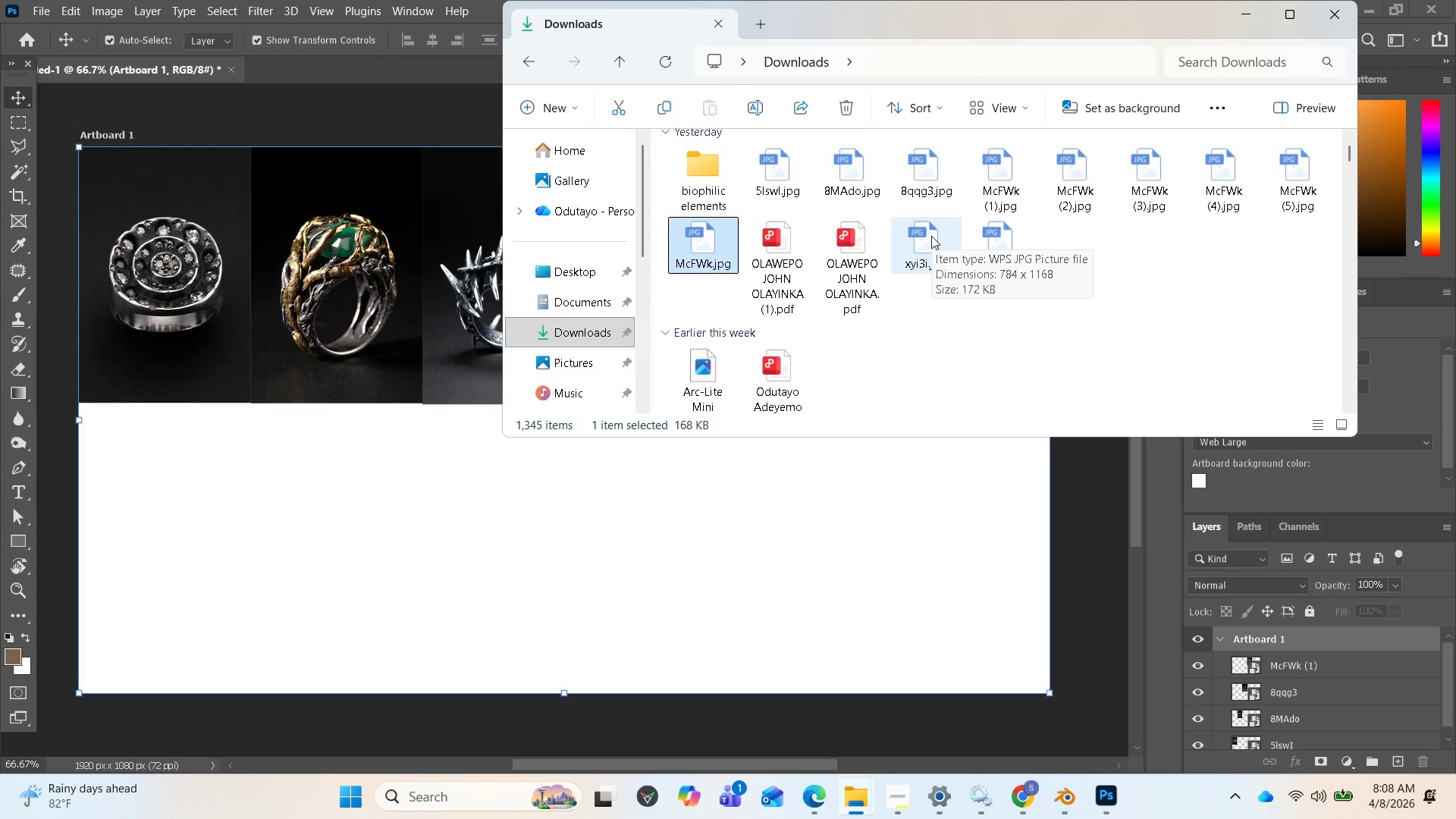 
double_click([931, 236])
 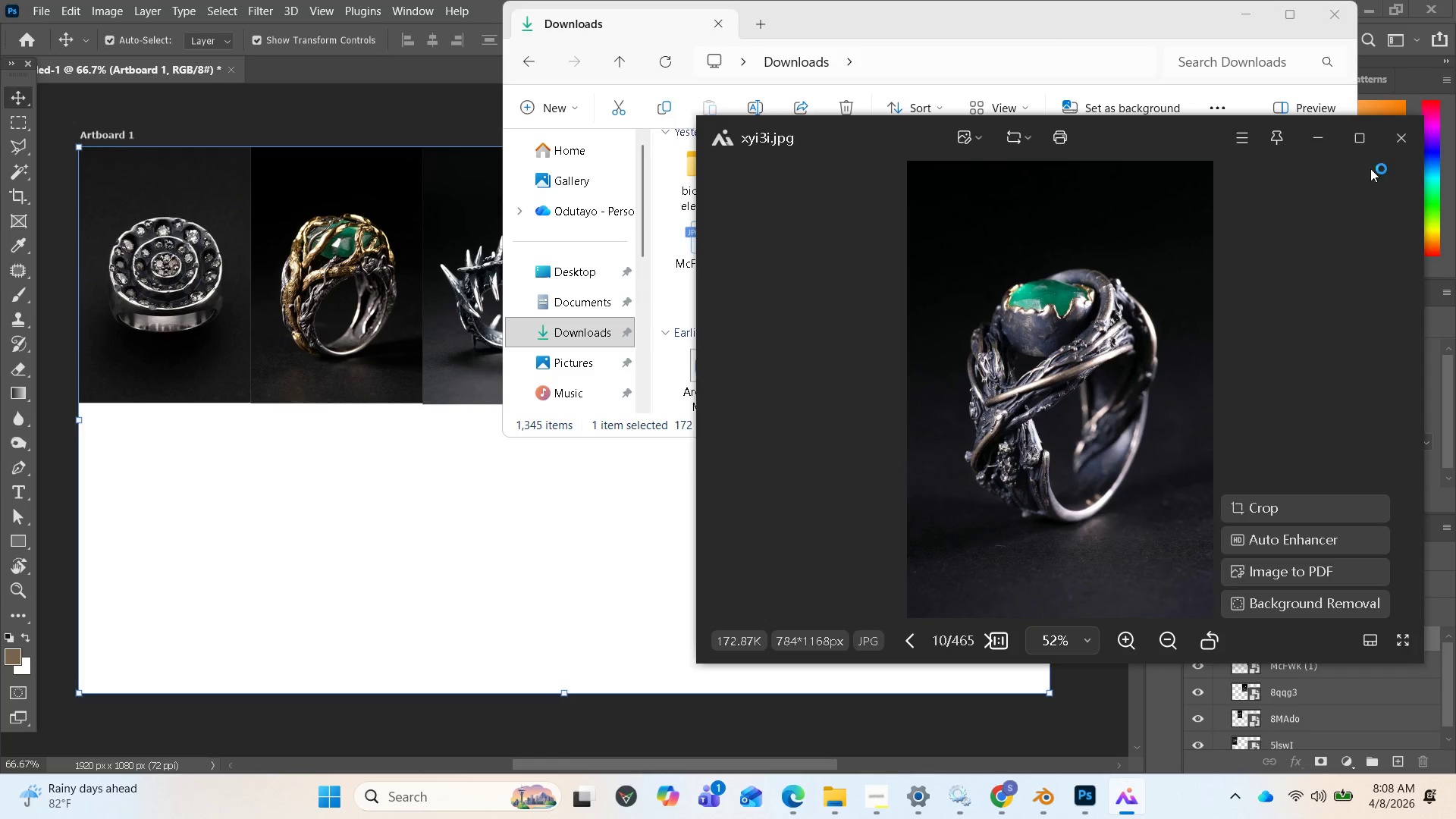 
left_click([1399, 133])
 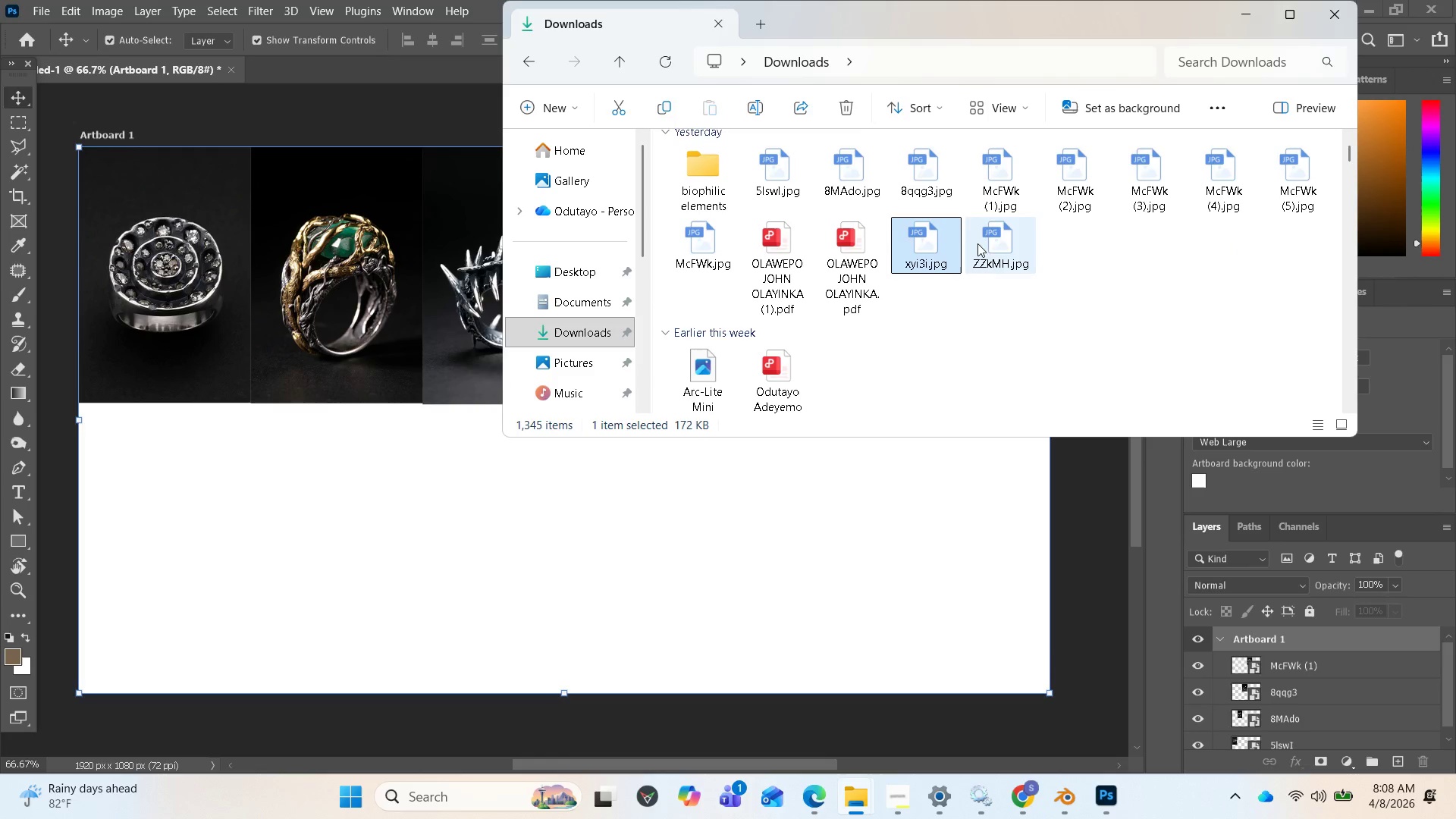 
double_click([1003, 248])
 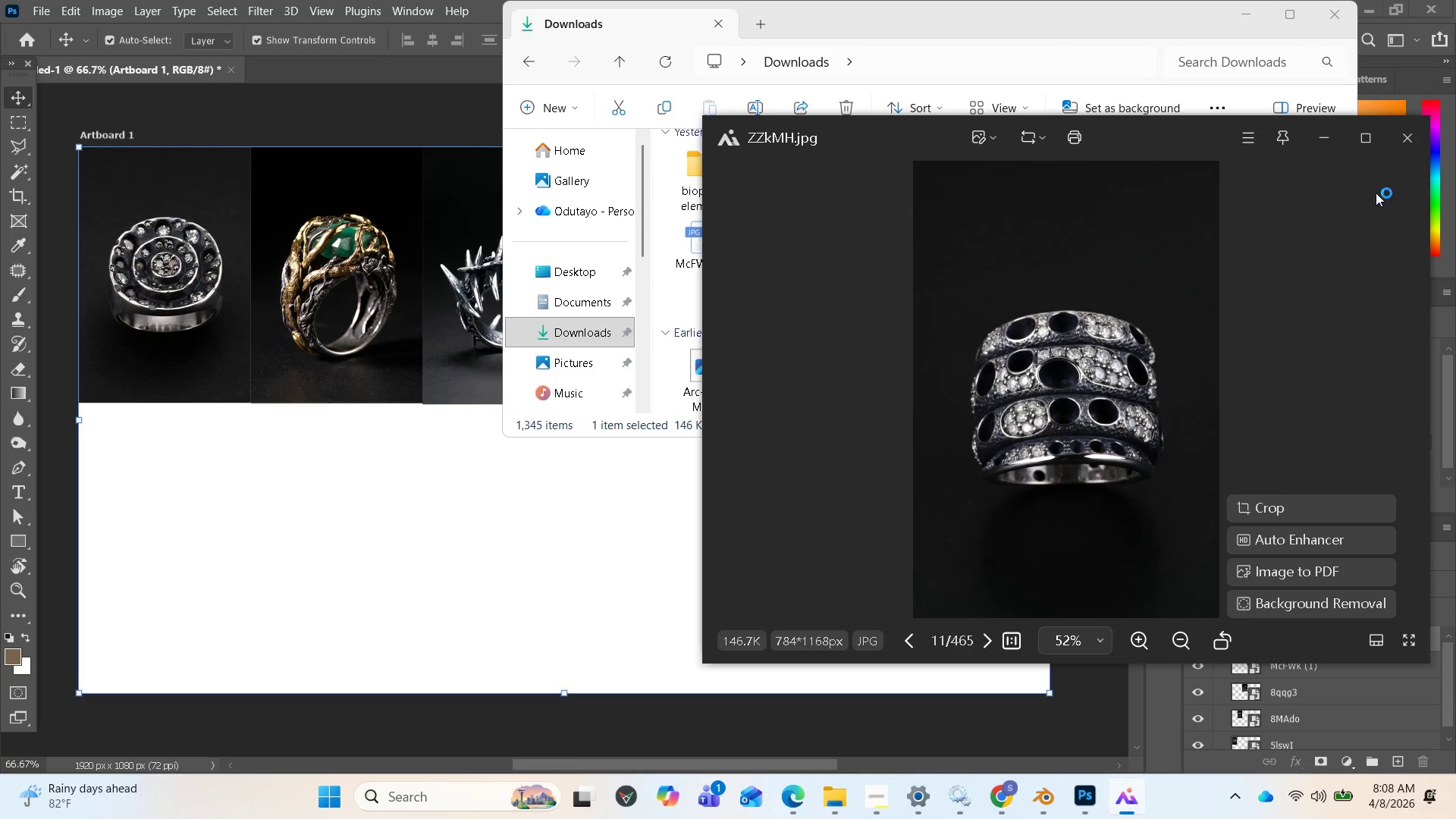 
left_click([1404, 136])
 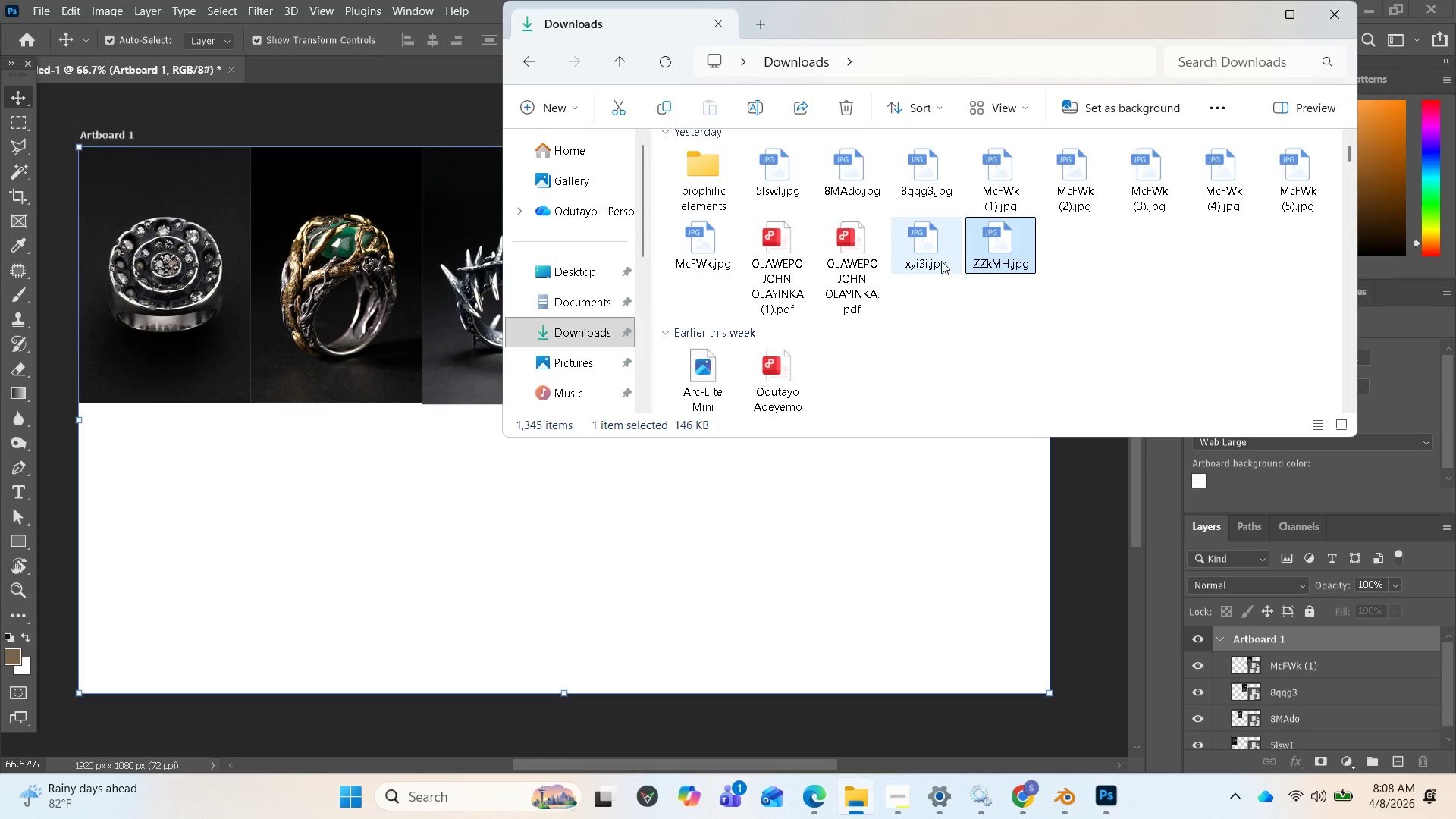 
wait(6.94)
 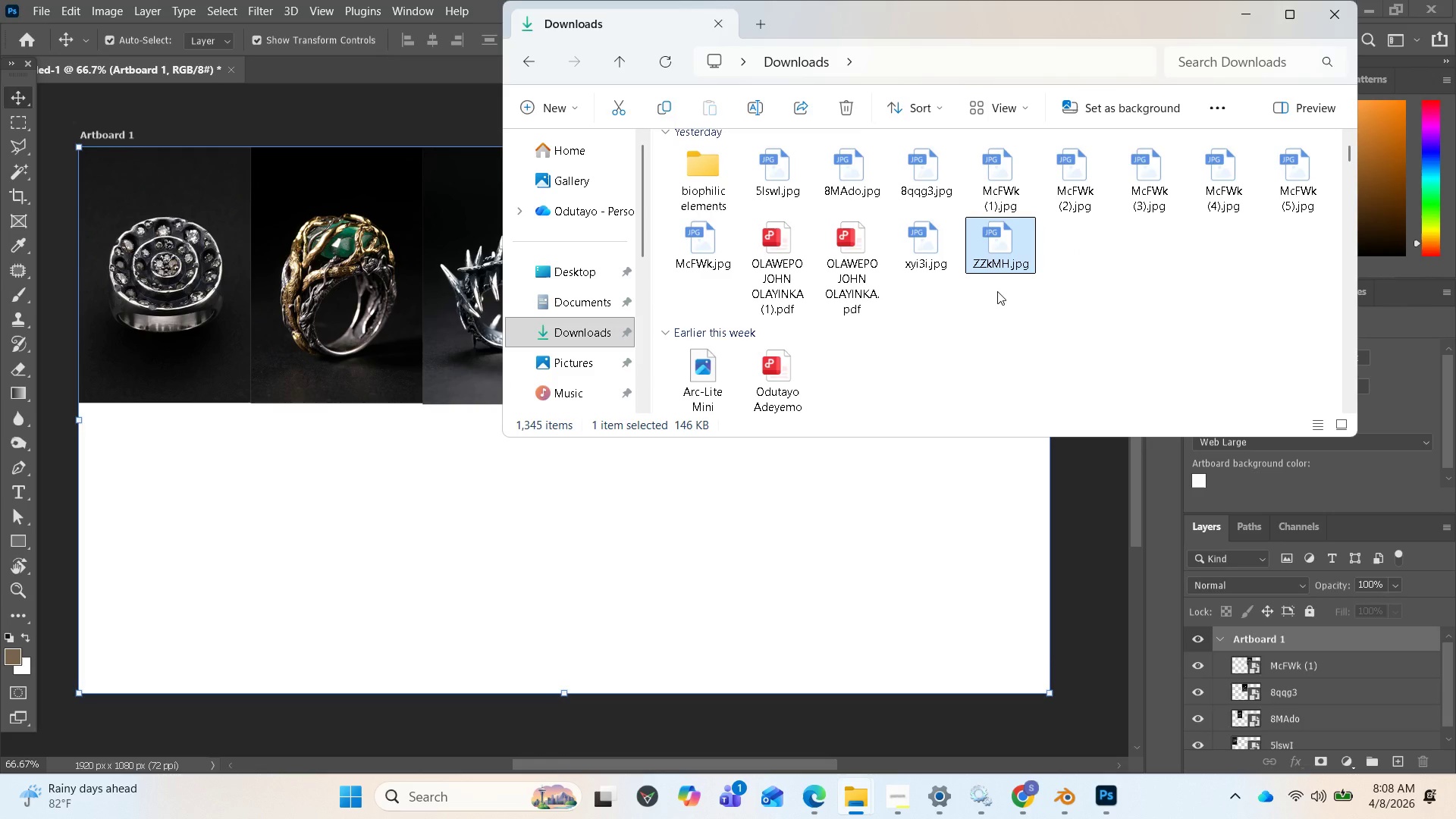 
double_click([723, 174])
 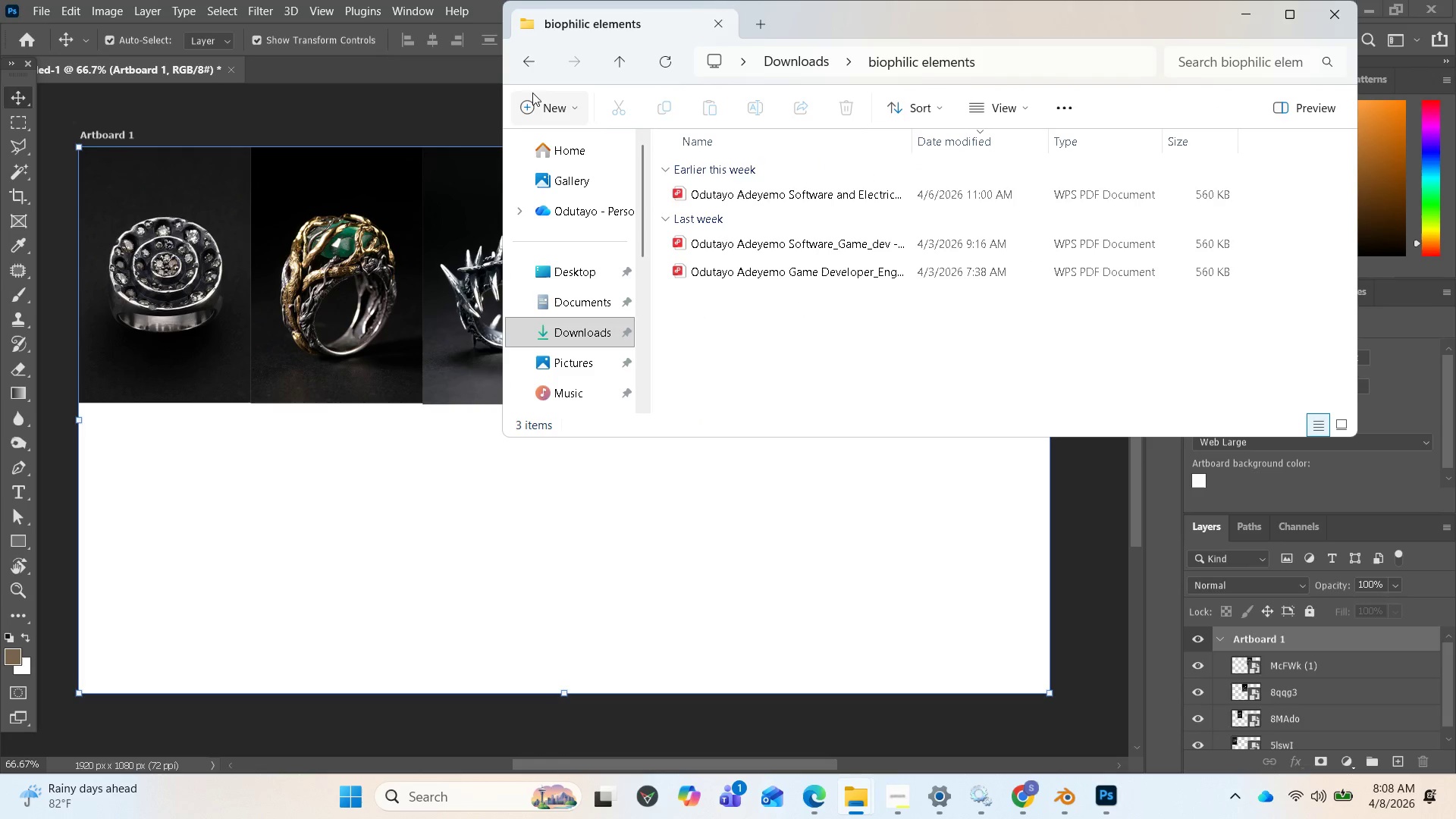 
left_click([525, 65])
 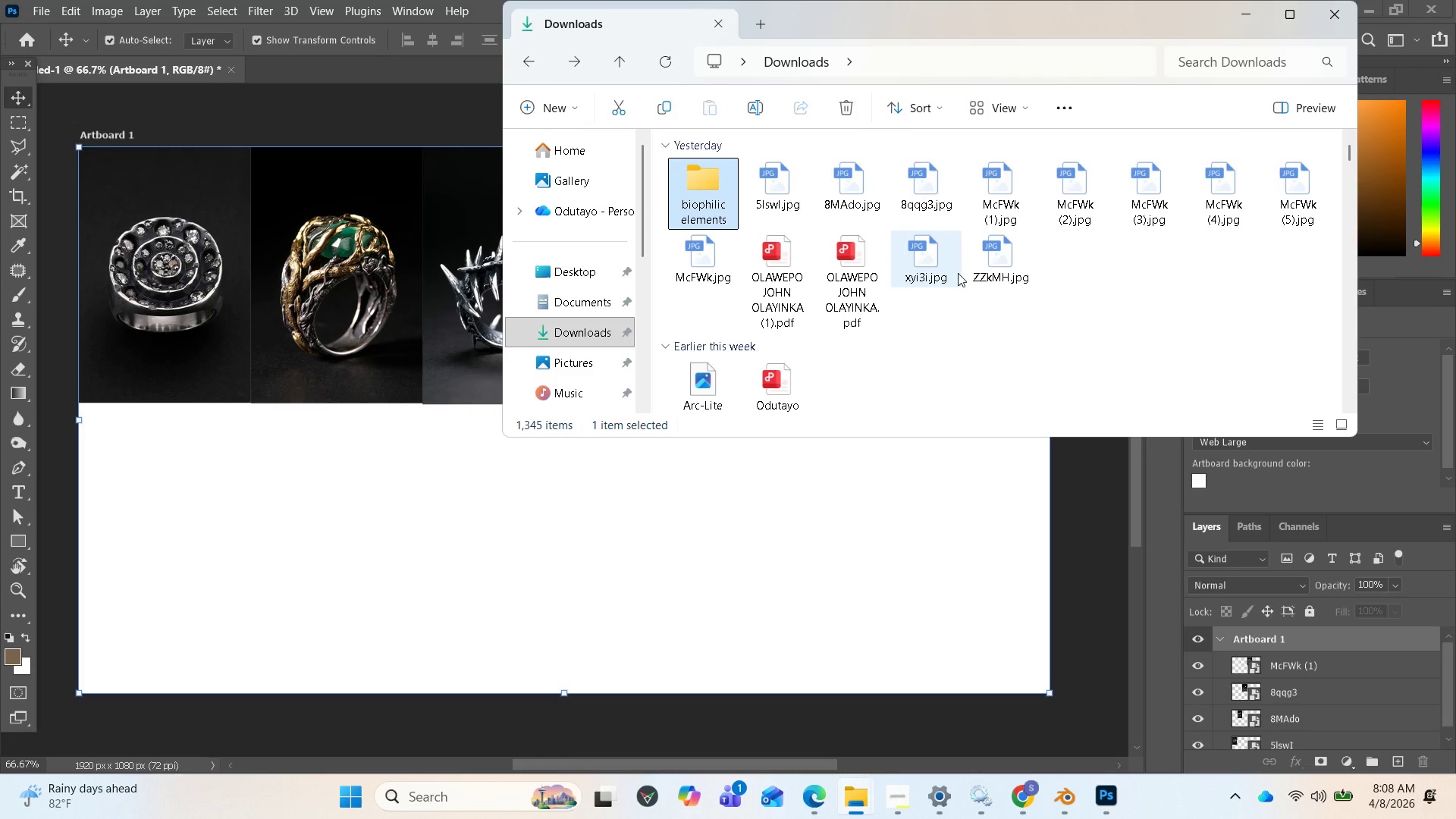 
mouse_move([927, 249])
 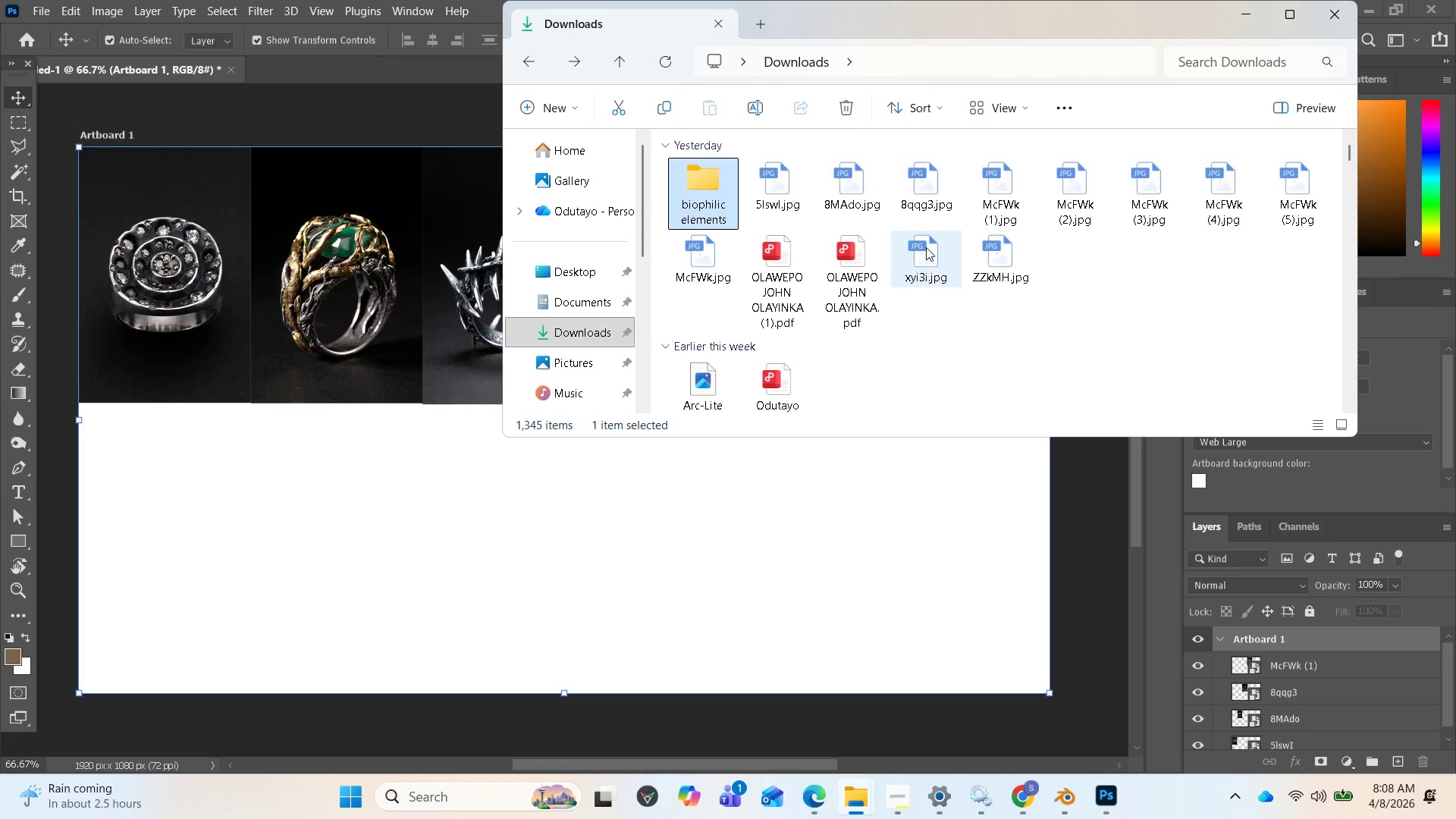 
left_click_drag(start_coordinate=[926, 247], to_coordinate=[679, 517])
 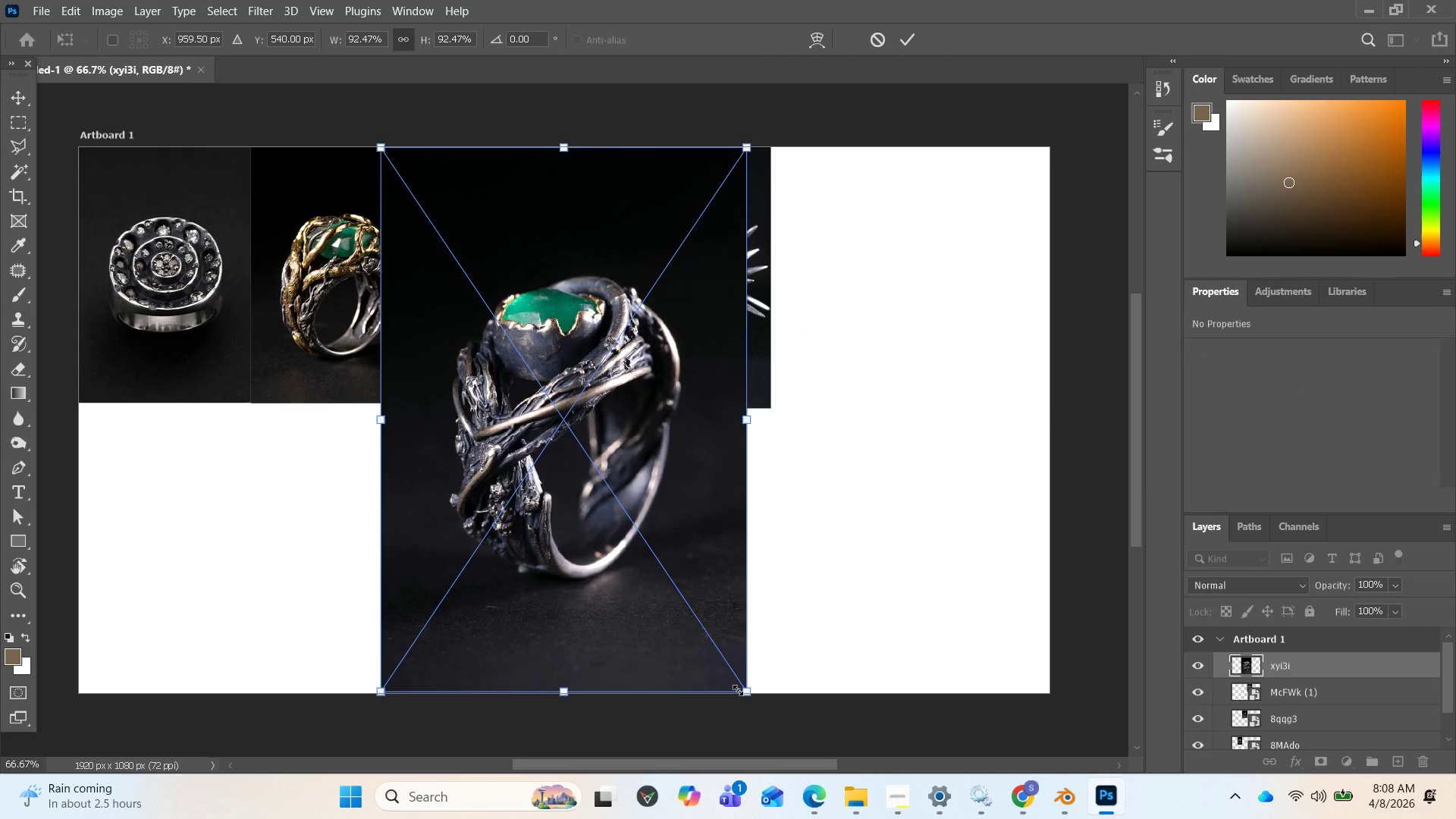 
left_click_drag(start_coordinate=[748, 686], to_coordinate=[579, 389])
 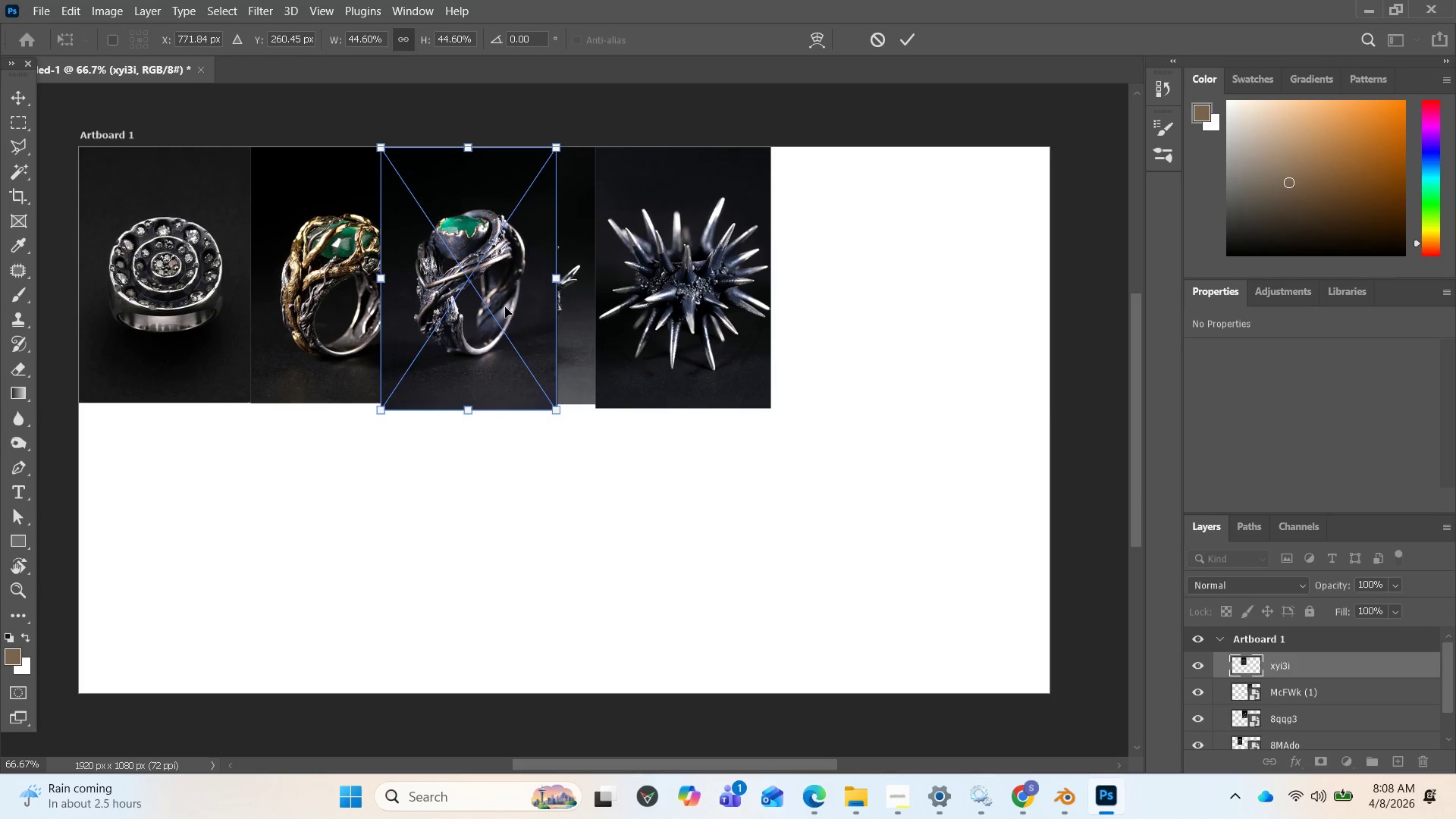 
left_click_drag(start_coordinate=[505, 305], to_coordinate=[897, 303])
 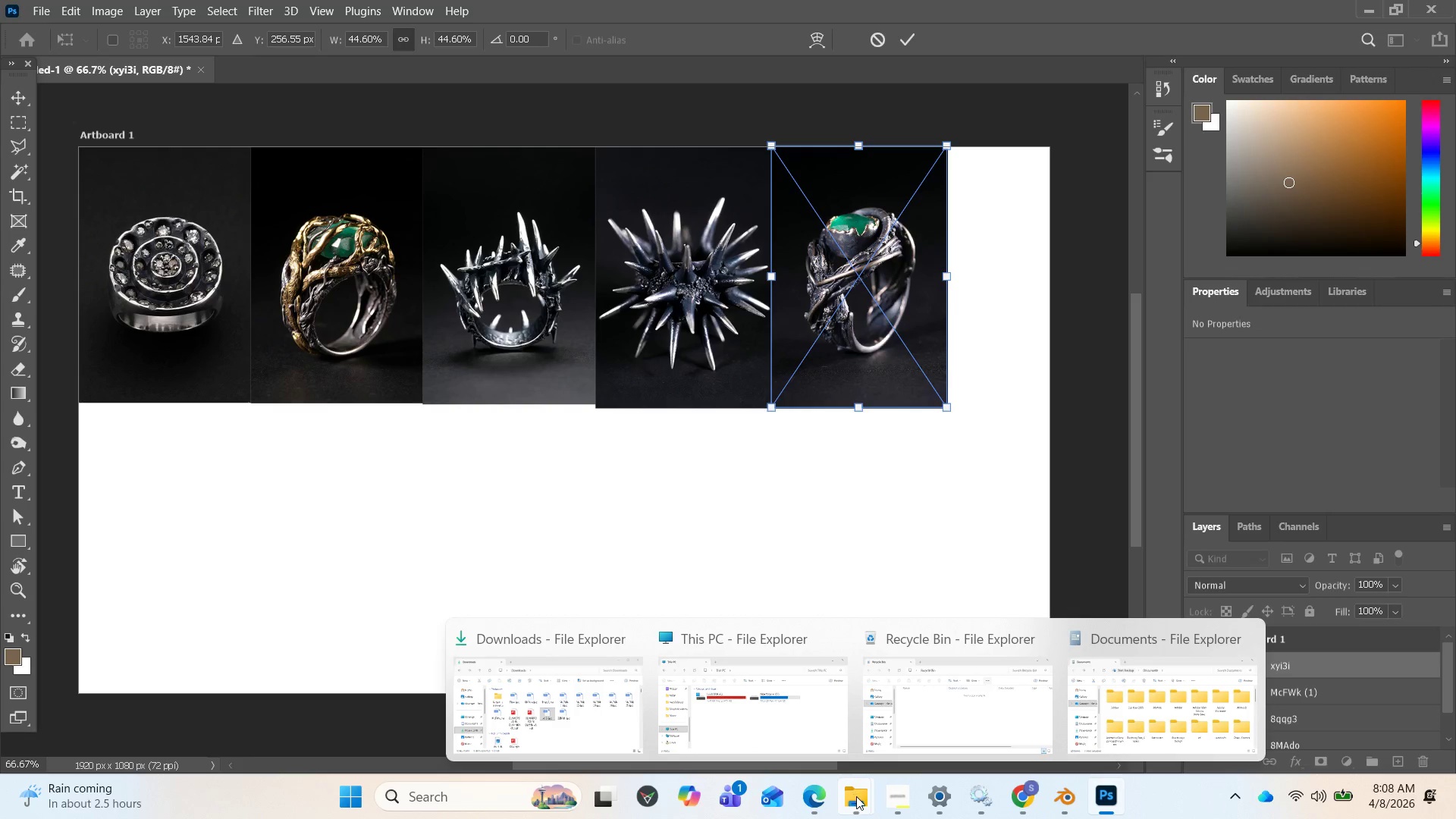 
left_click([579, 704])
 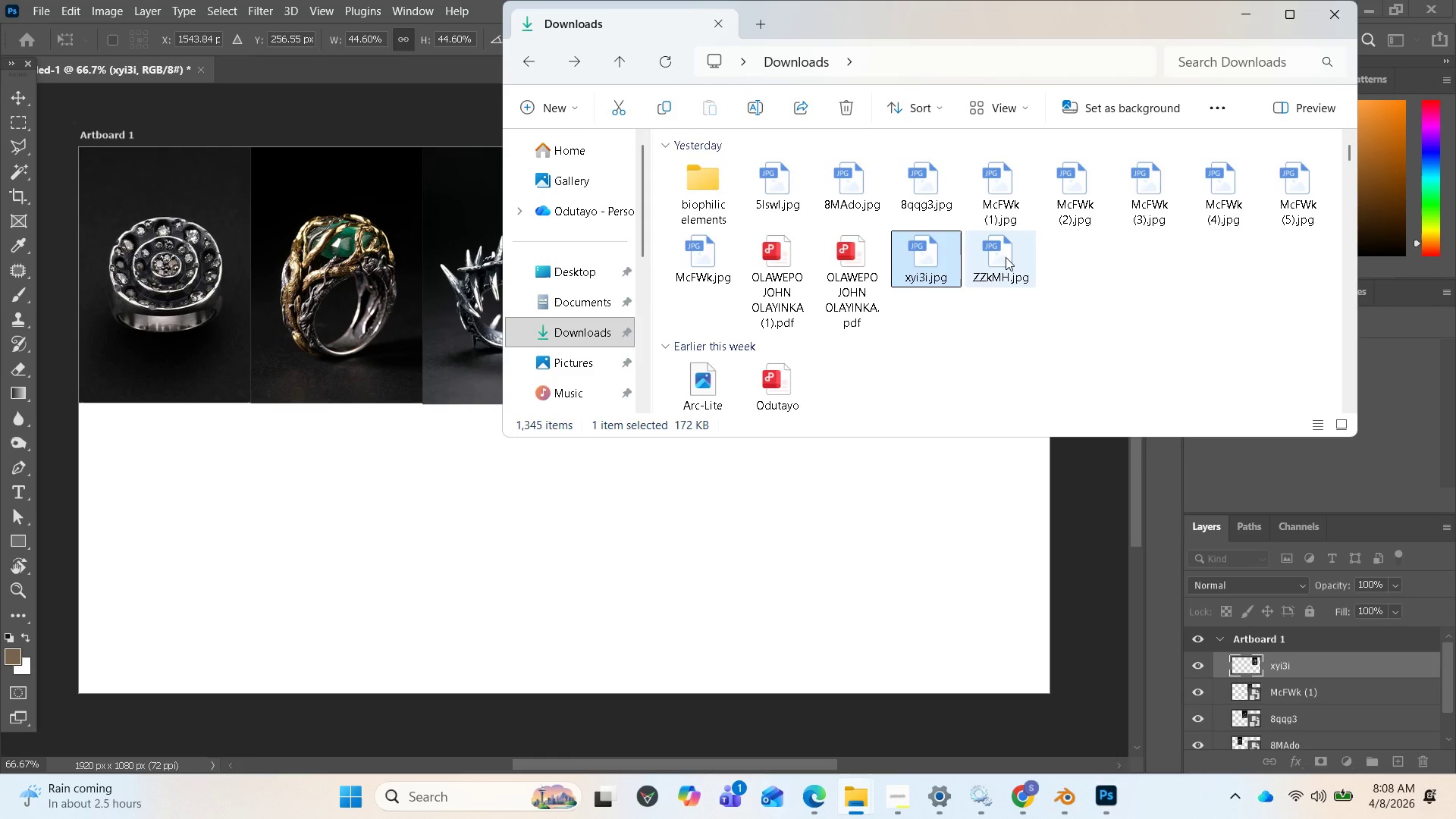 
left_click_drag(start_coordinate=[1006, 256], to_coordinate=[381, 538])
 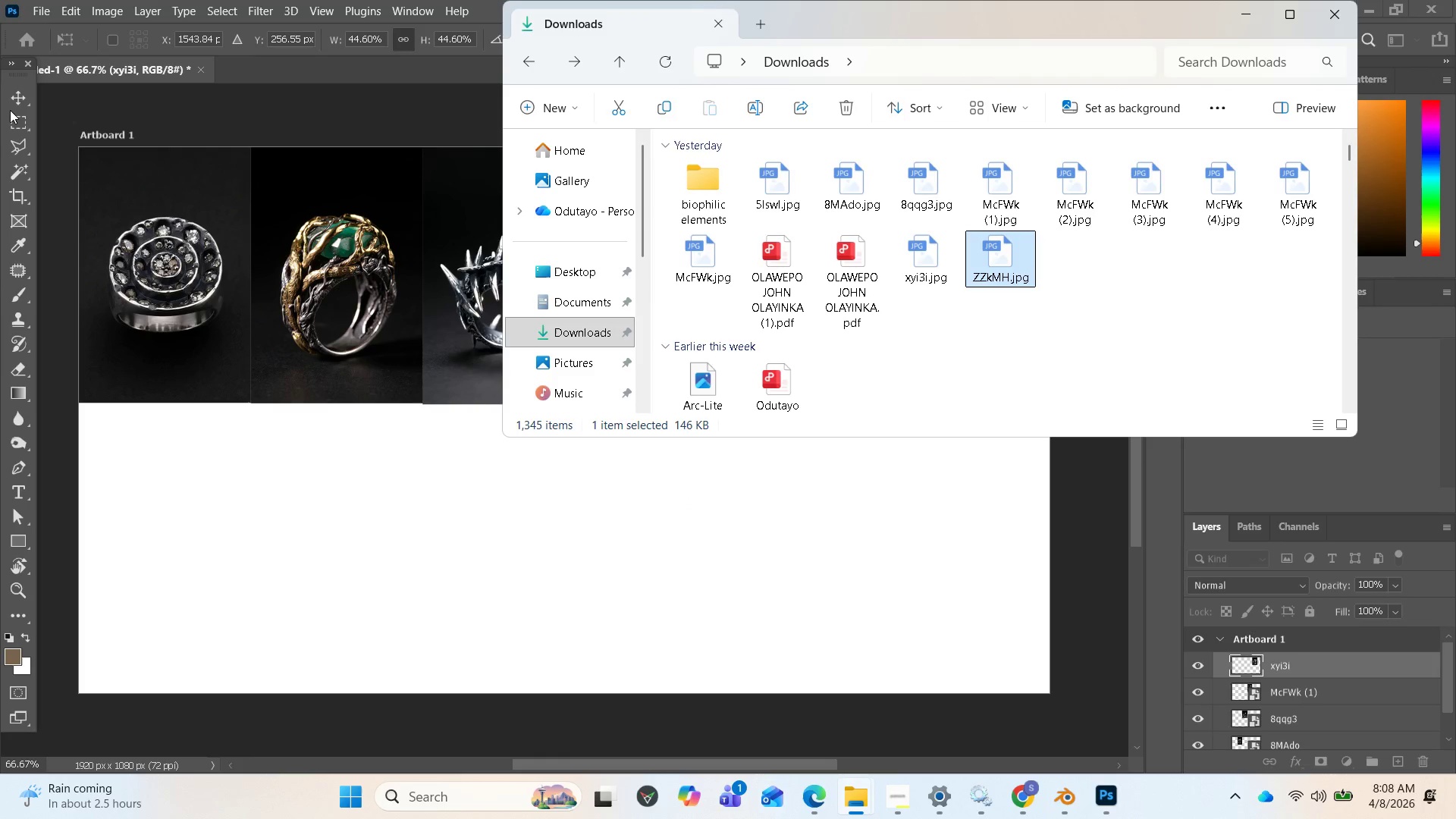 
left_click([11, 90])
 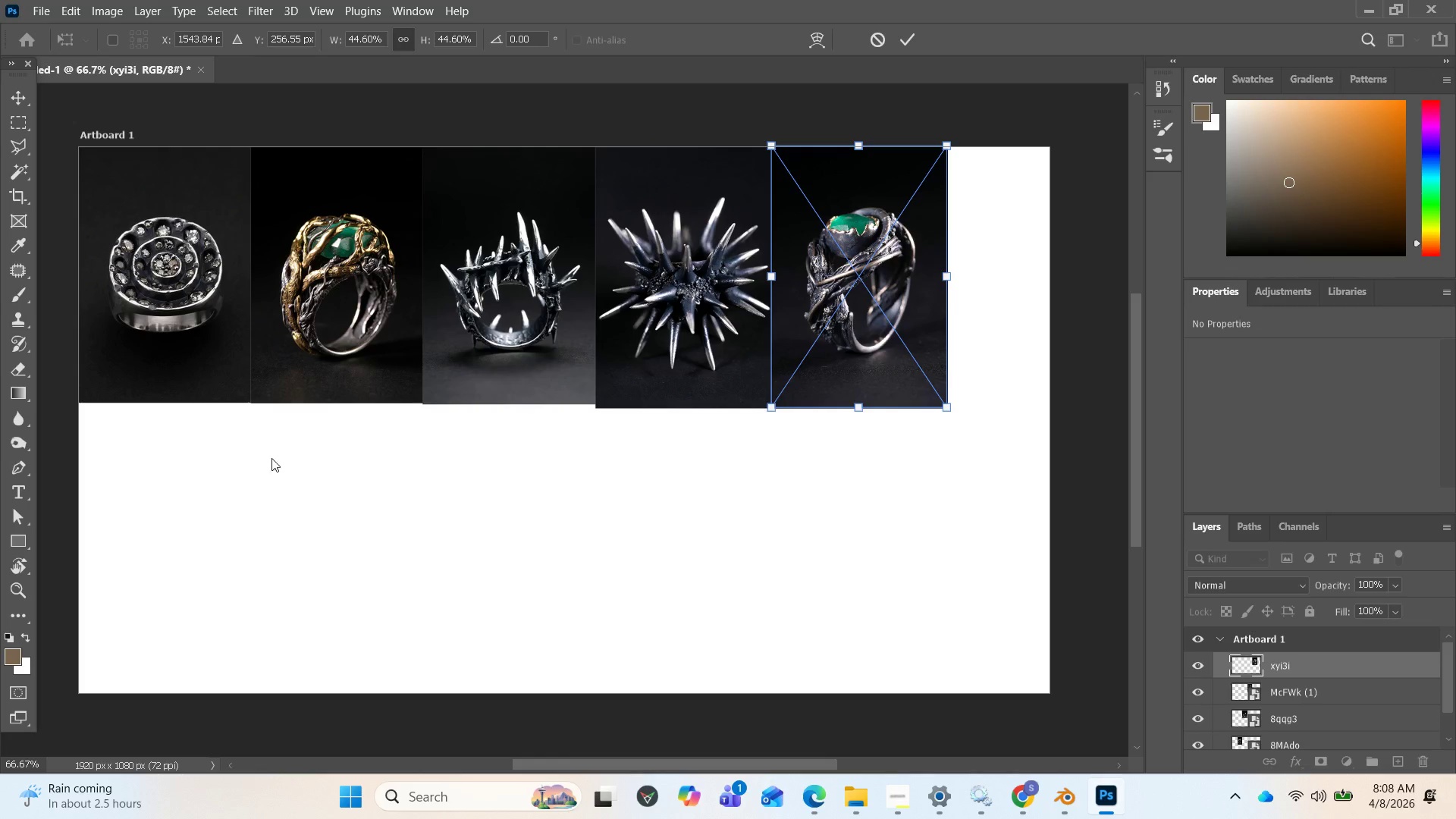 
left_click([275, 466])
 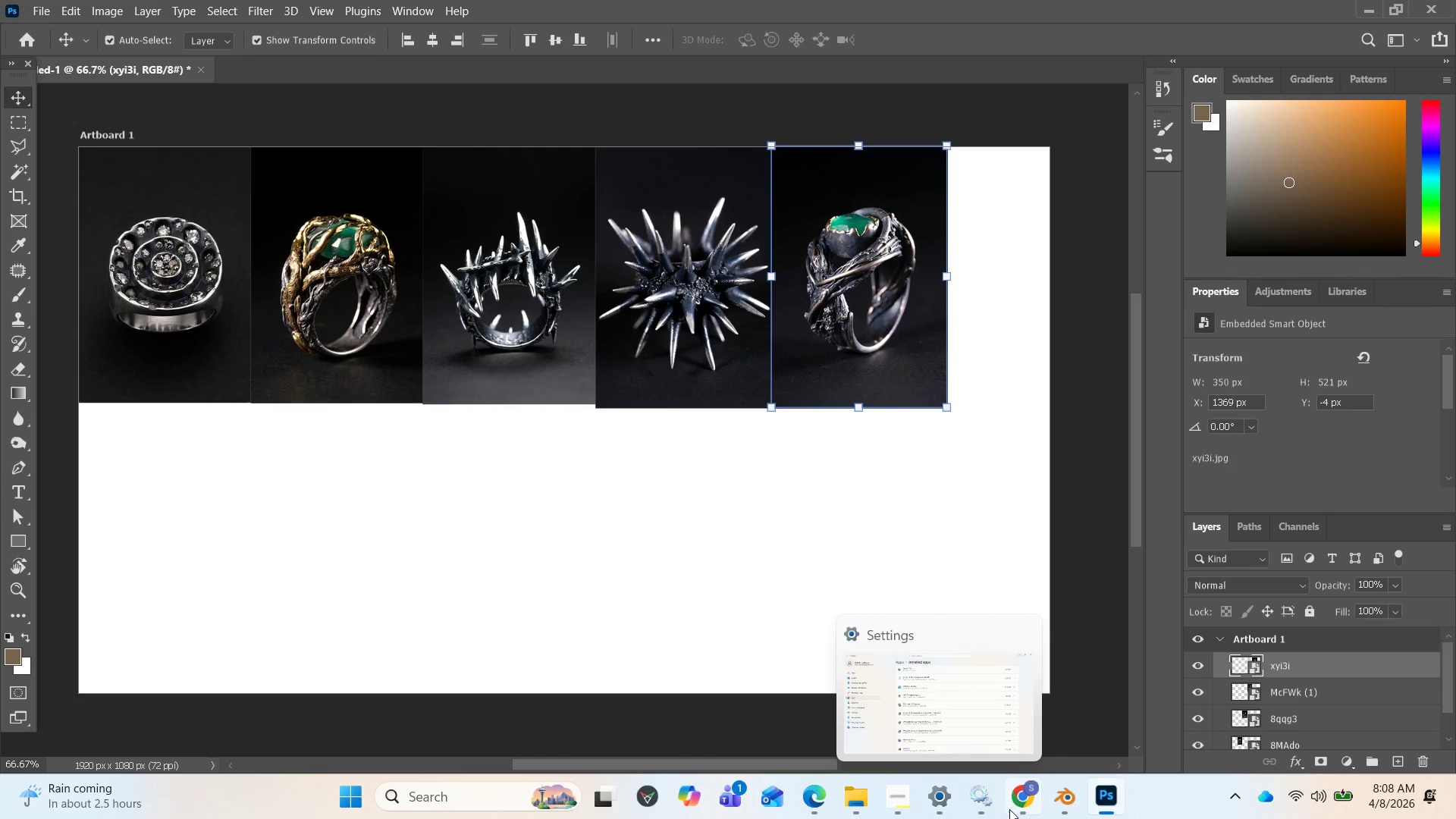 
wait(5.89)
 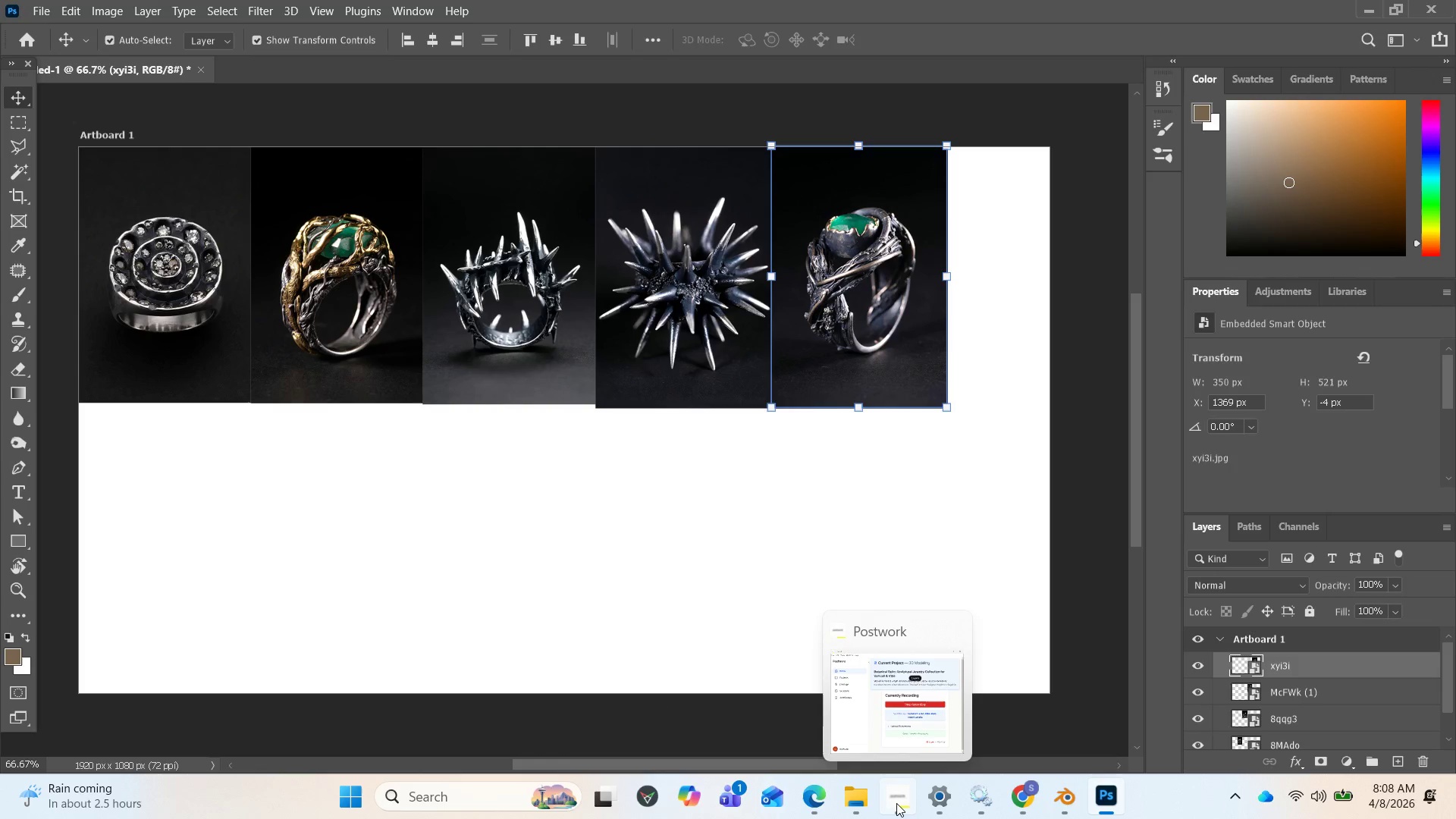 
mouse_move([993, 803])
 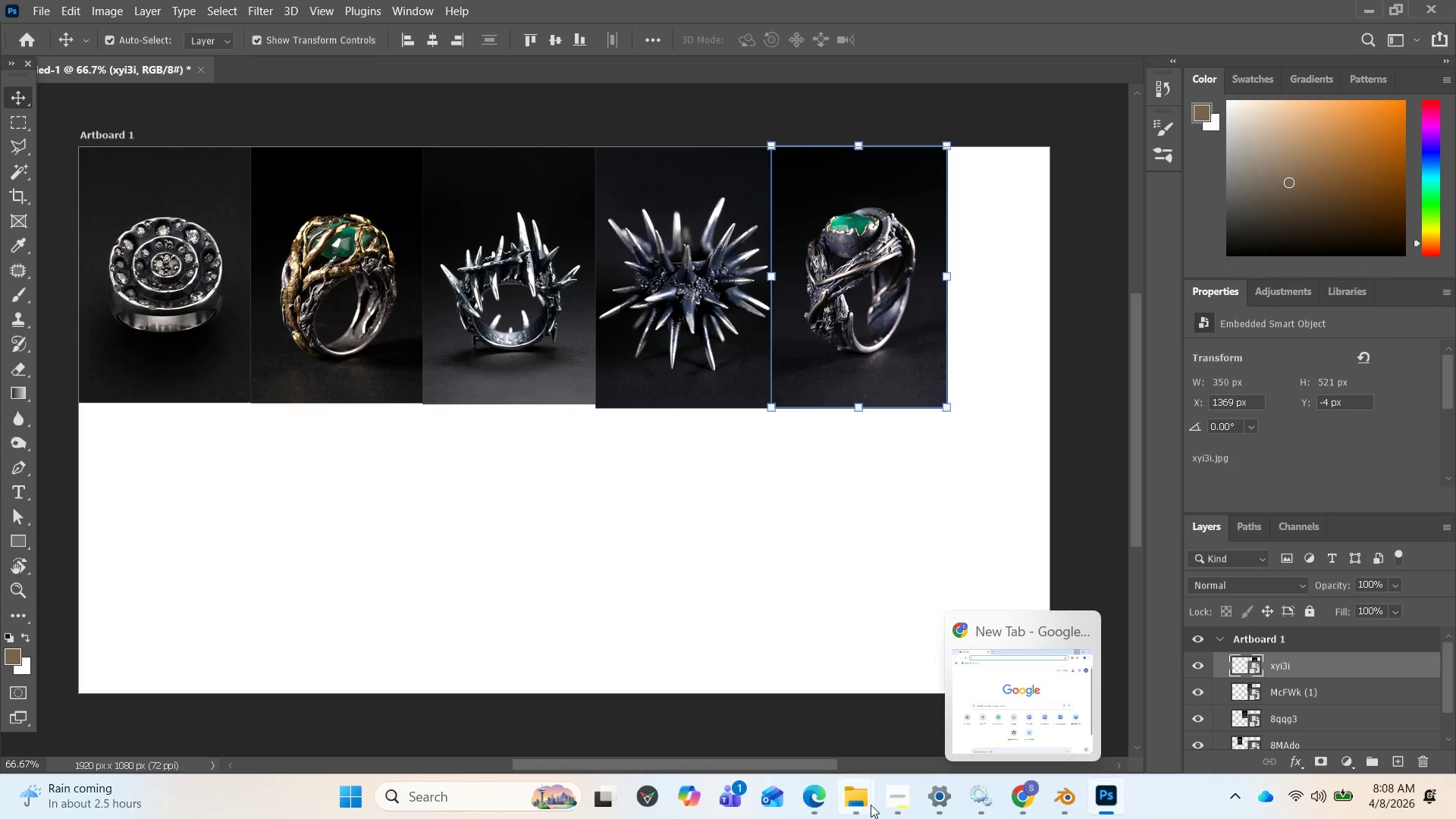 
wait(6.03)
 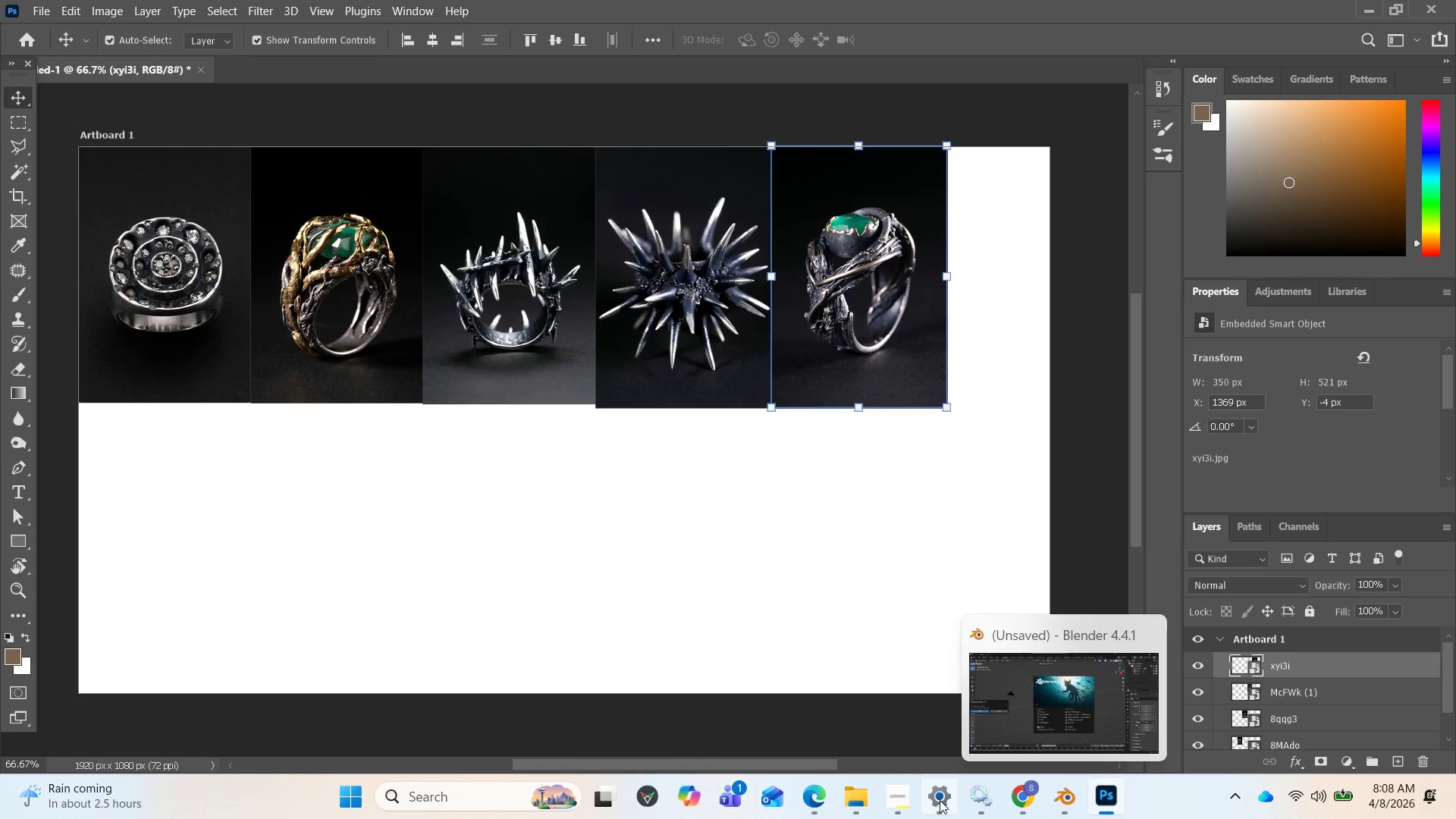 
left_click([615, 729])
 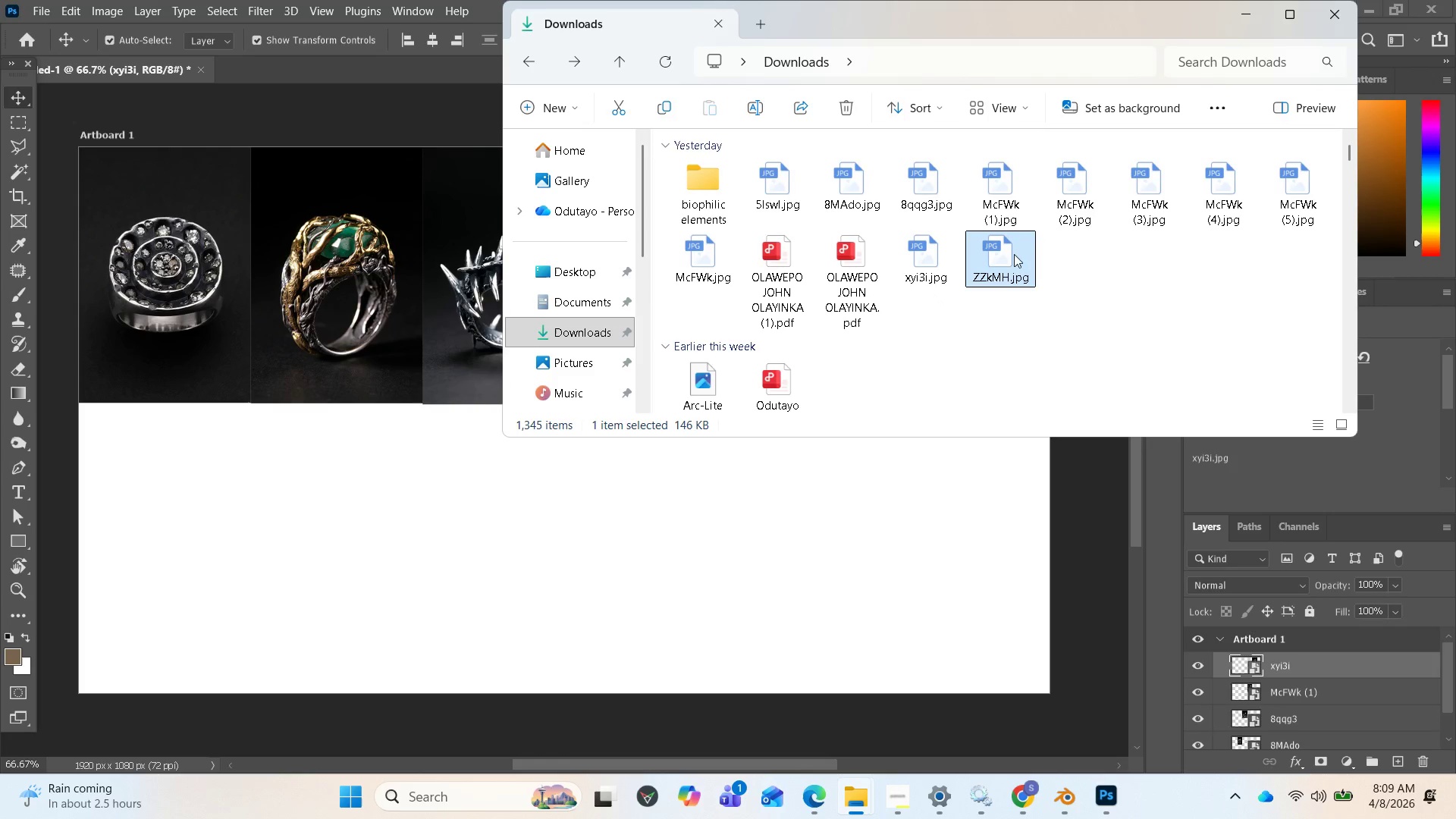 
left_click_drag(start_coordinate=[1012, 261], to_coordinate=[693, 563])
 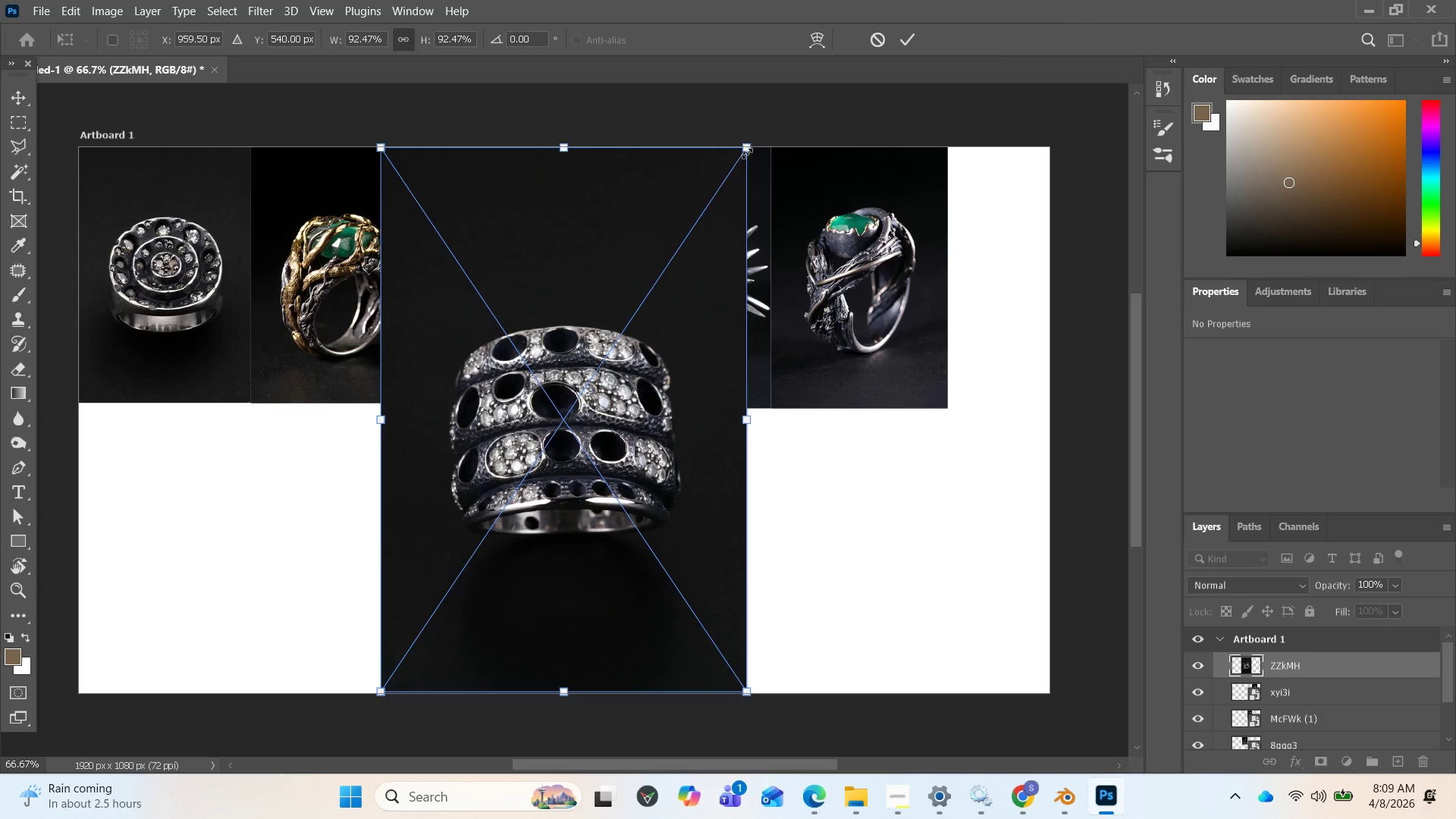 
left_click_drag(start_coordinate=[753, 146], to_coordinate=[632, 443])
 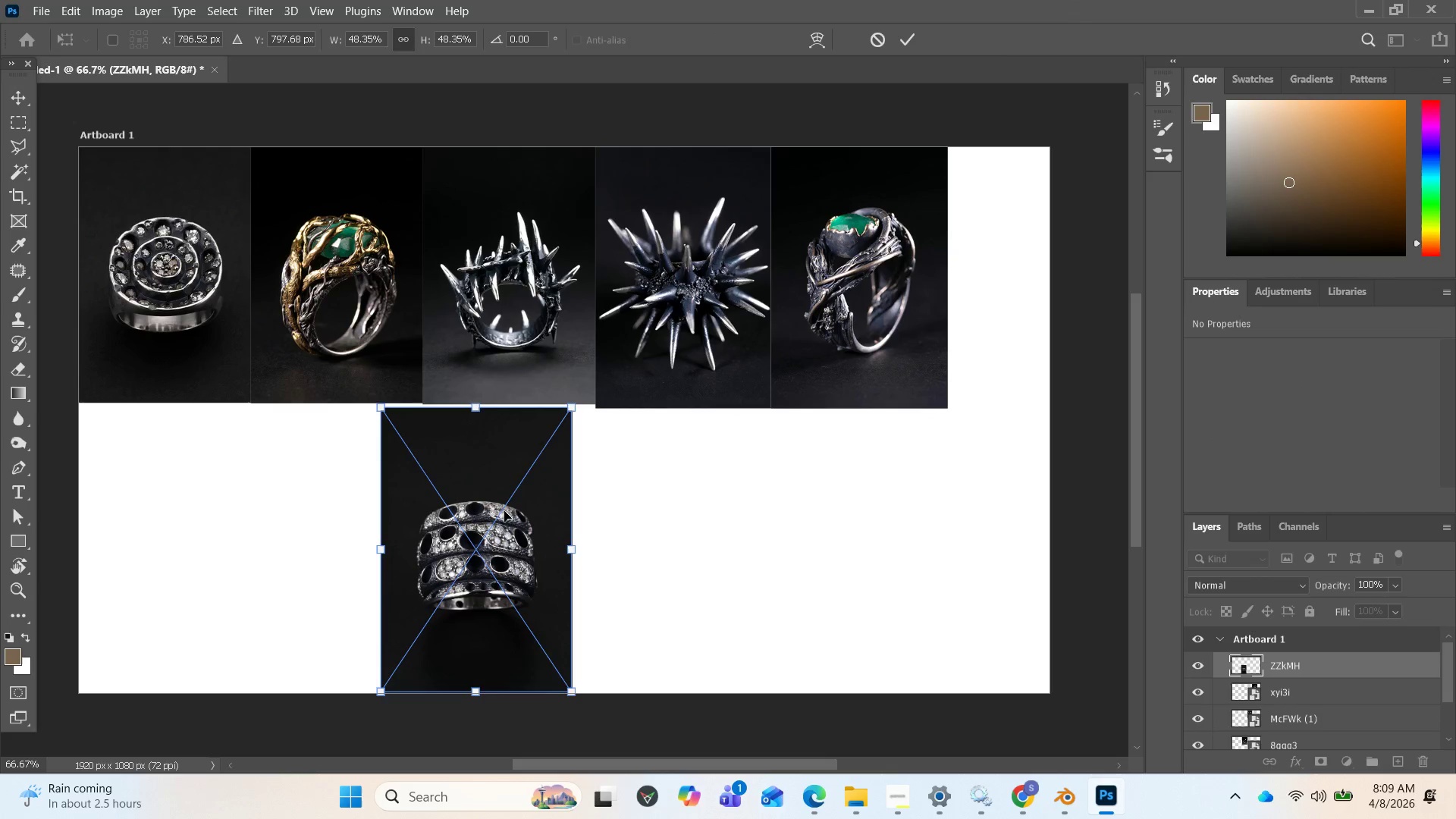 
left_click_drag(start_coordinate=[497, 524], to_coordinate=[193, 522])
 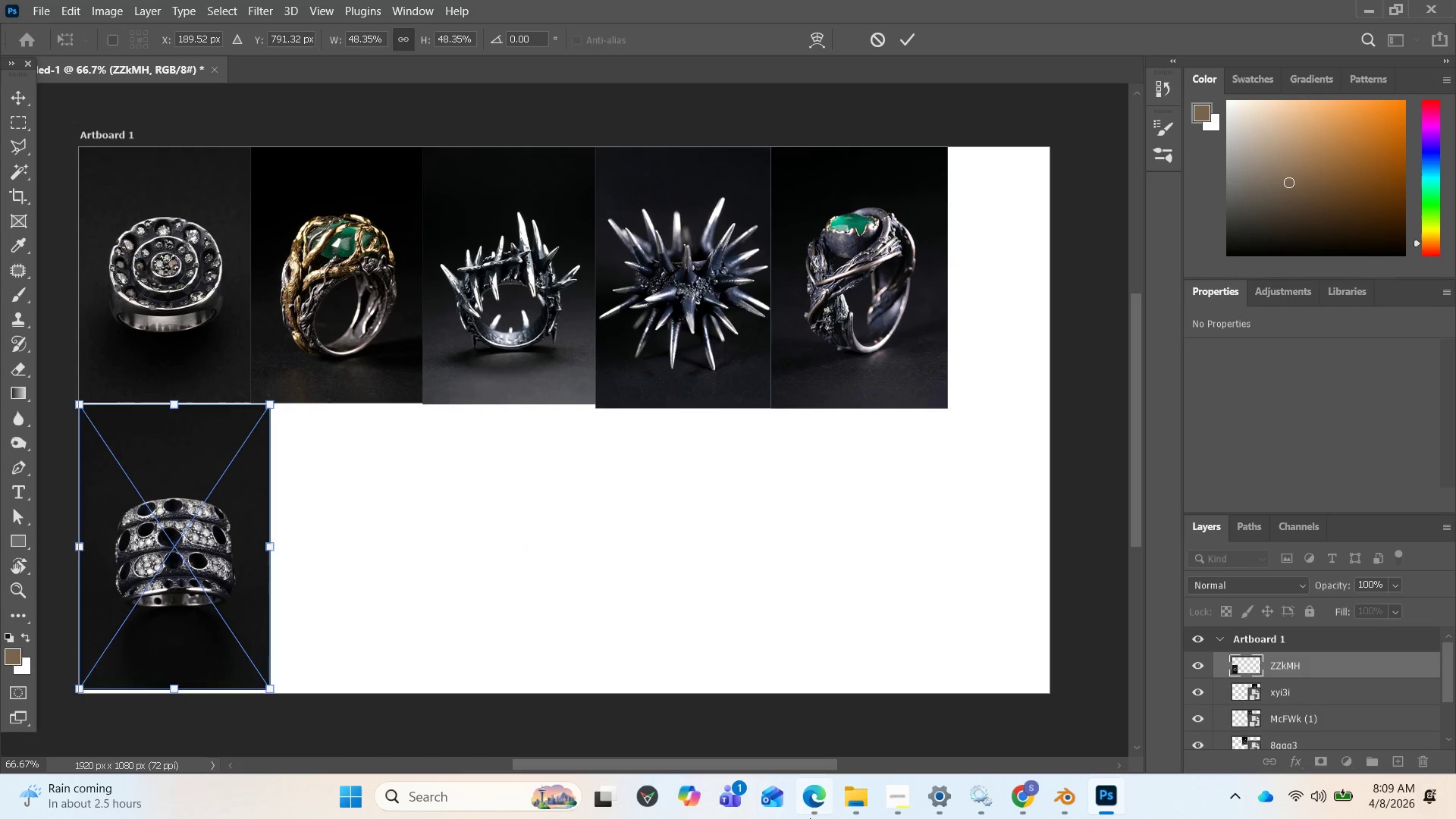 
mouse_move([860, 808])
 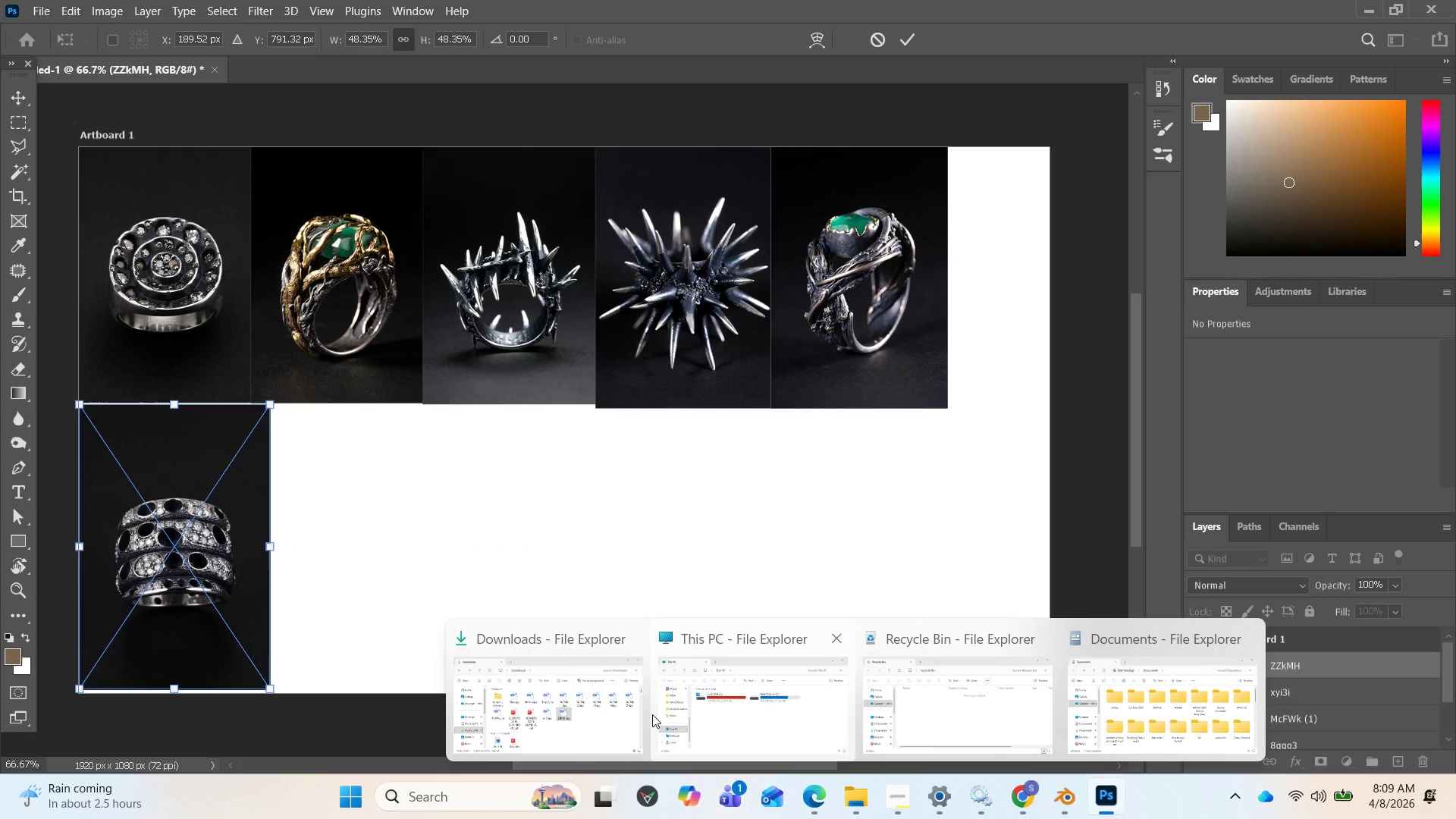 
left_click([612, 700])
 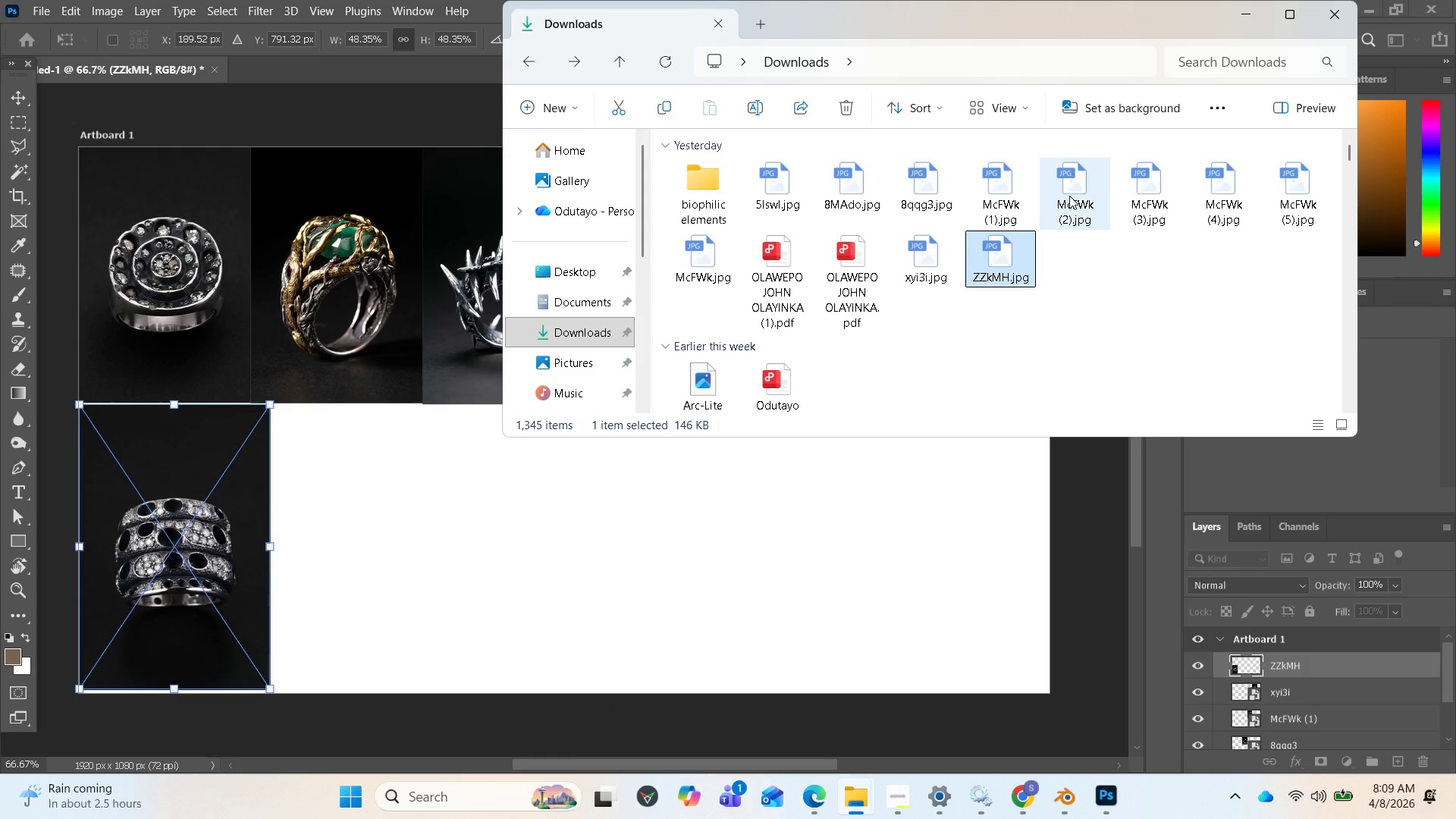 
double_click([1069, 196])
 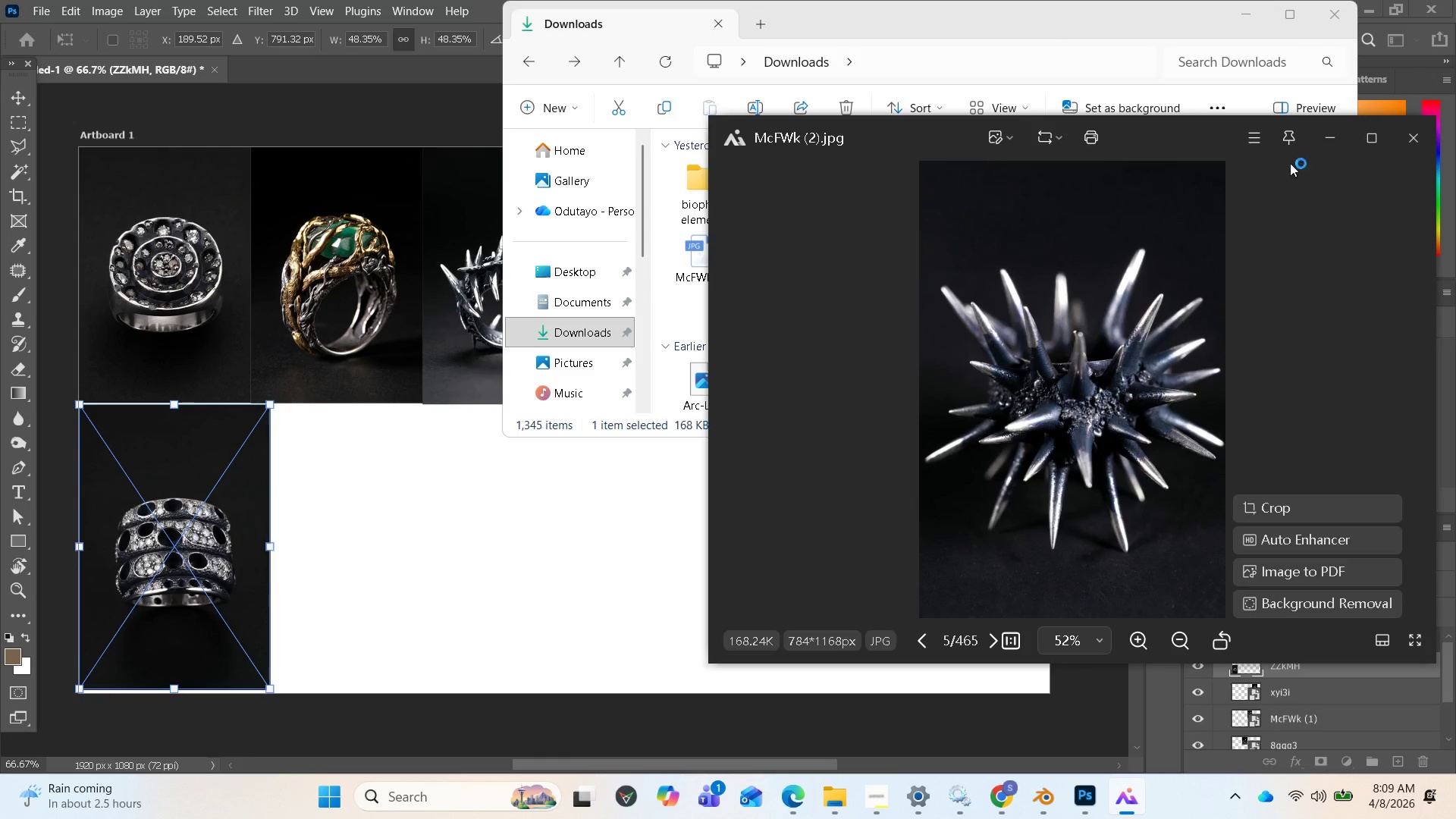 
left_click([1402, 136])
 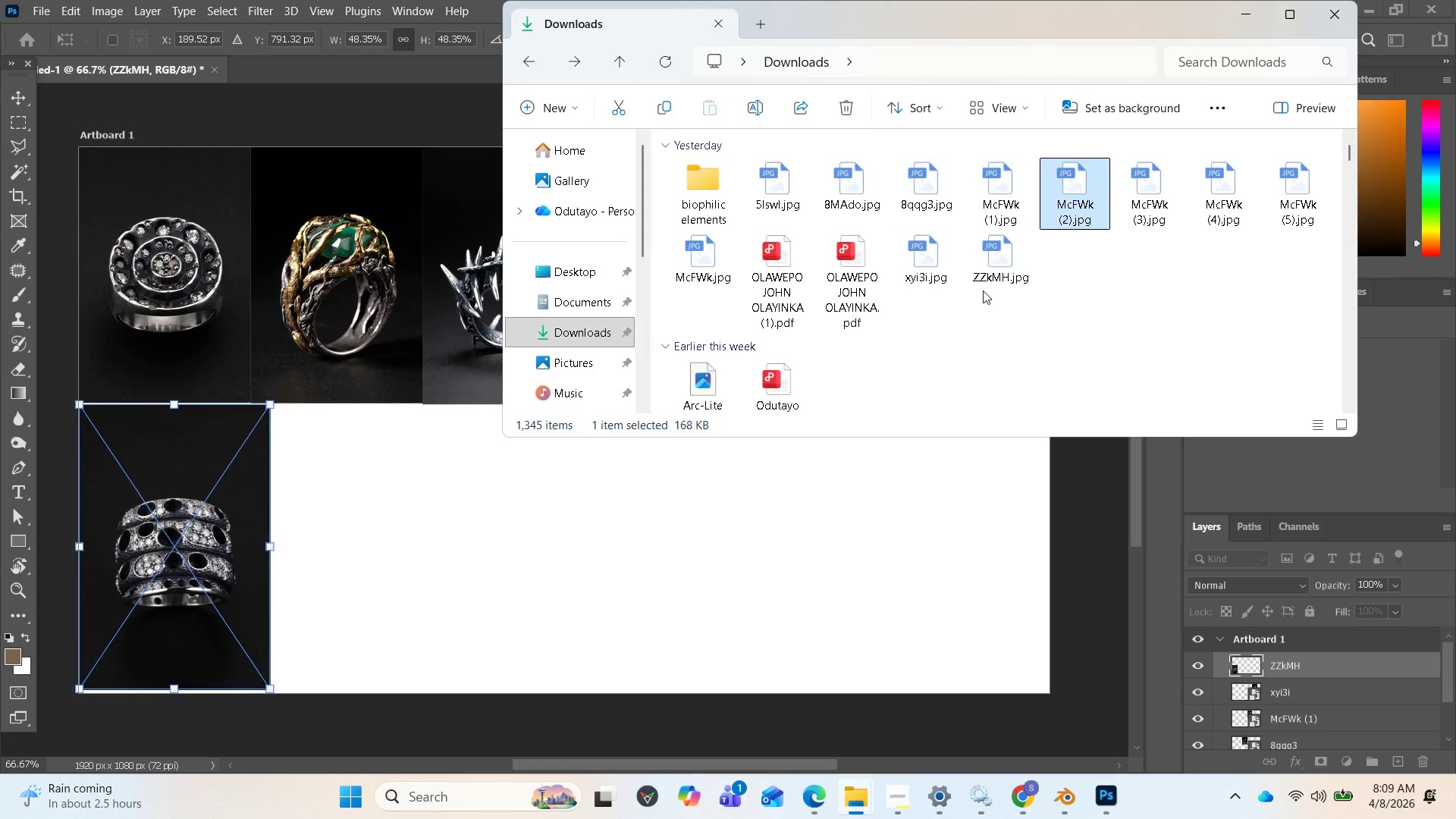 
scroll: coordinate [996, 295], scroll_direction: down, amount: 1.0
 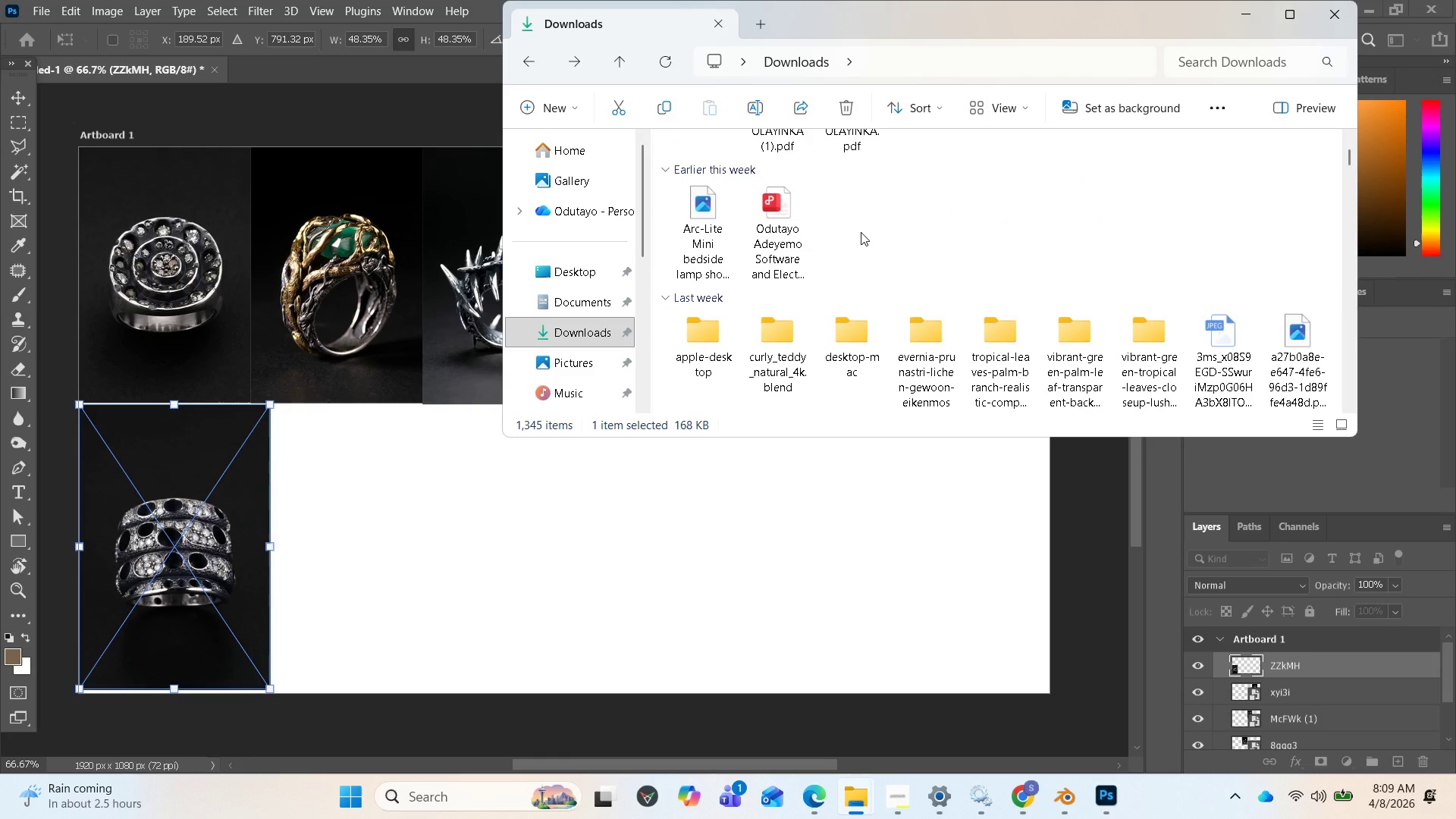 
scroll: coordinate [864, 232], scroll_direction: up, amount: 1.0
 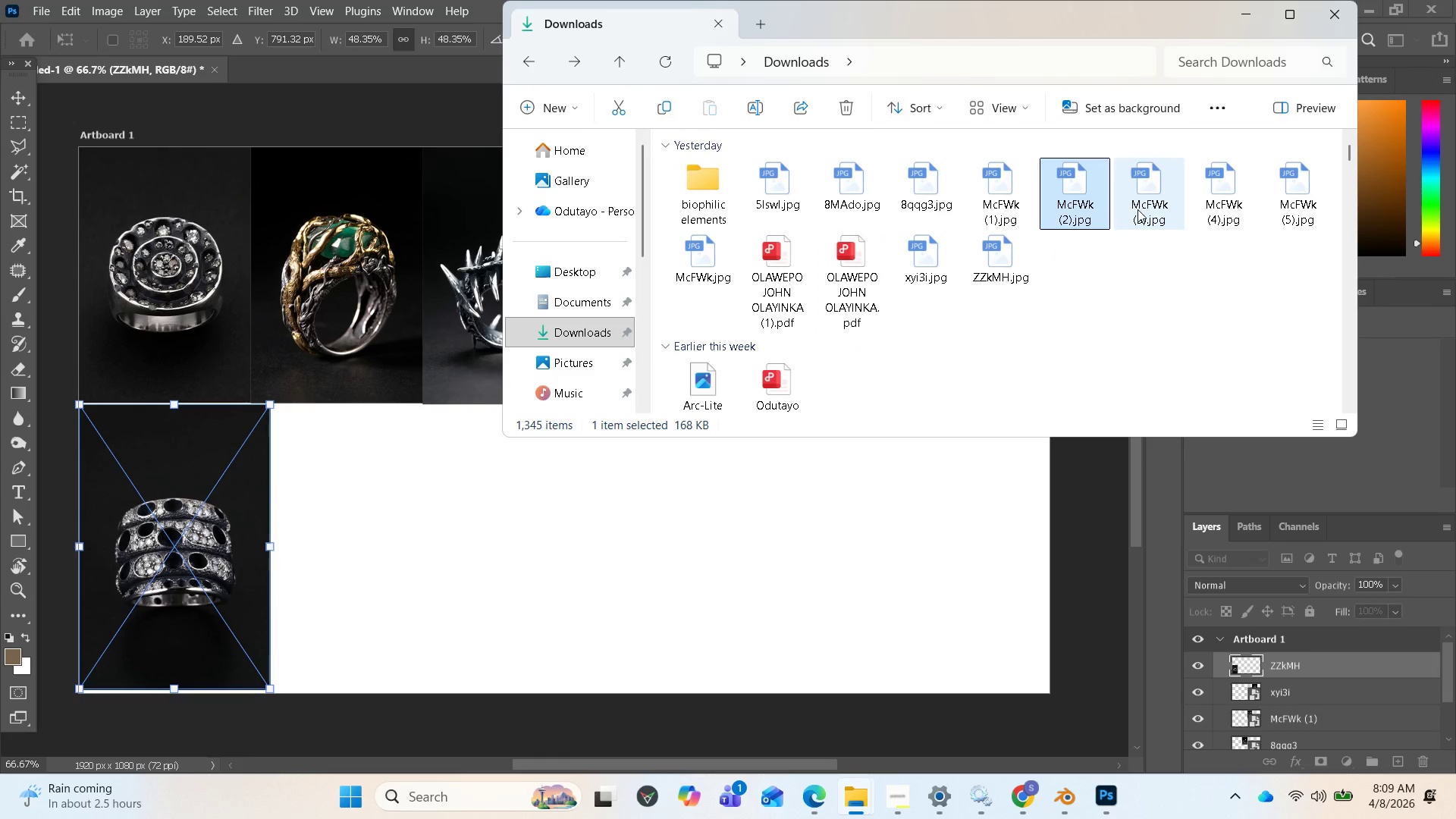 
double_click([1138, 209])
 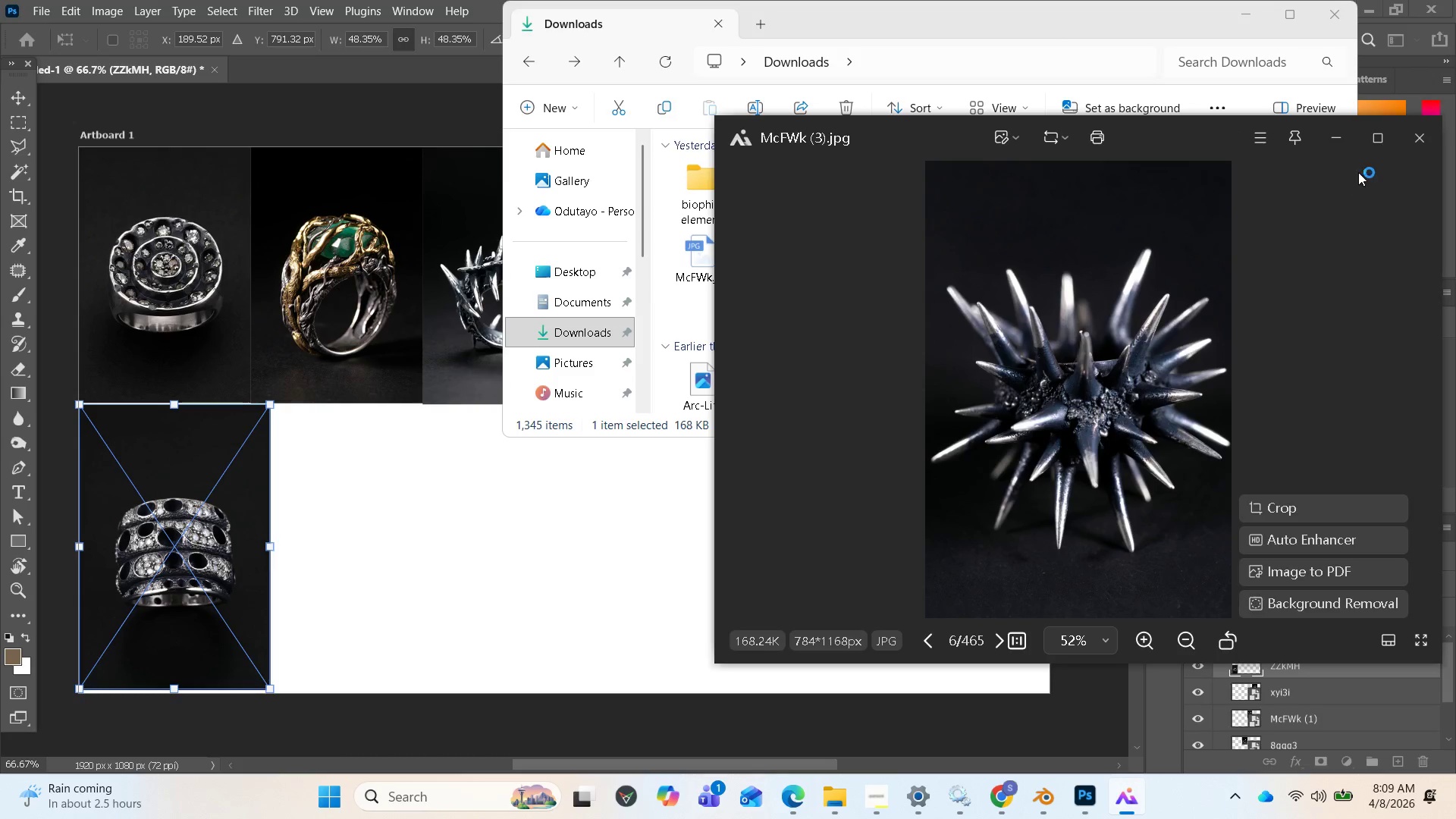 
left_click([1410, 143])
 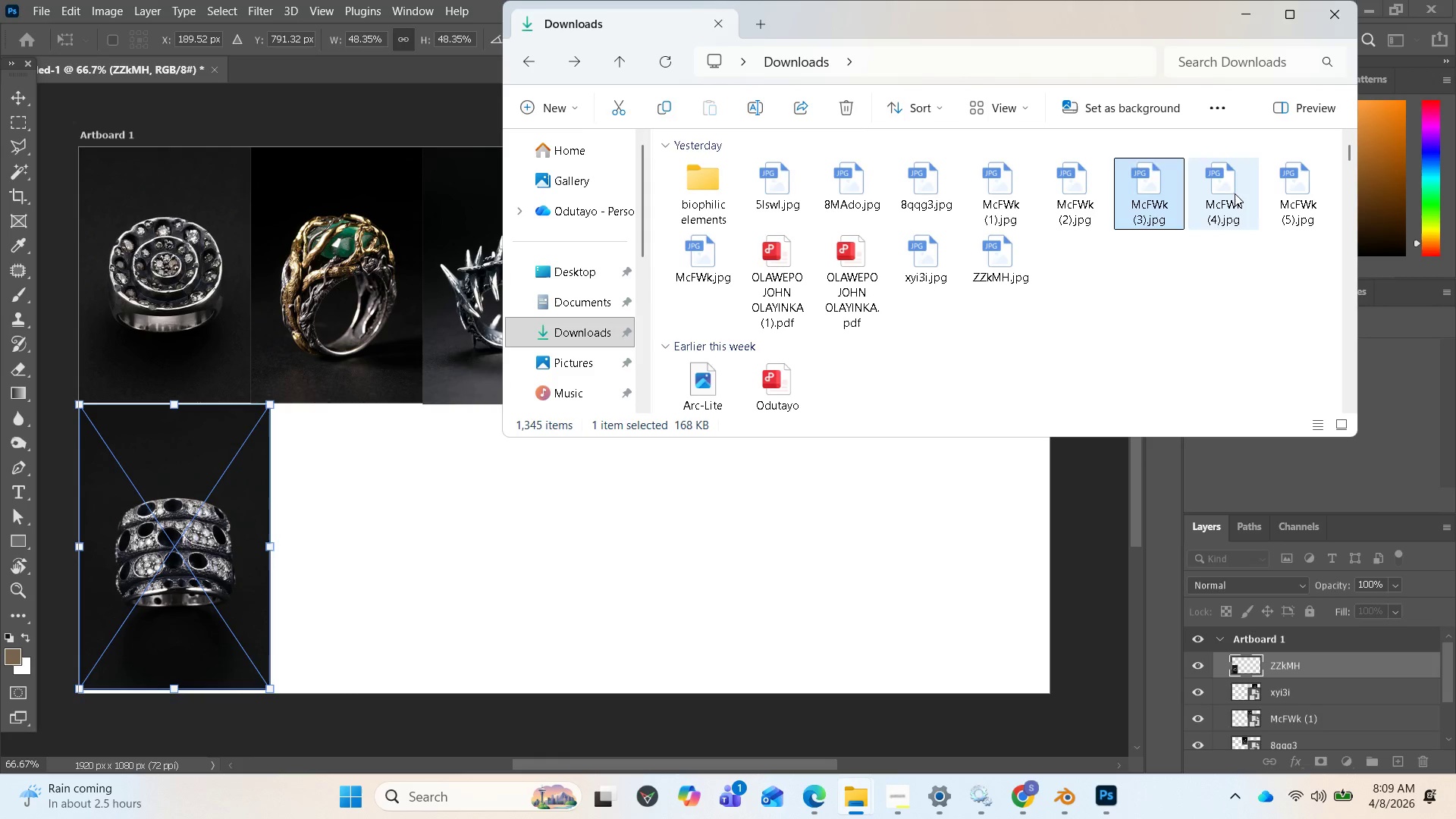 
double_click([1235, 193])
 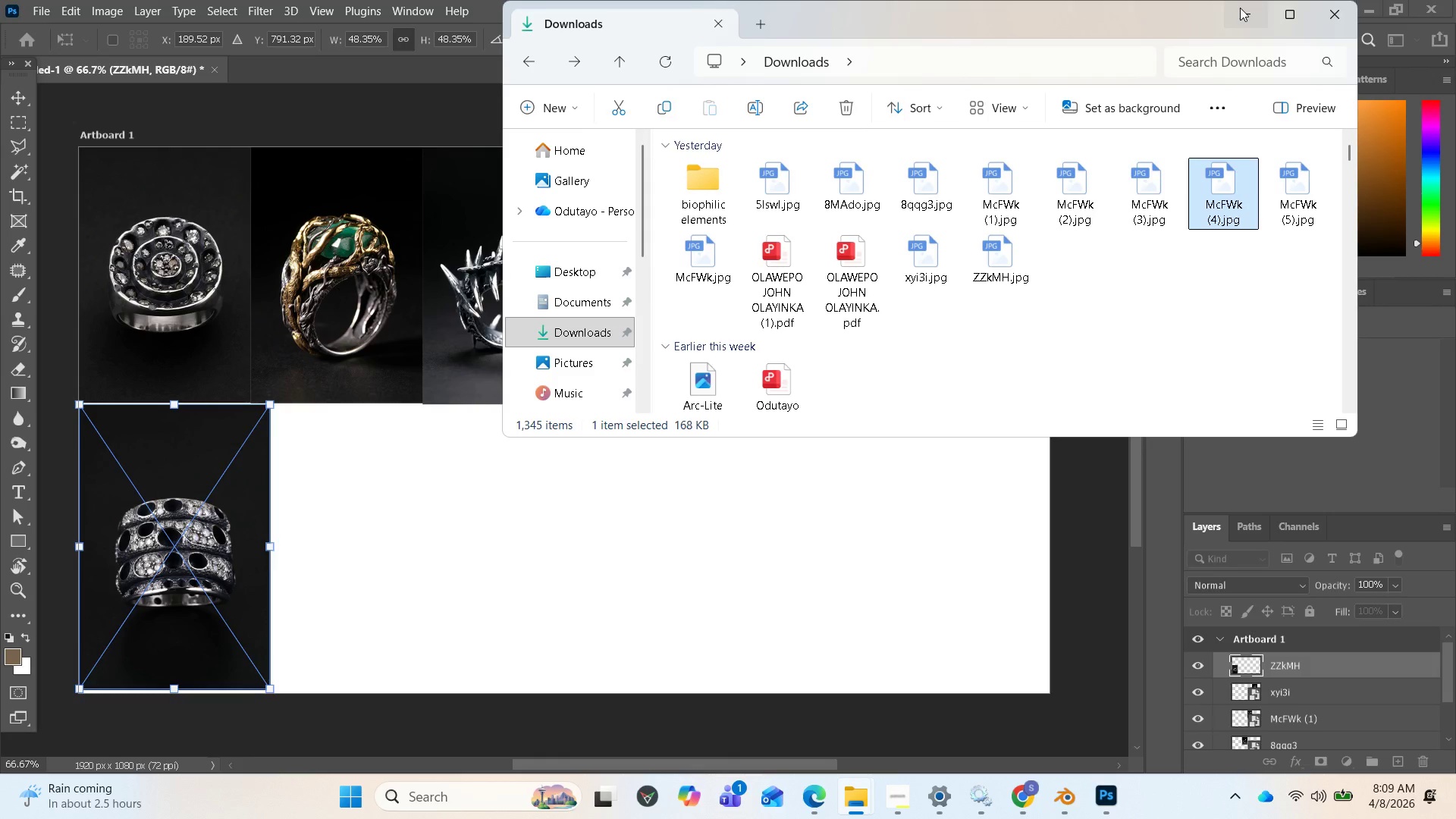 
wait(7.22)
 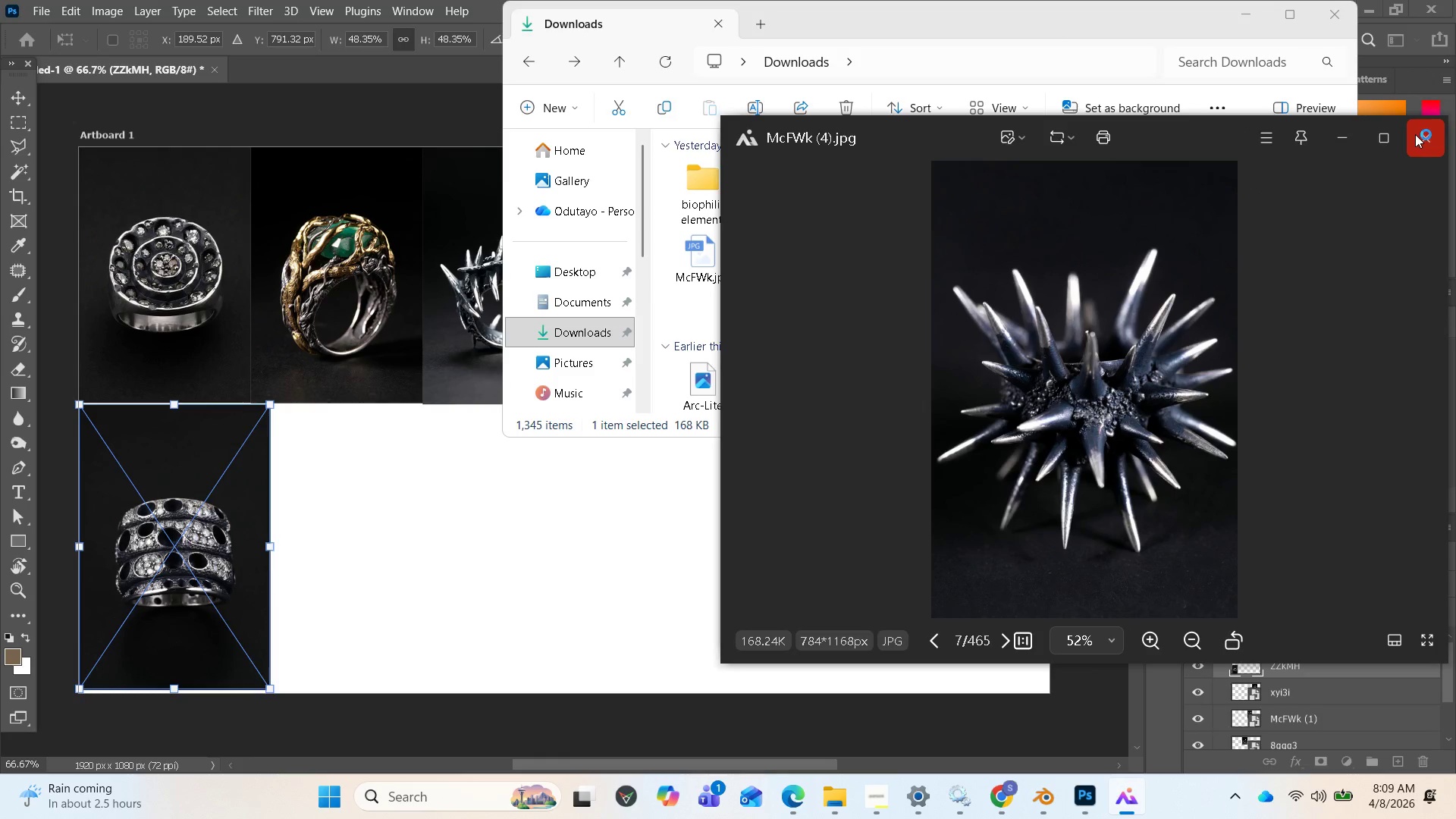 
left_click([1240, 8])
 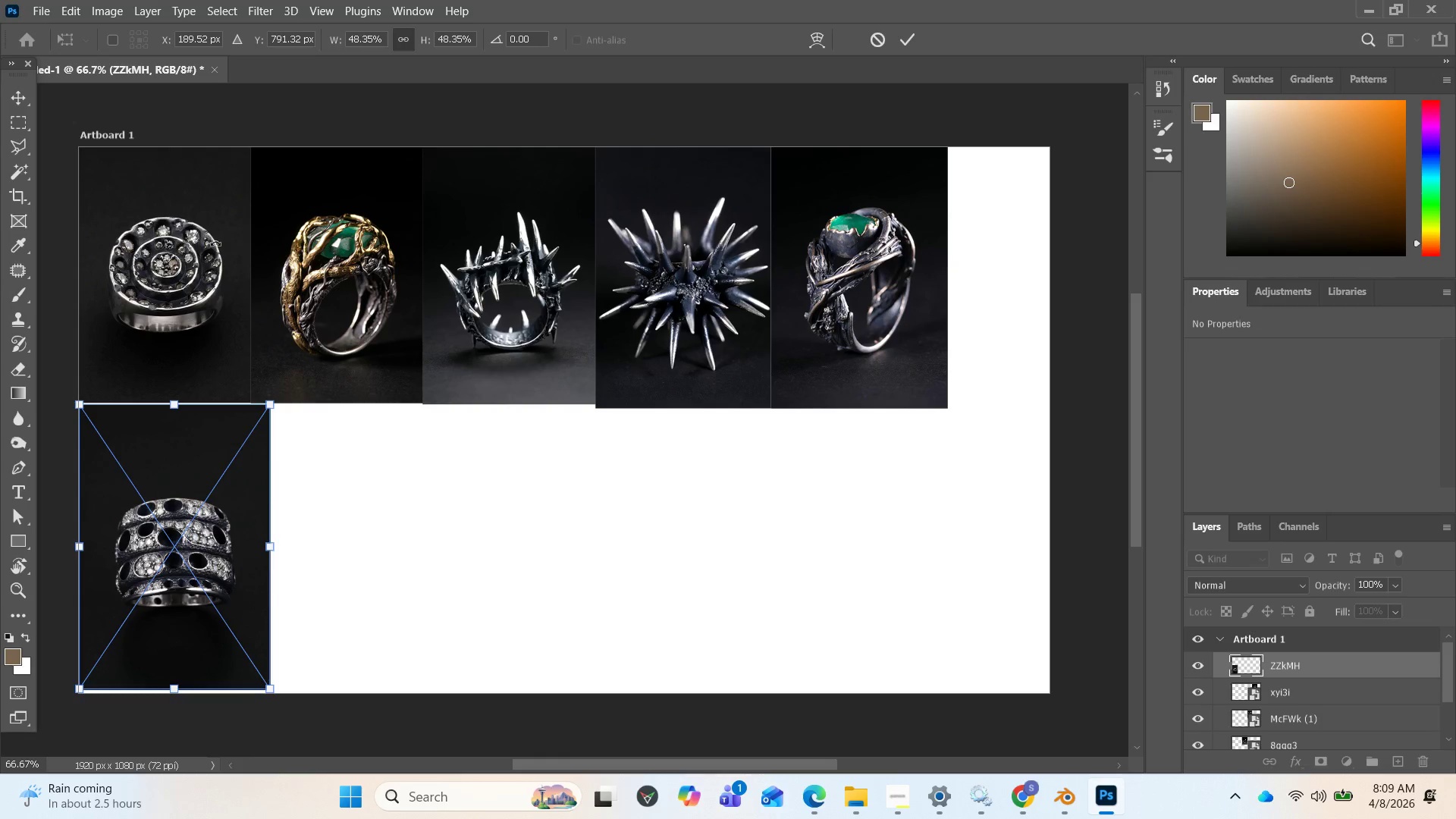 
wait(18.19)
 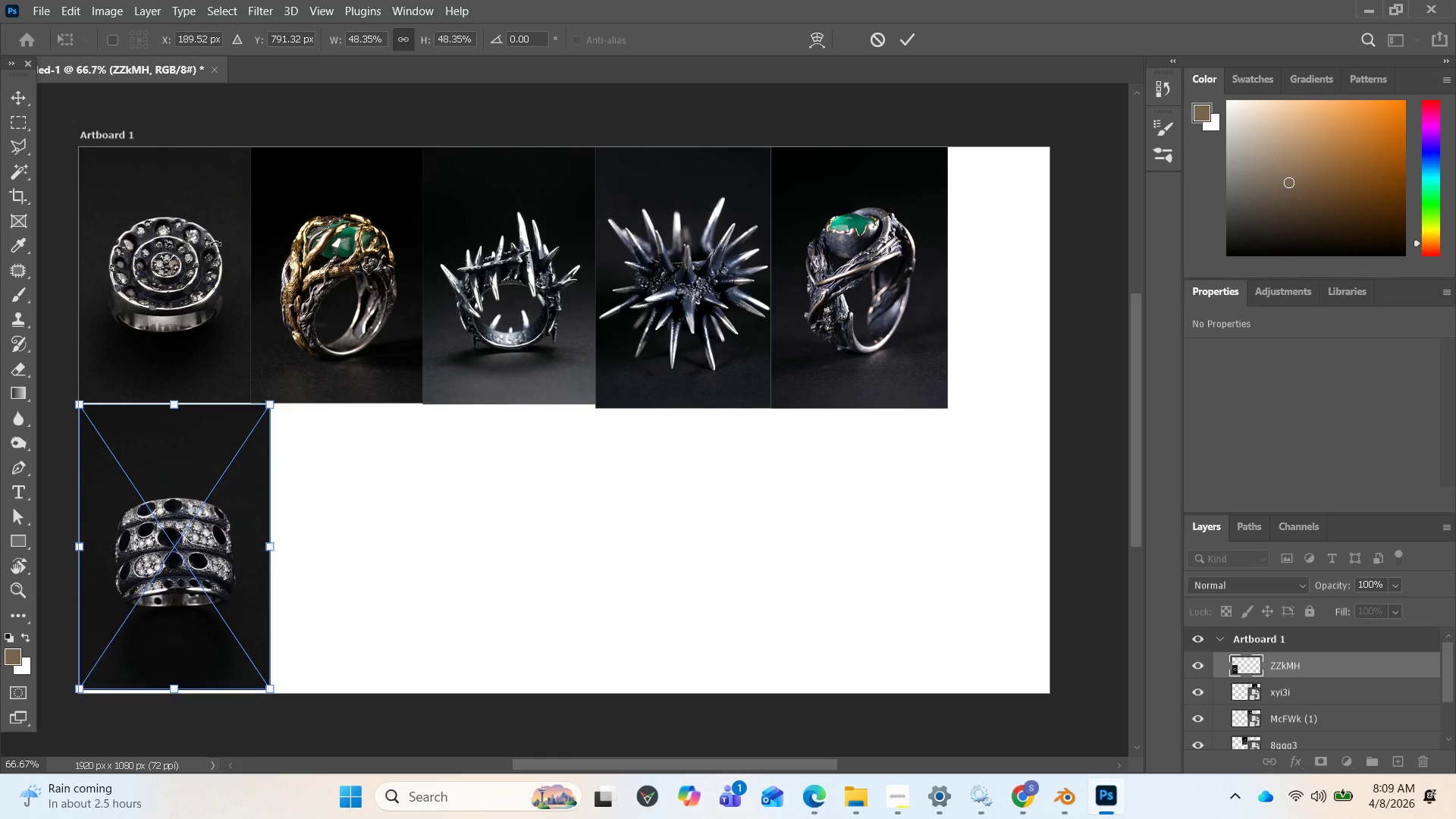 
left_click([911, 44])
 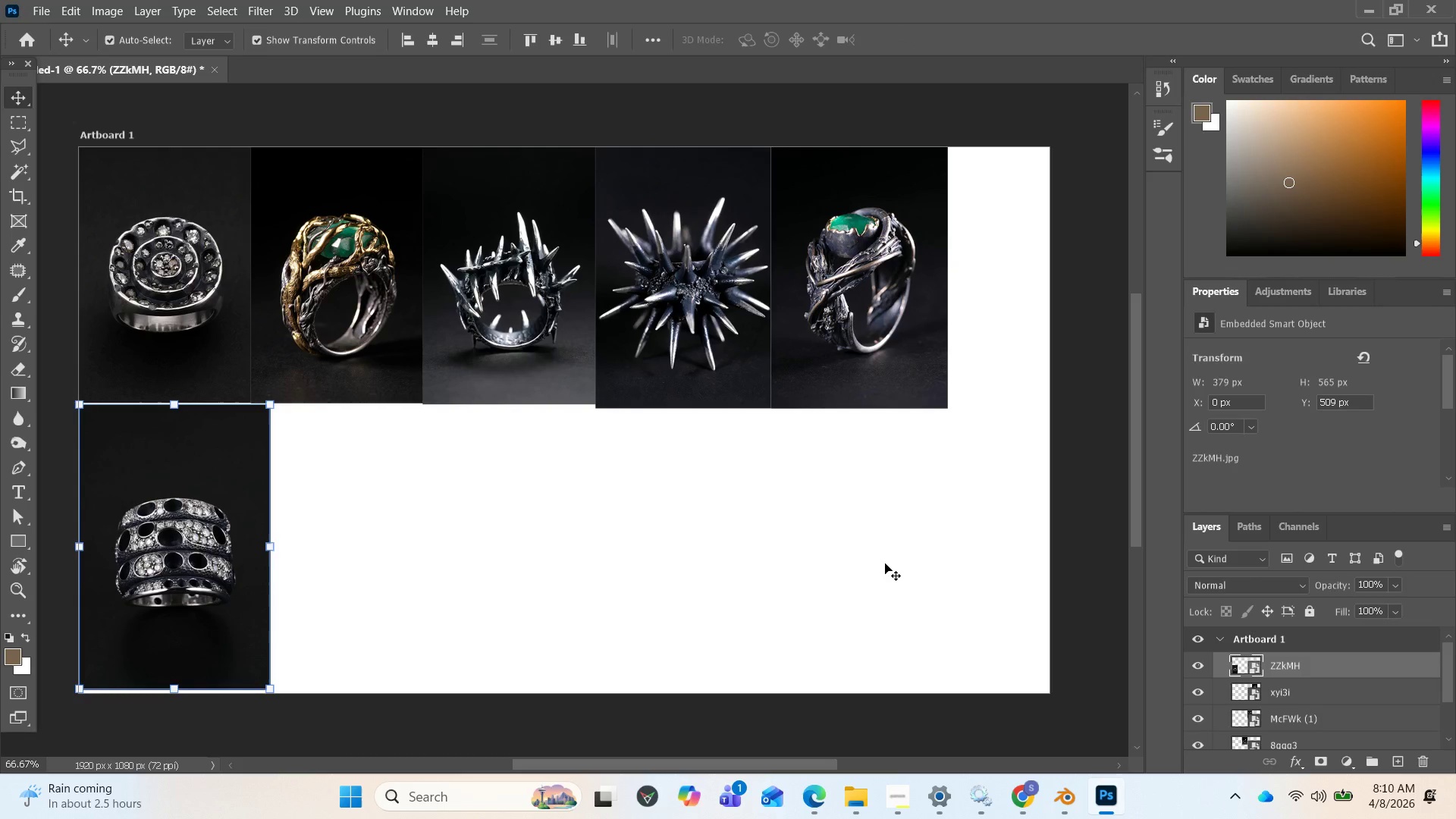 
wait(13.06)
 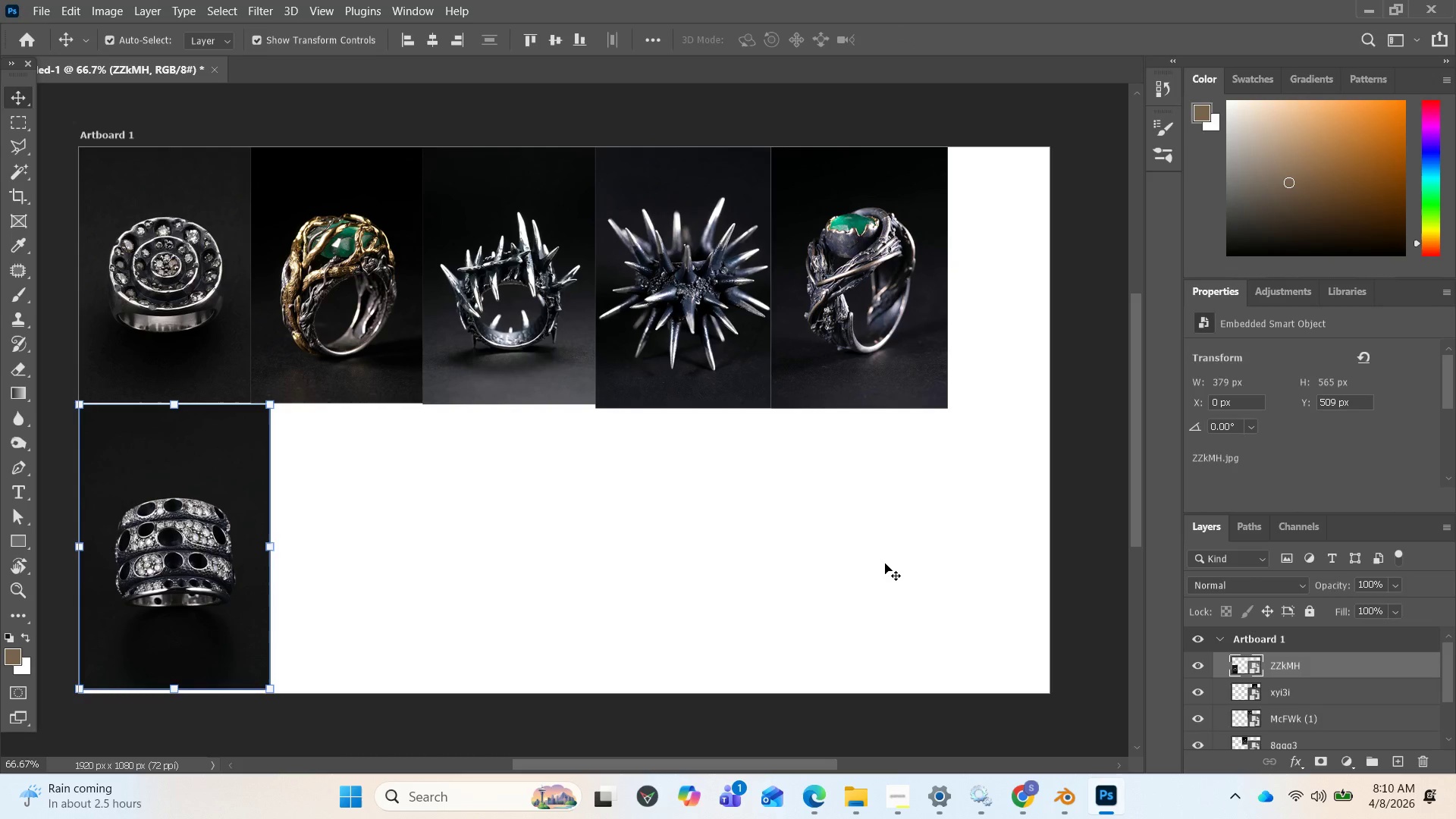 
key(PrintScreen)
 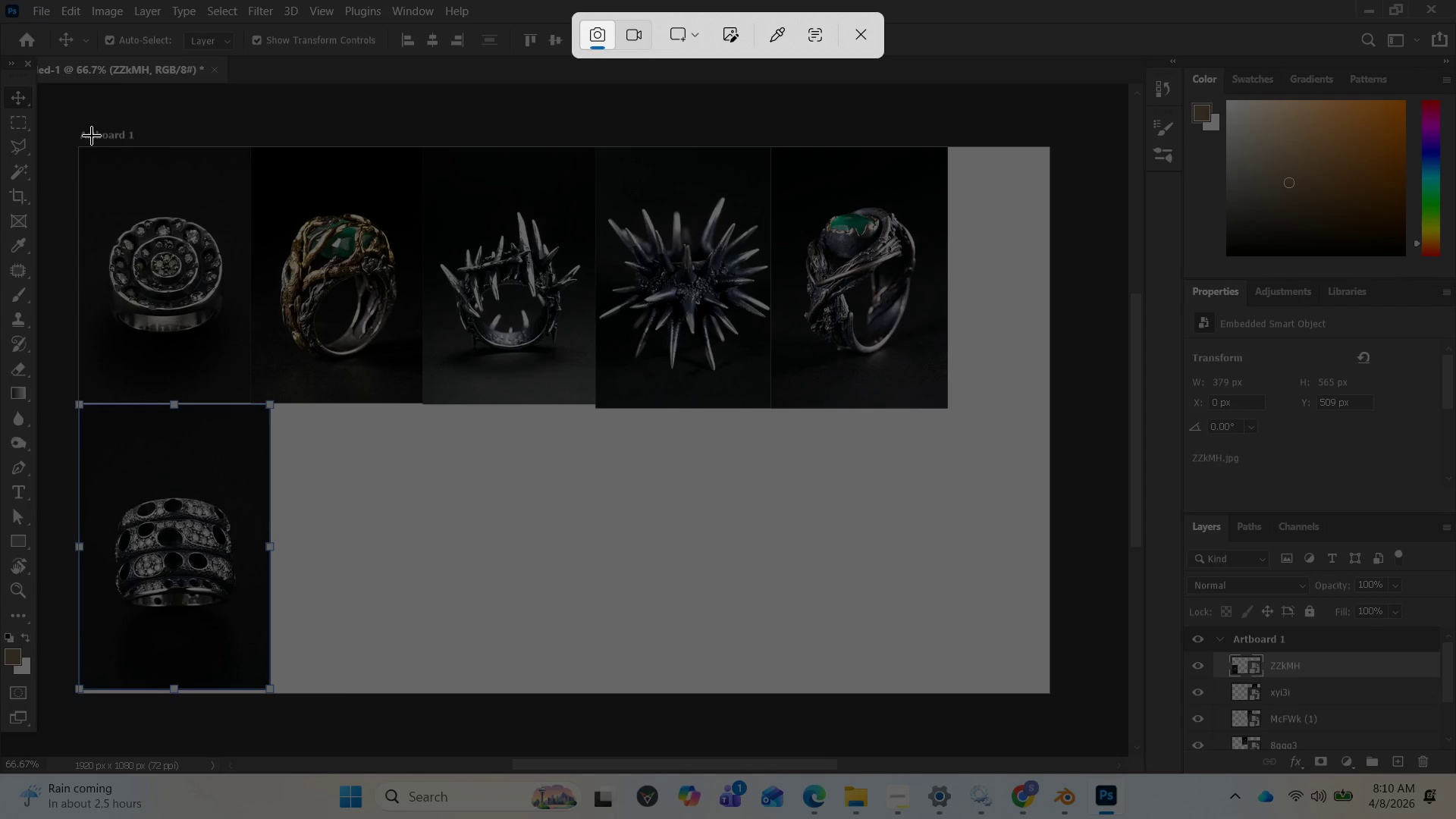 
left_click_drag(start_coordinate=[78, 149], to_coordinate=[985, 688])
 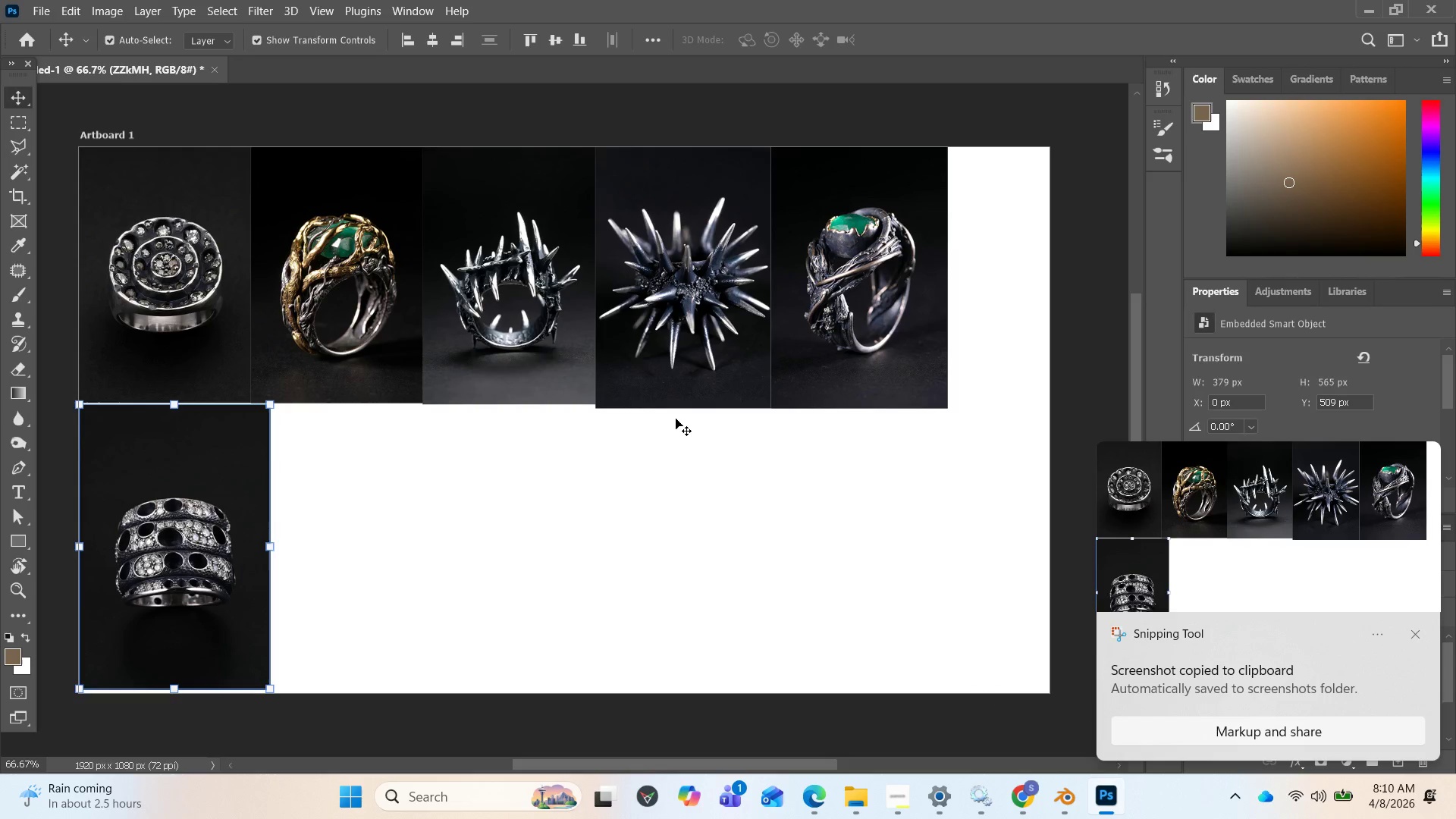 
wait(10.06)
 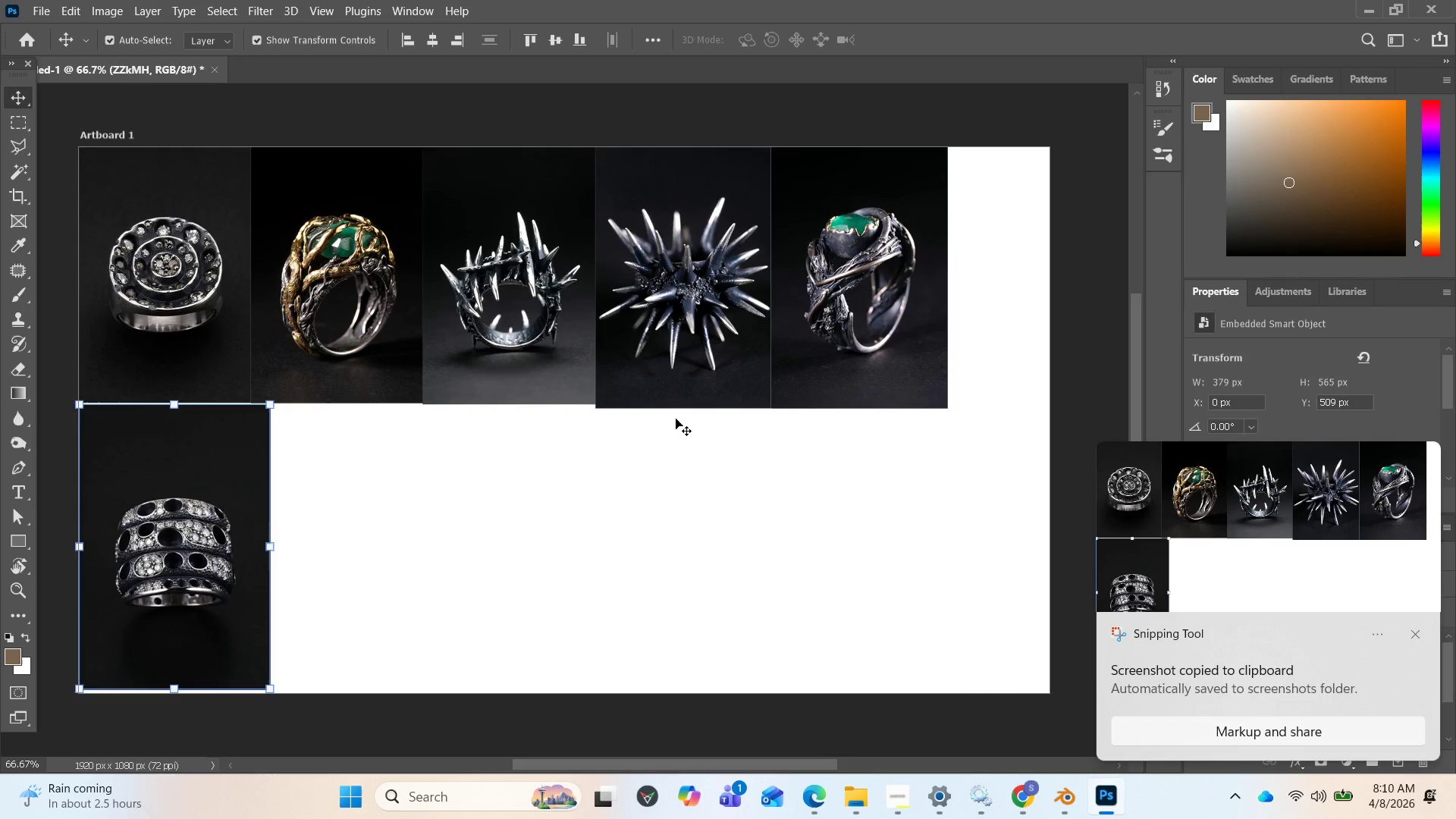 
left_click([603, 696])
 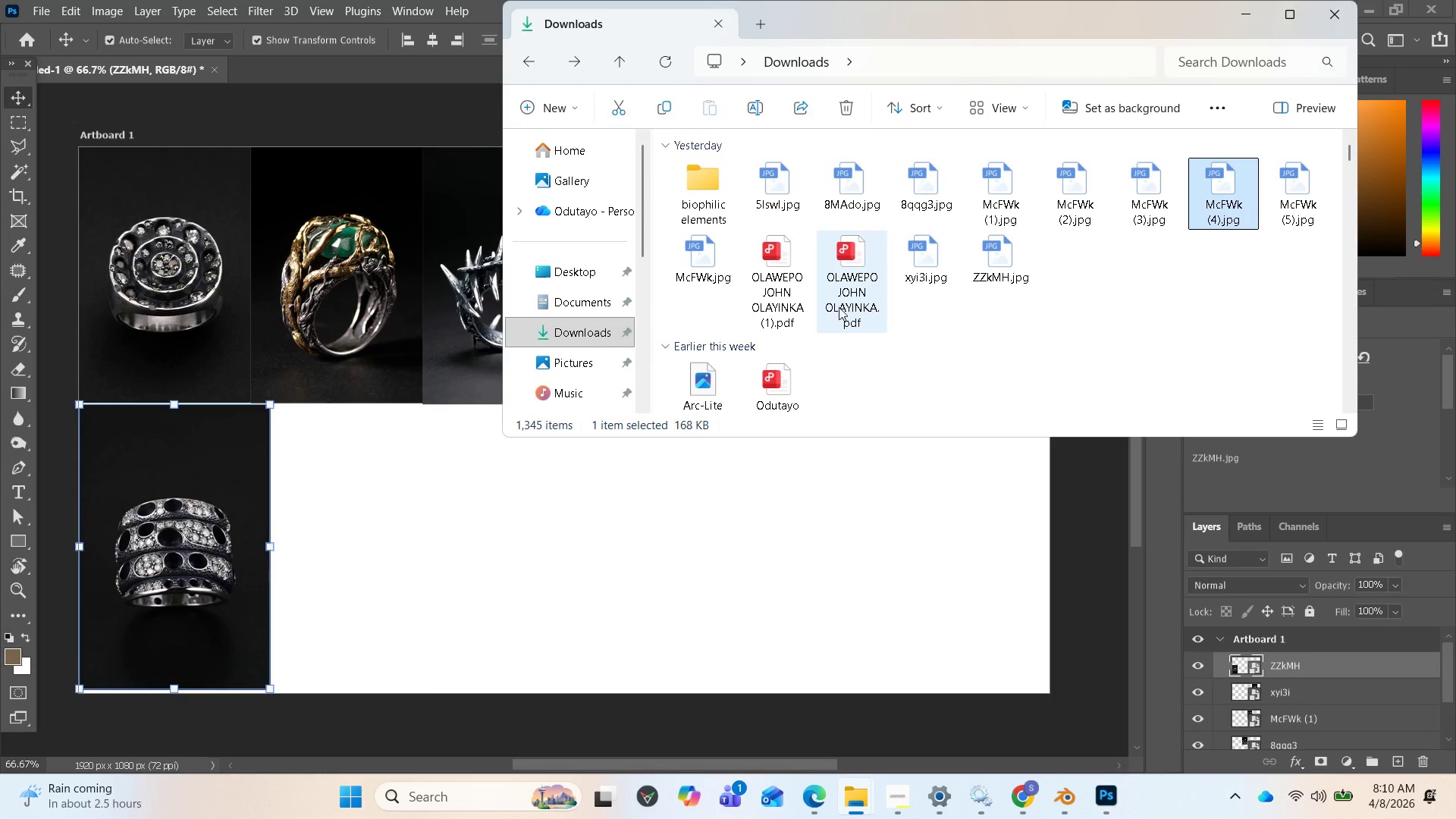 
mouse_move([894, 302])
 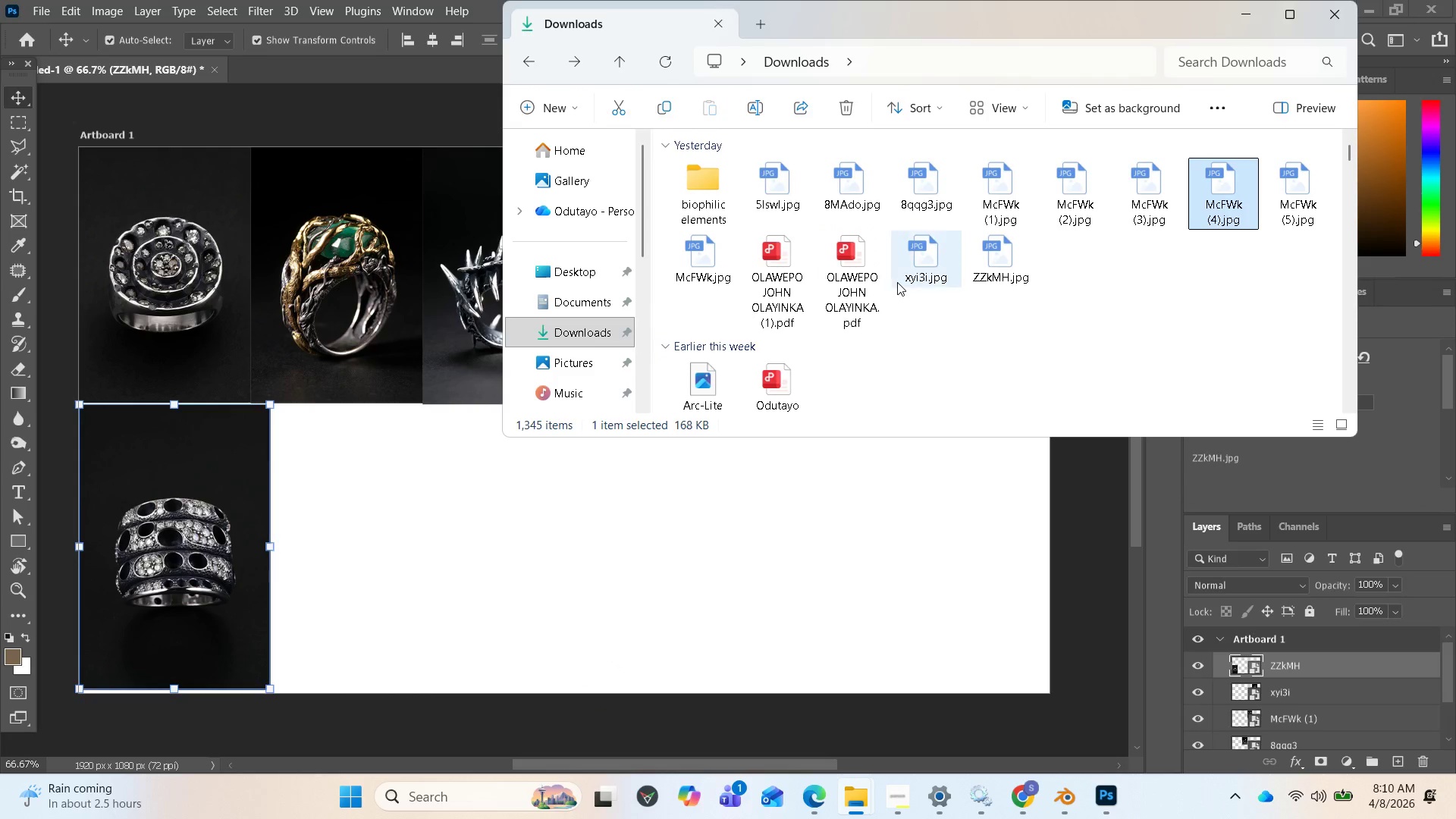 
mouse_move([887, 302])
 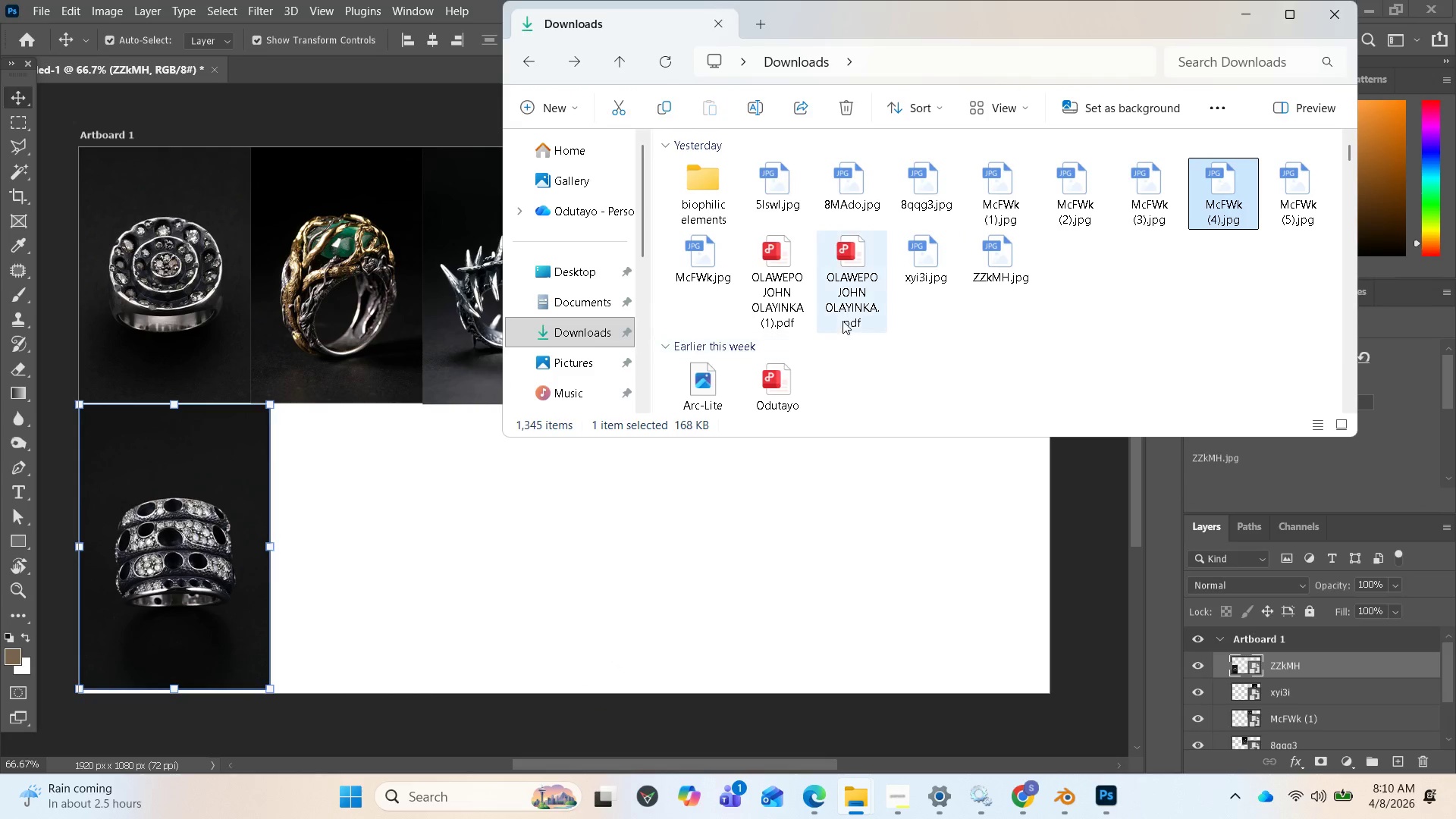 
mouse_move([858, 315])
 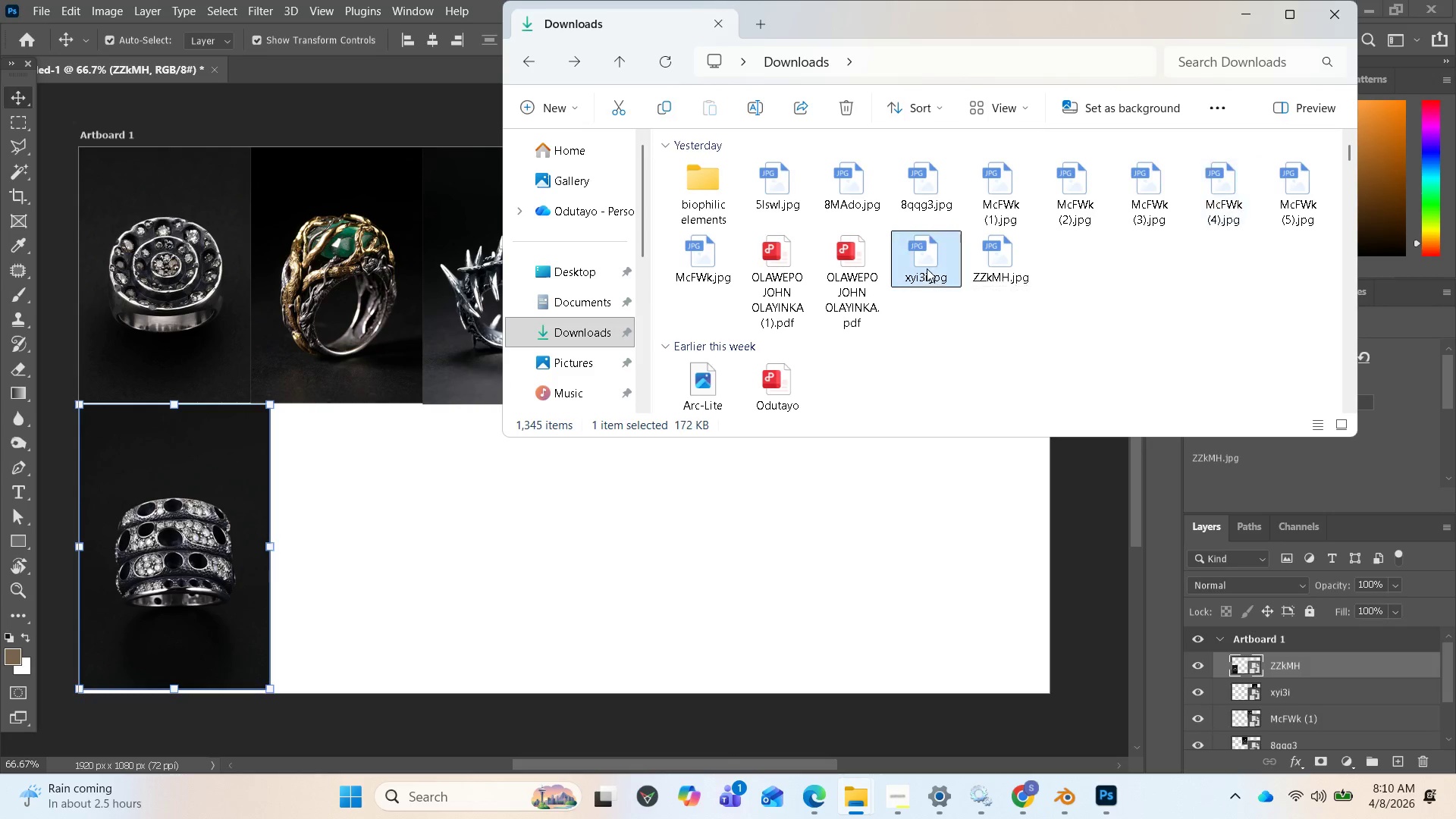 
double_click([927, 268])
 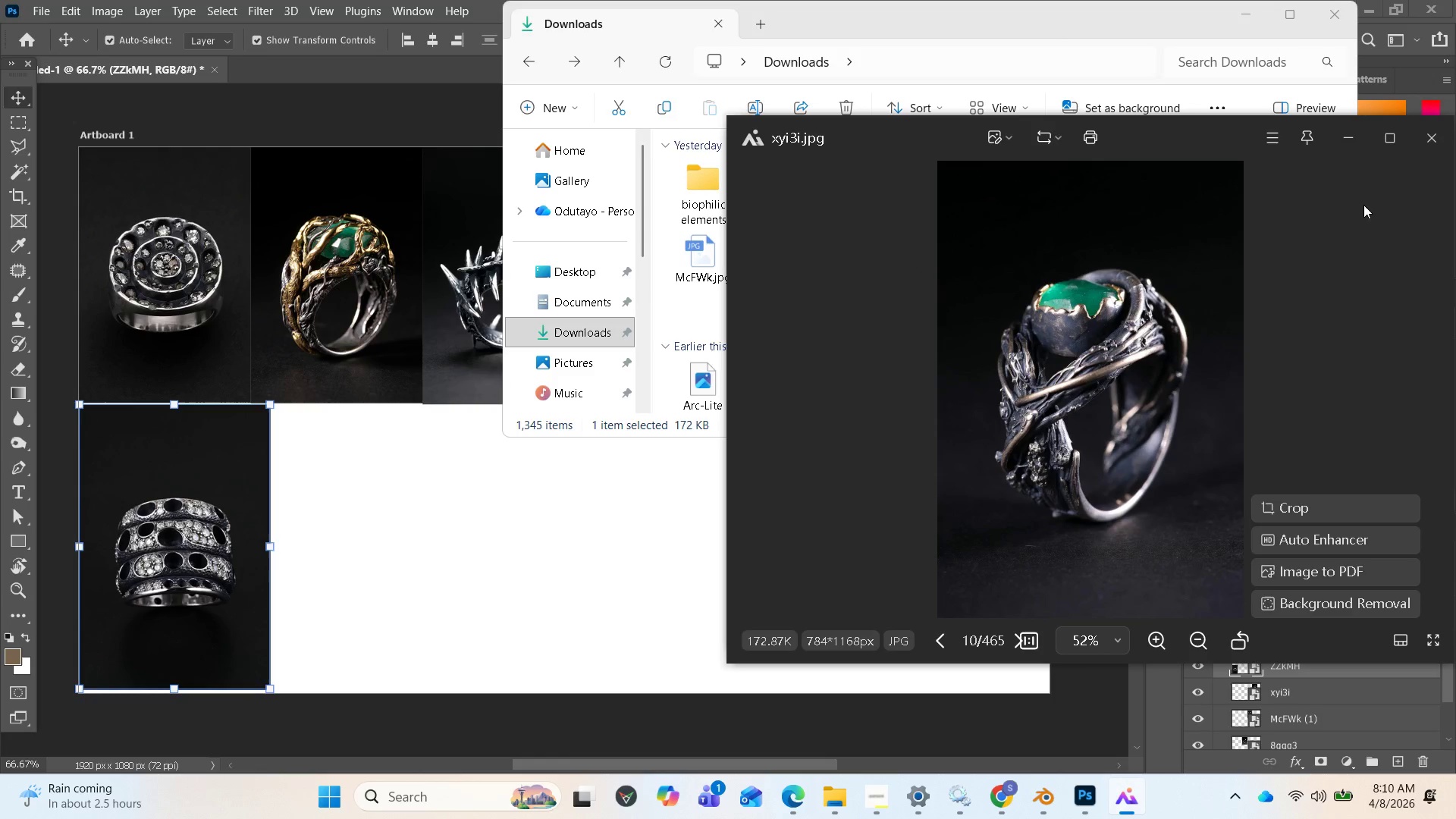 
left_click([1437, 141])
 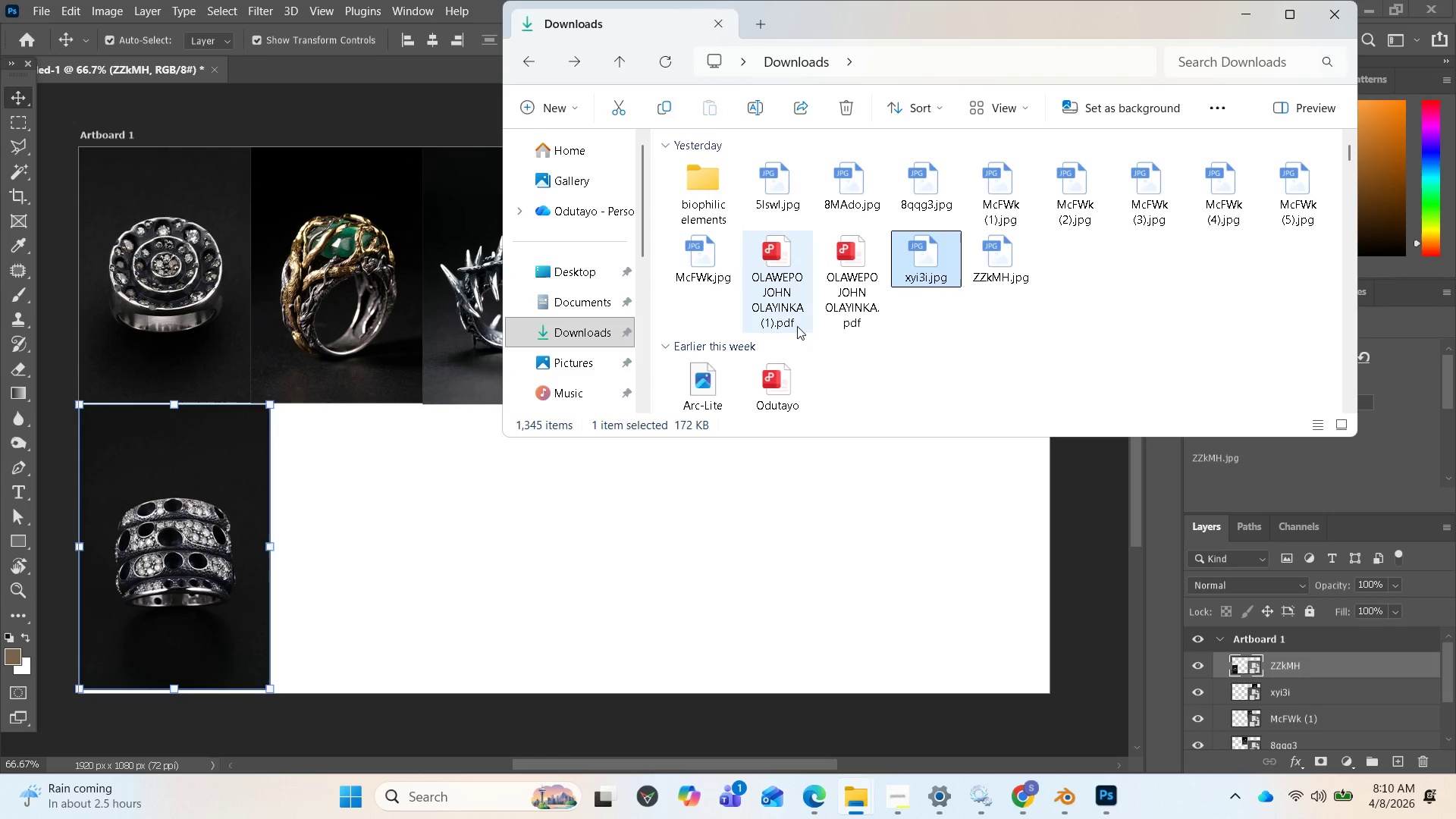 
double_click([717, 209])
 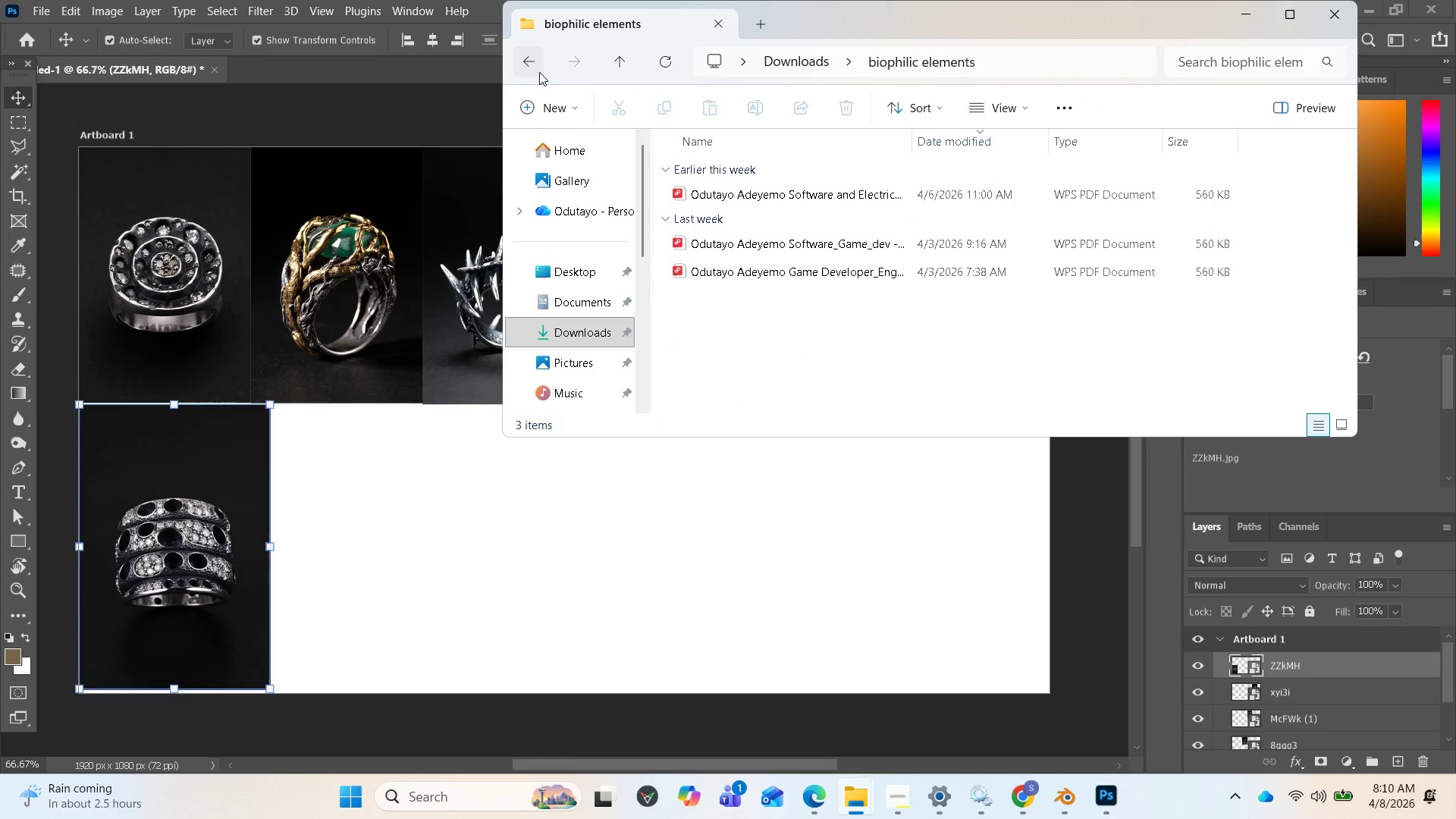 
mouse_move([711, 289])
 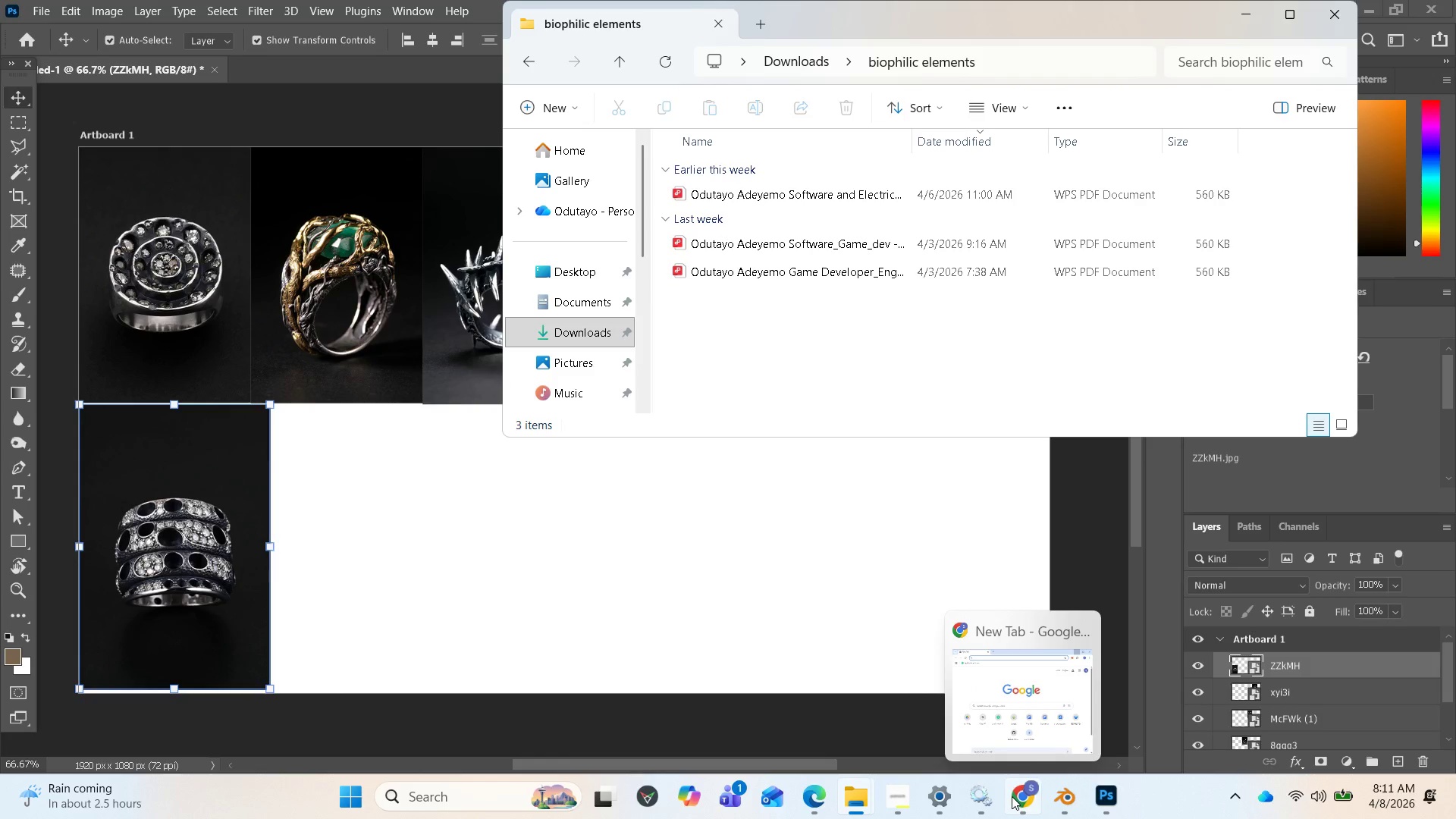 
left_click([1021, 737])
 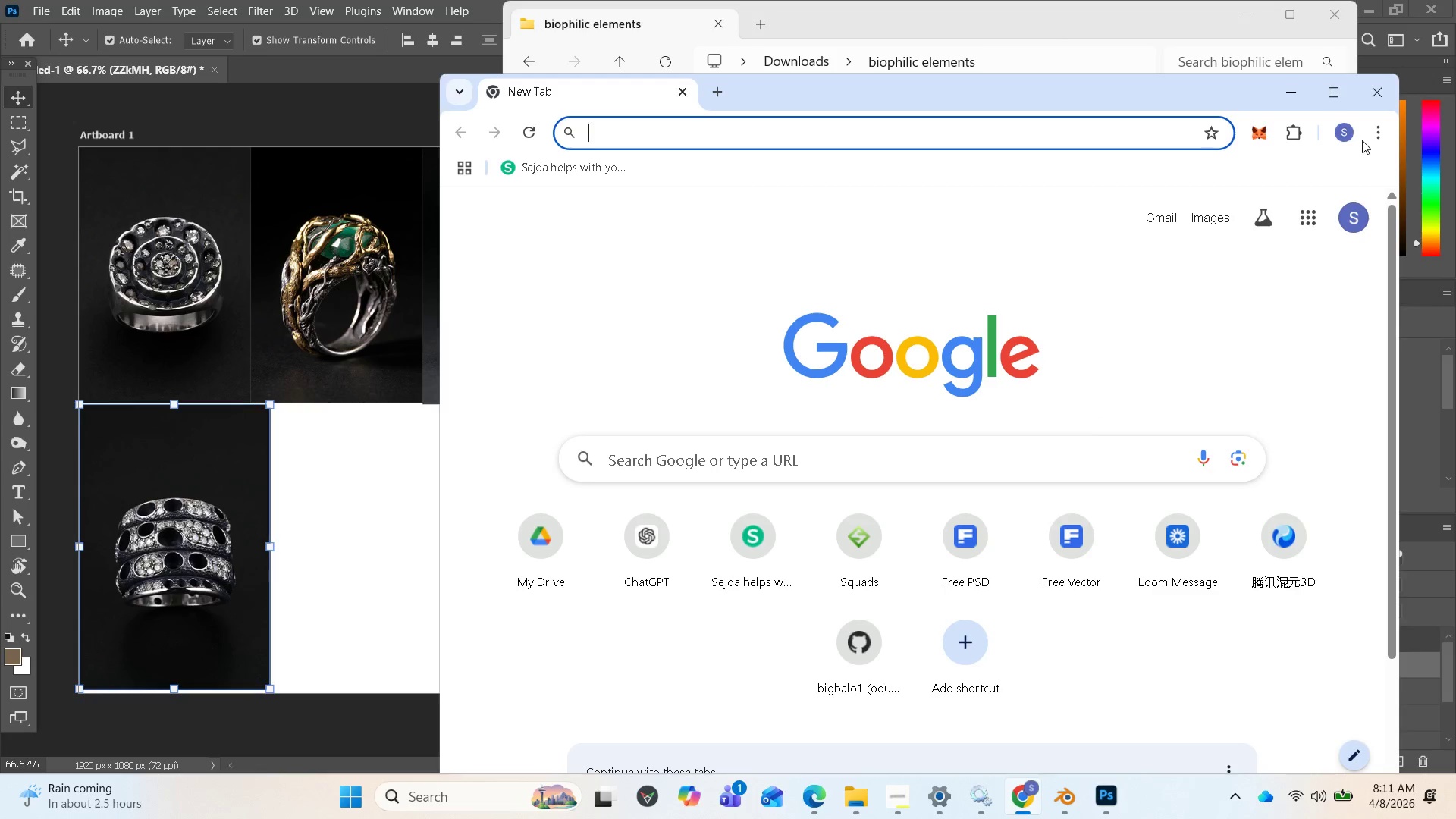 
left_click([1369, 133])
 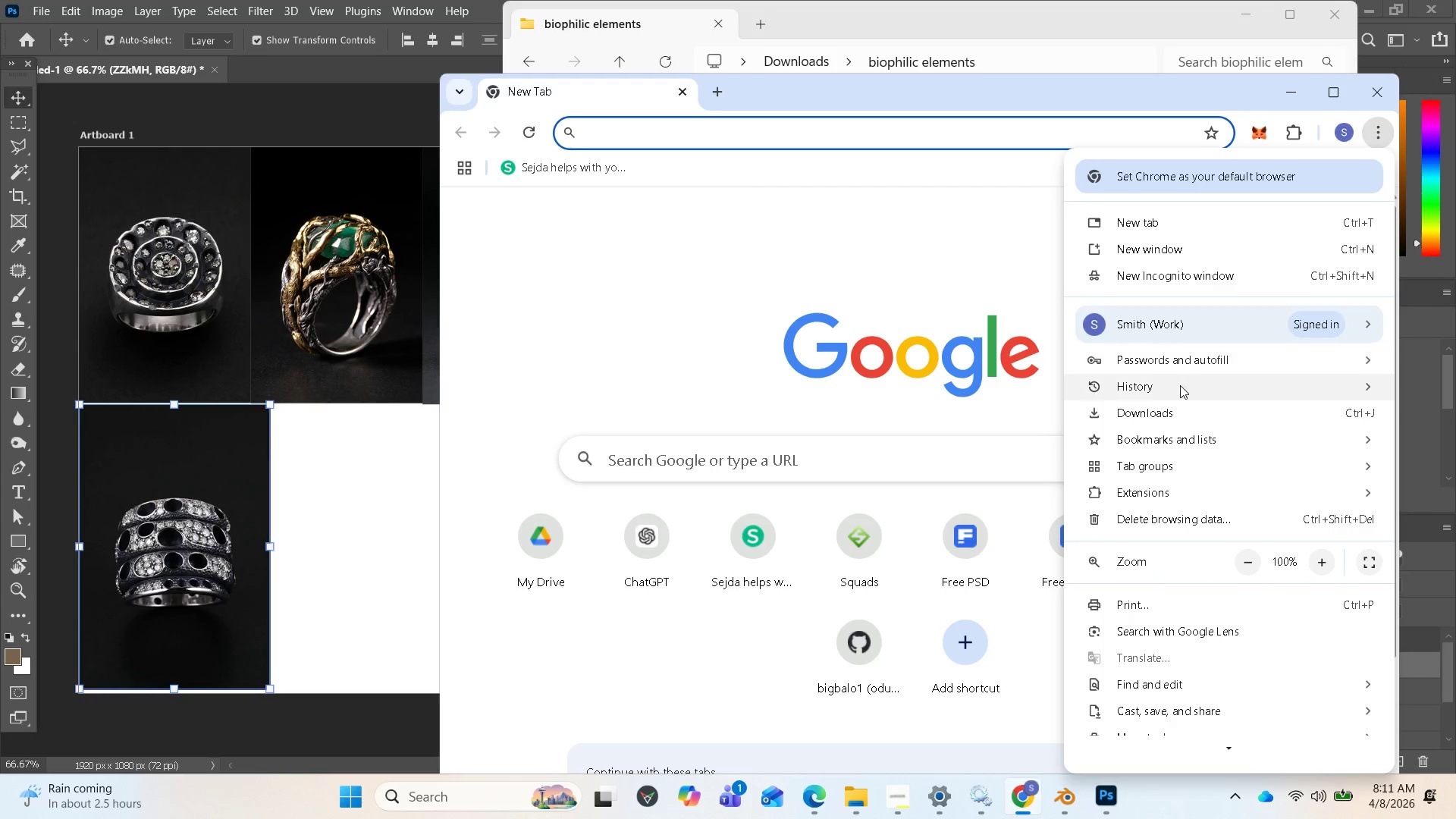 
left_click([1164, 404])
 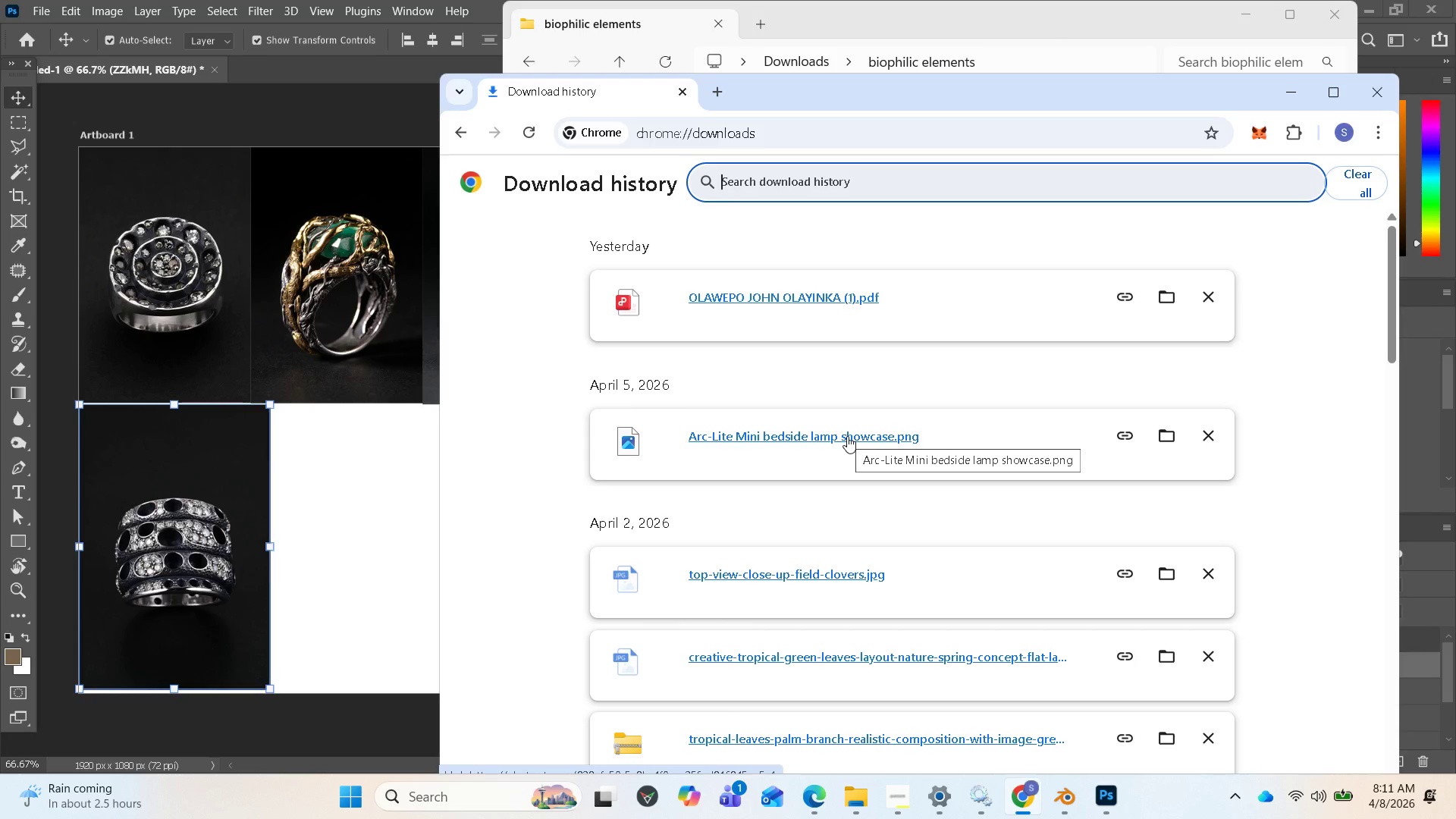 
wait(6.53)
 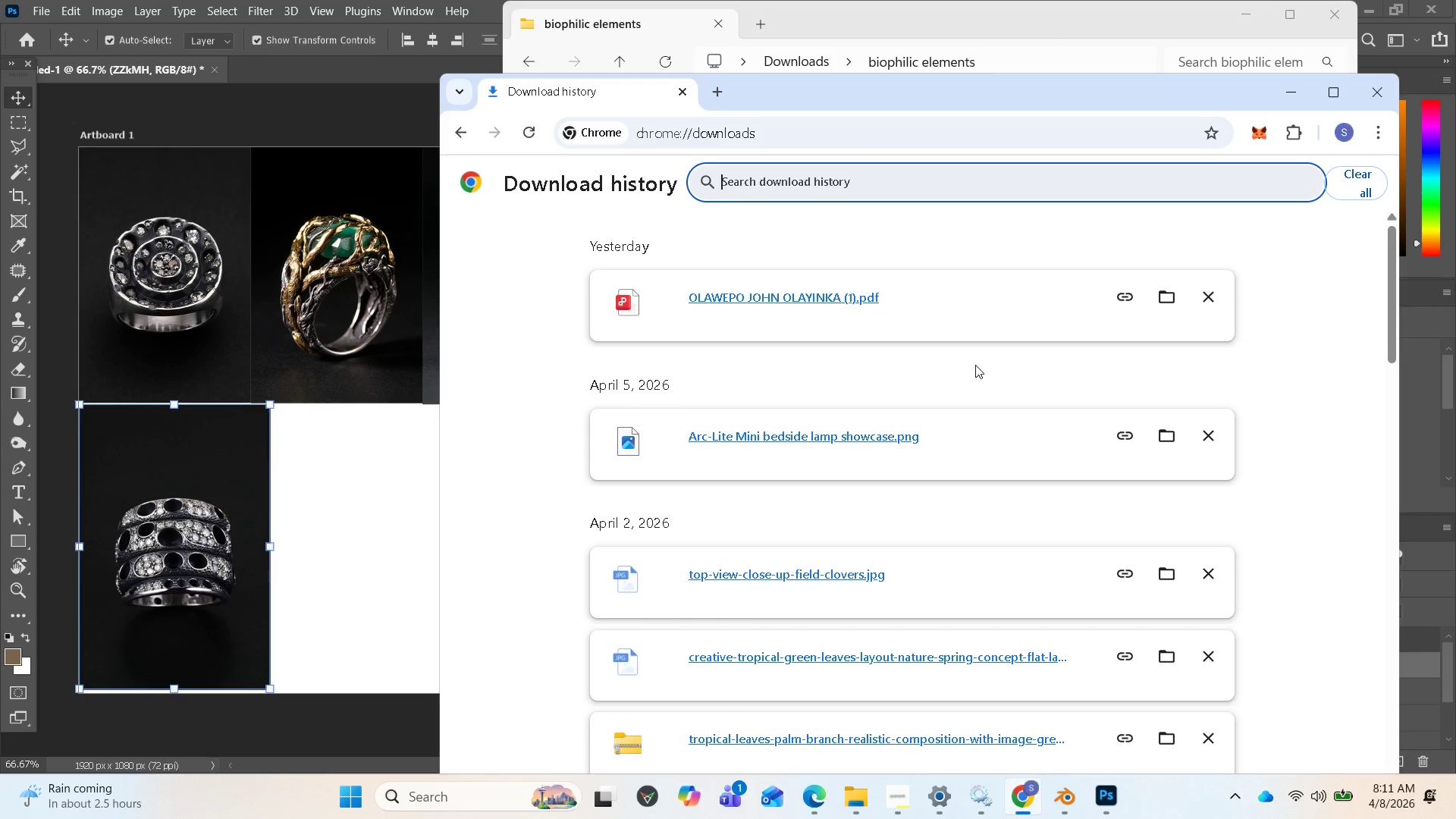 
left_click([847, 436])
 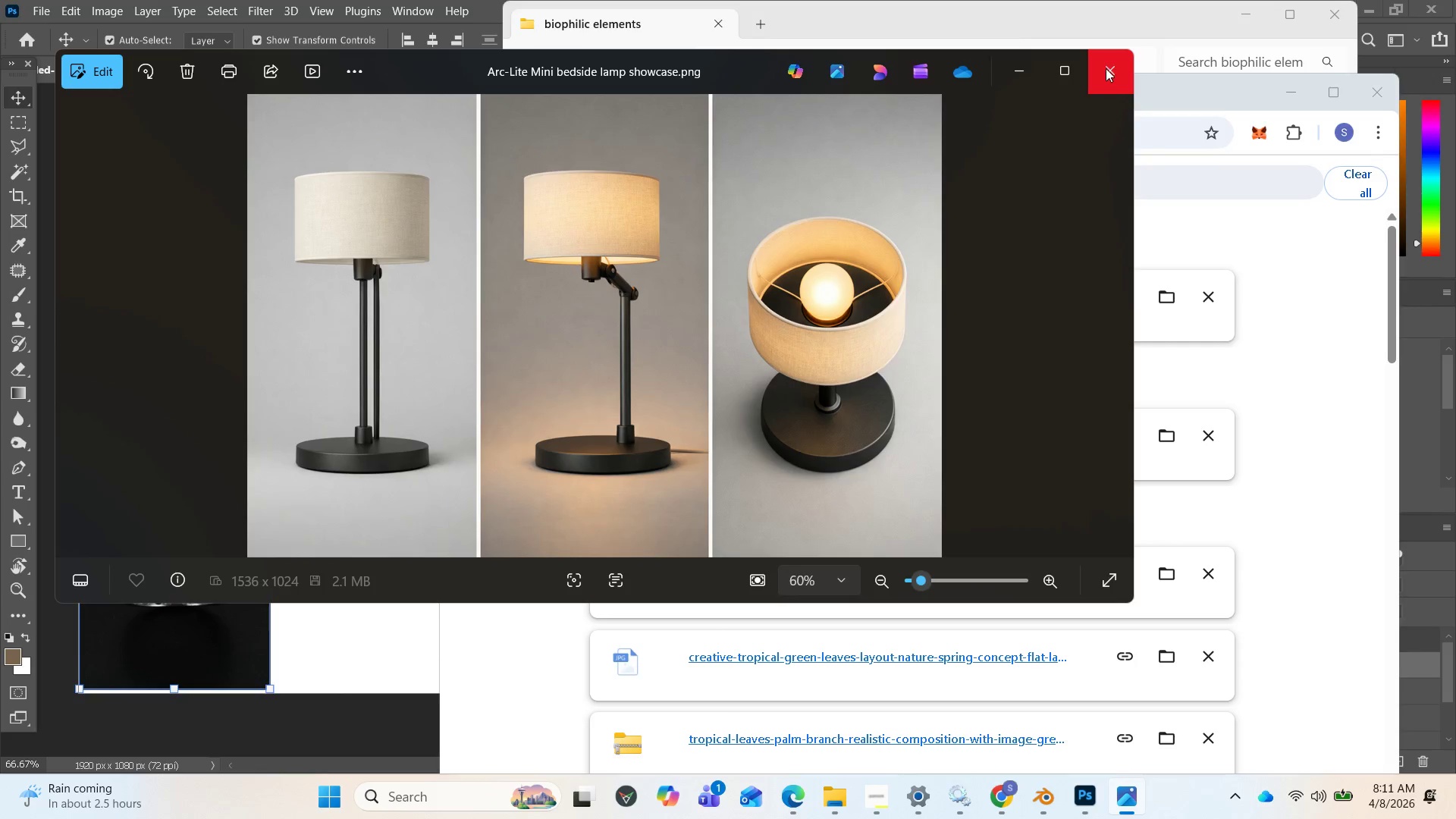 
wait(5.78)
 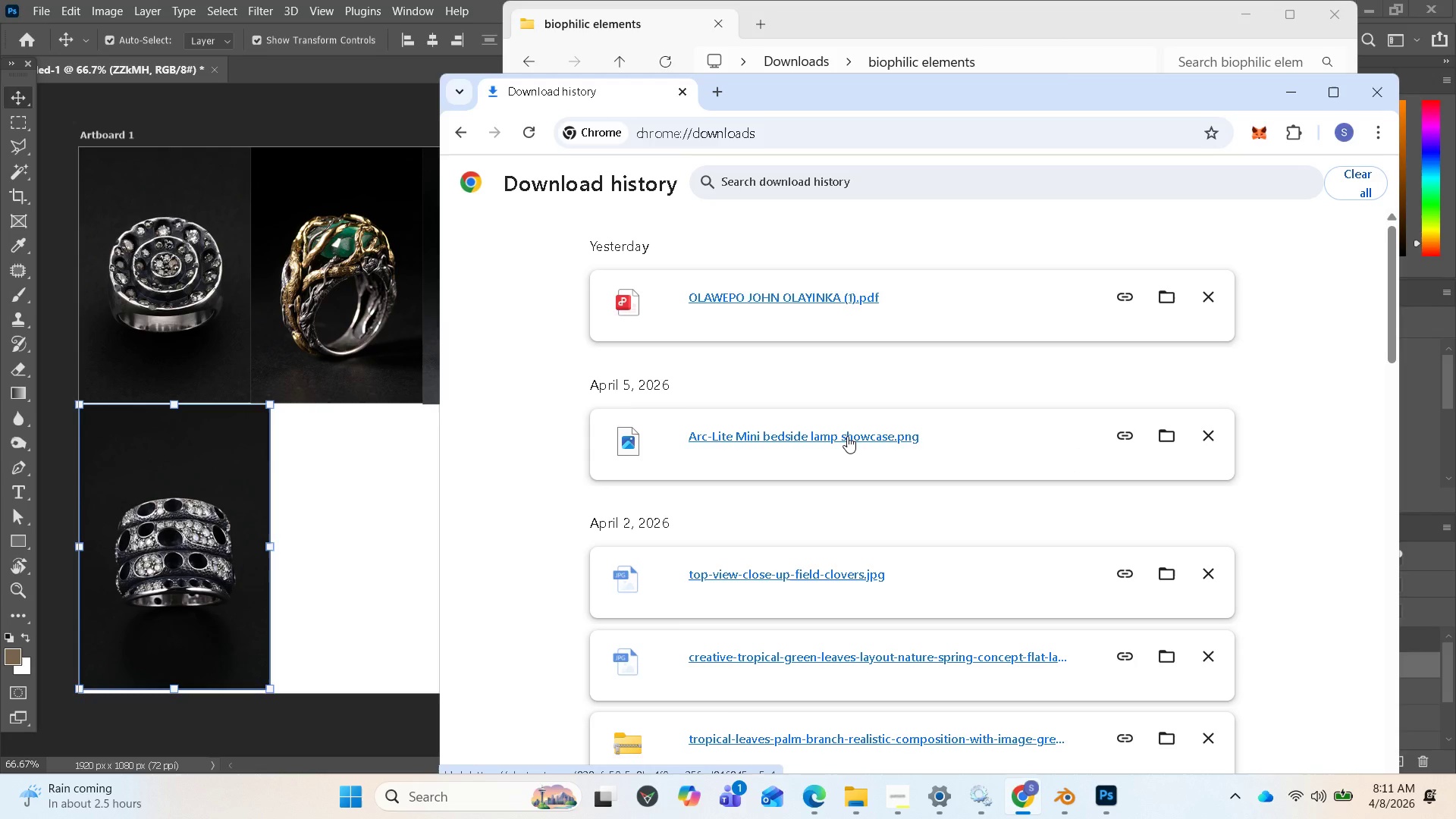 
scroll: coordinate [1078, 359], scroll_direction: up, amount: 2.0
 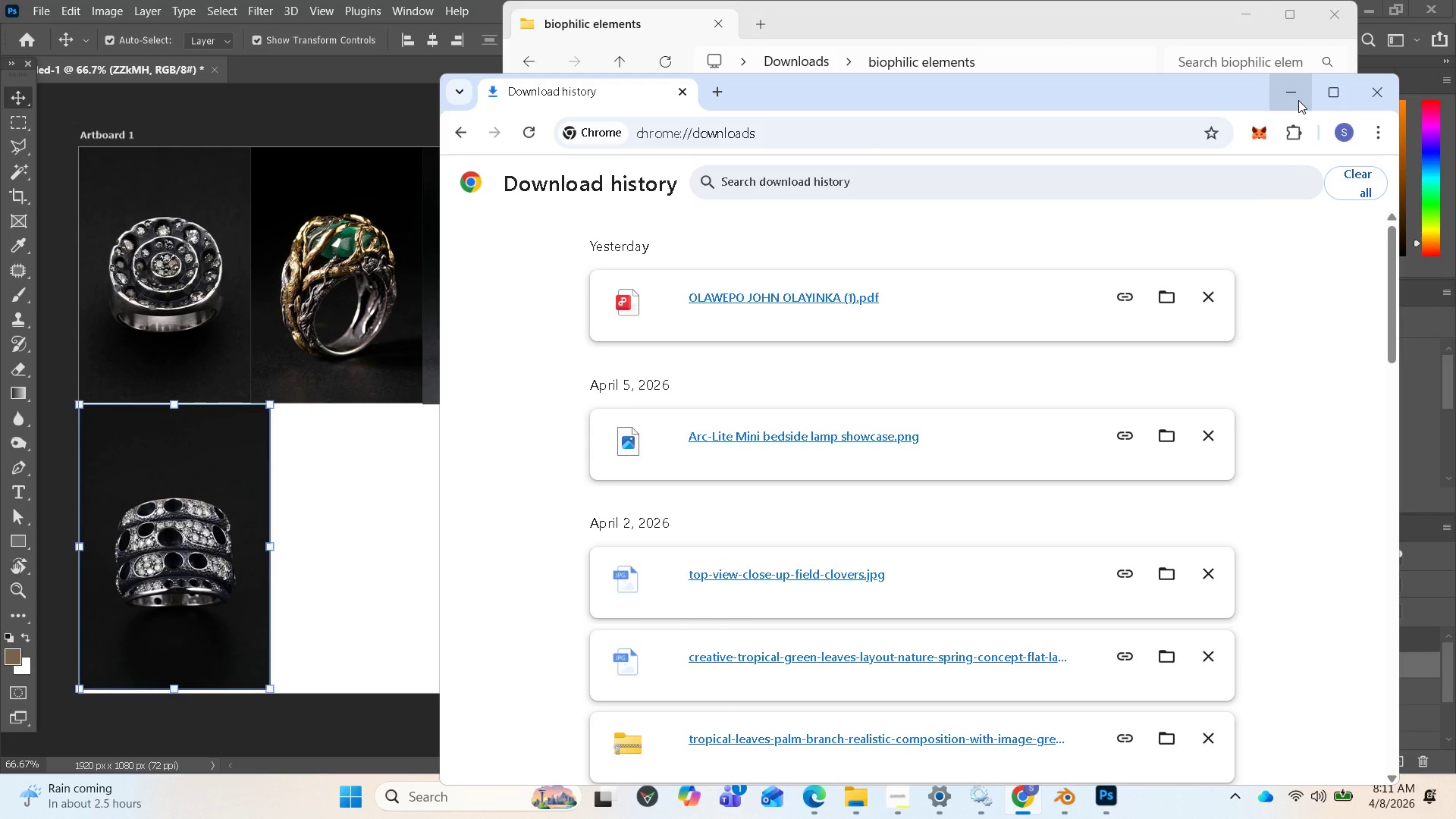 
left_click([1298, 100])
 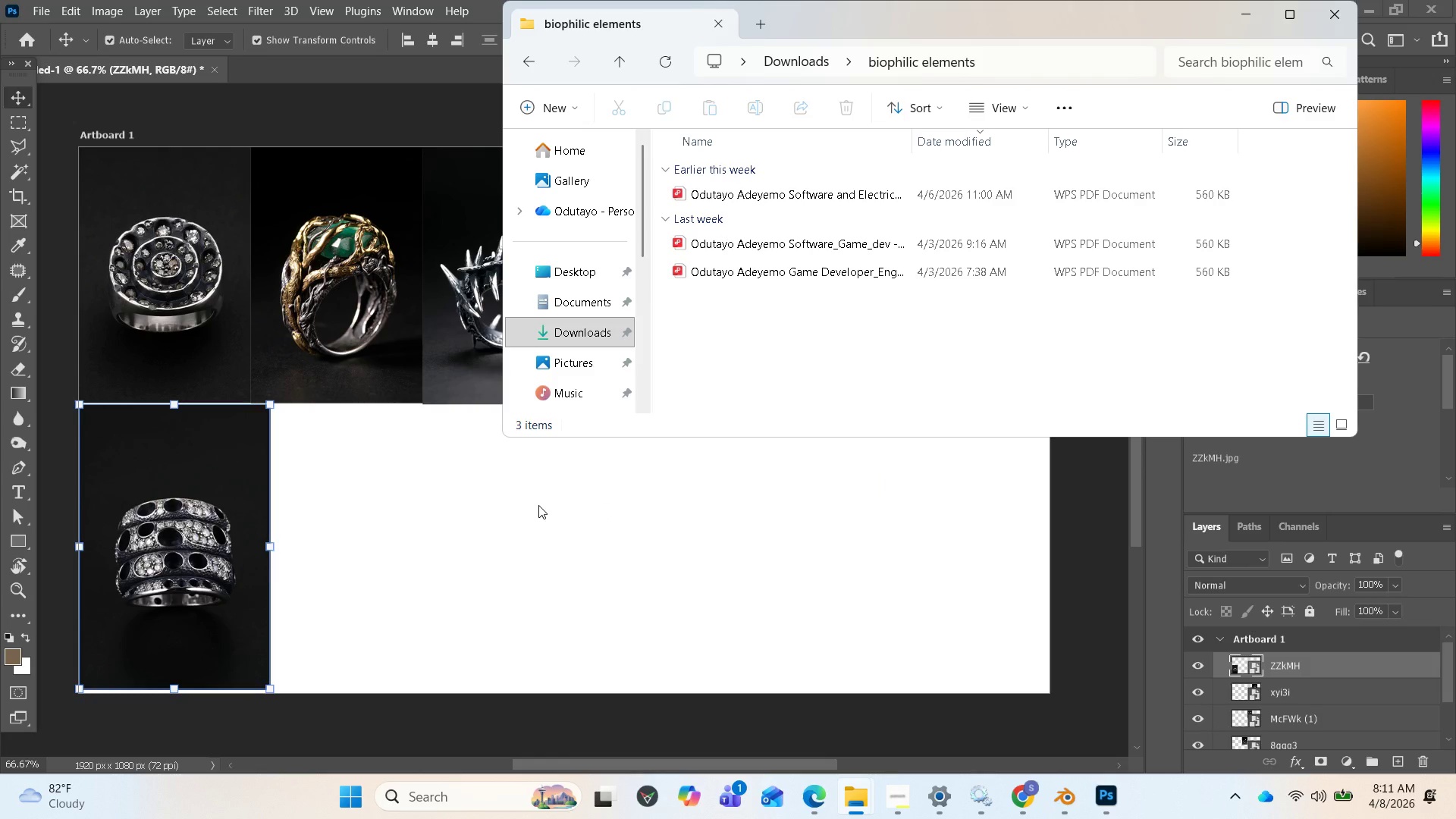 
left_click([538, 505])
 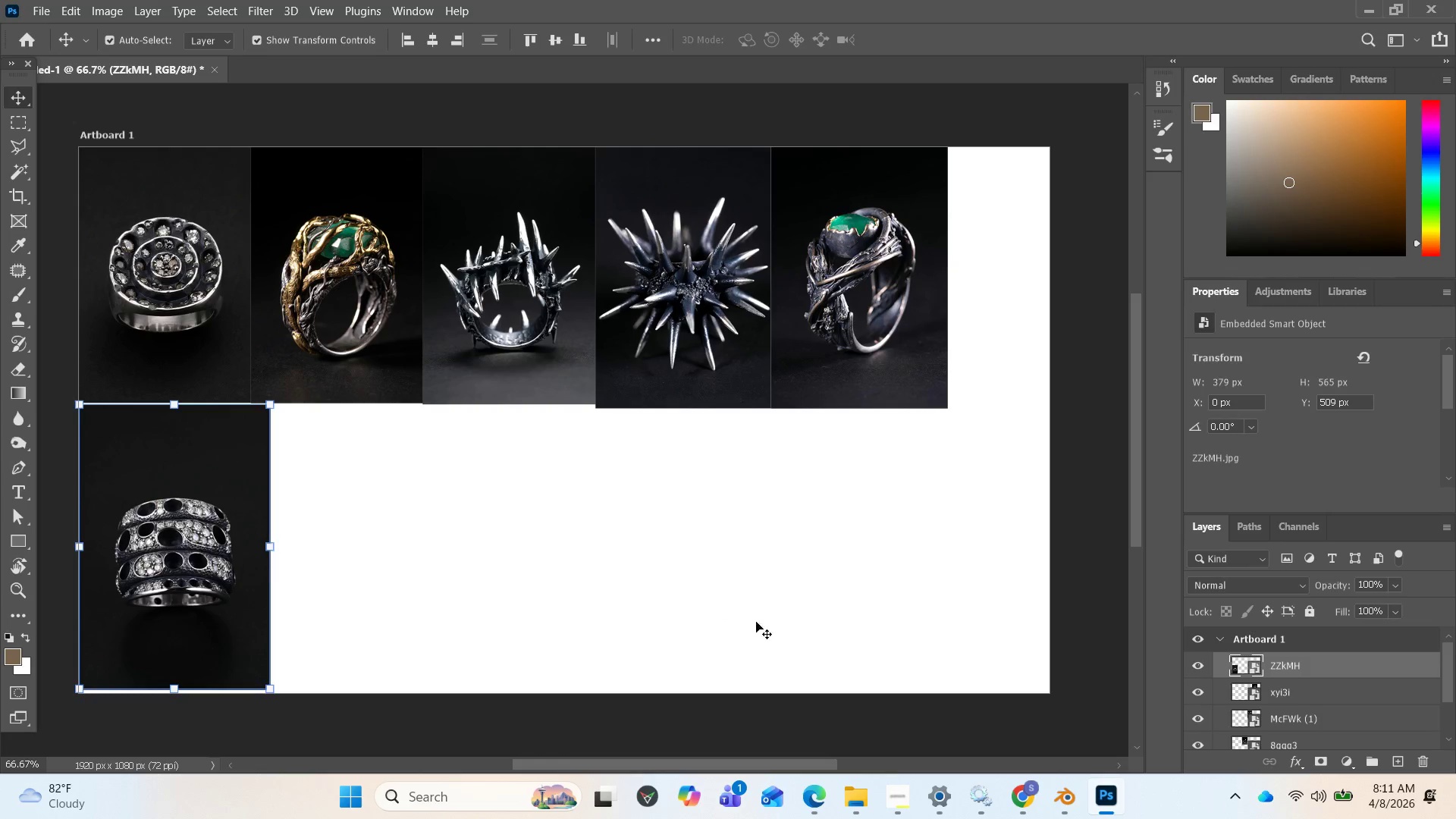 
mouse_move([1003, 752])
 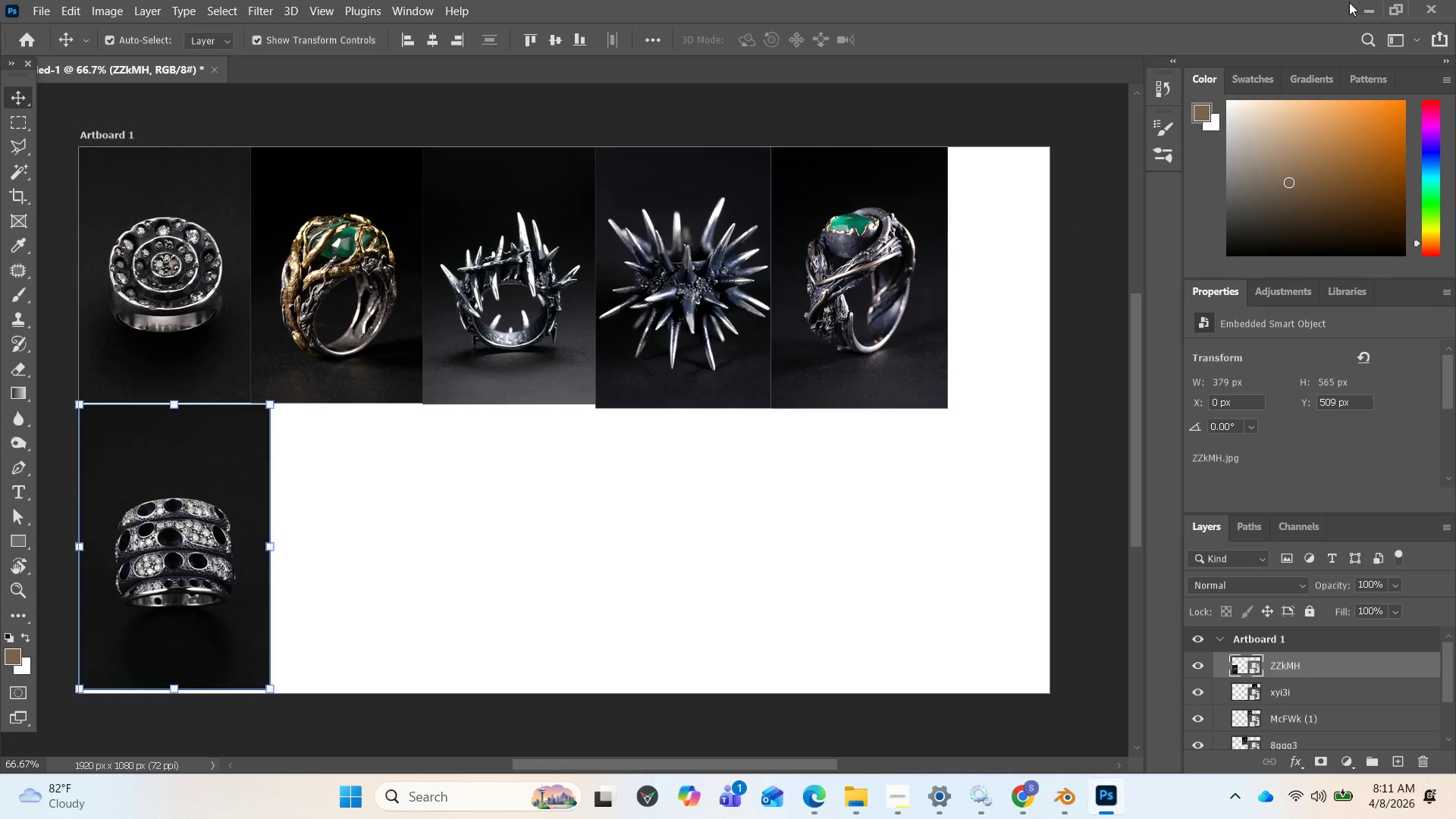 
left_click([1360, 6])
 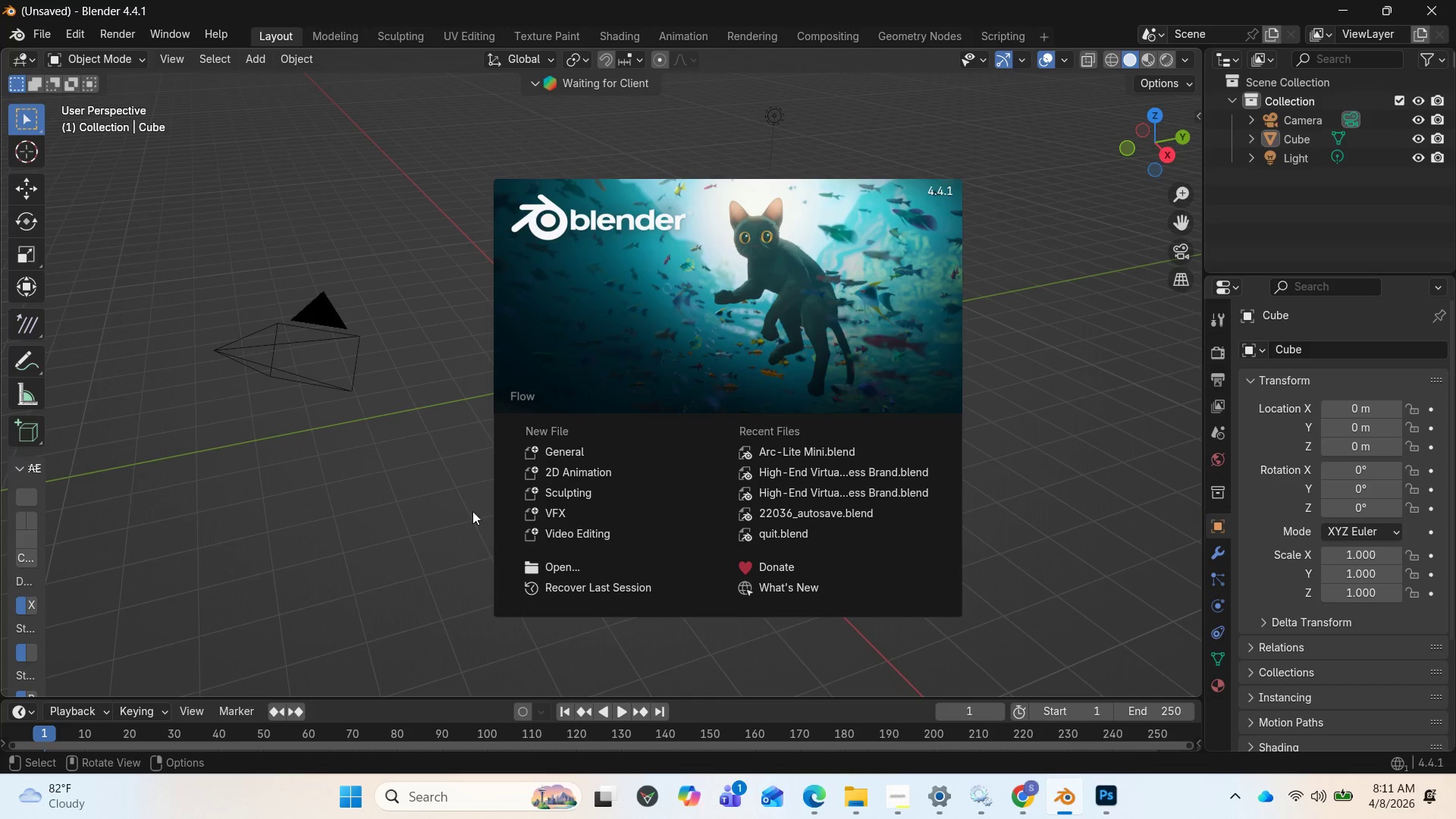 
left_click([426, 469])
 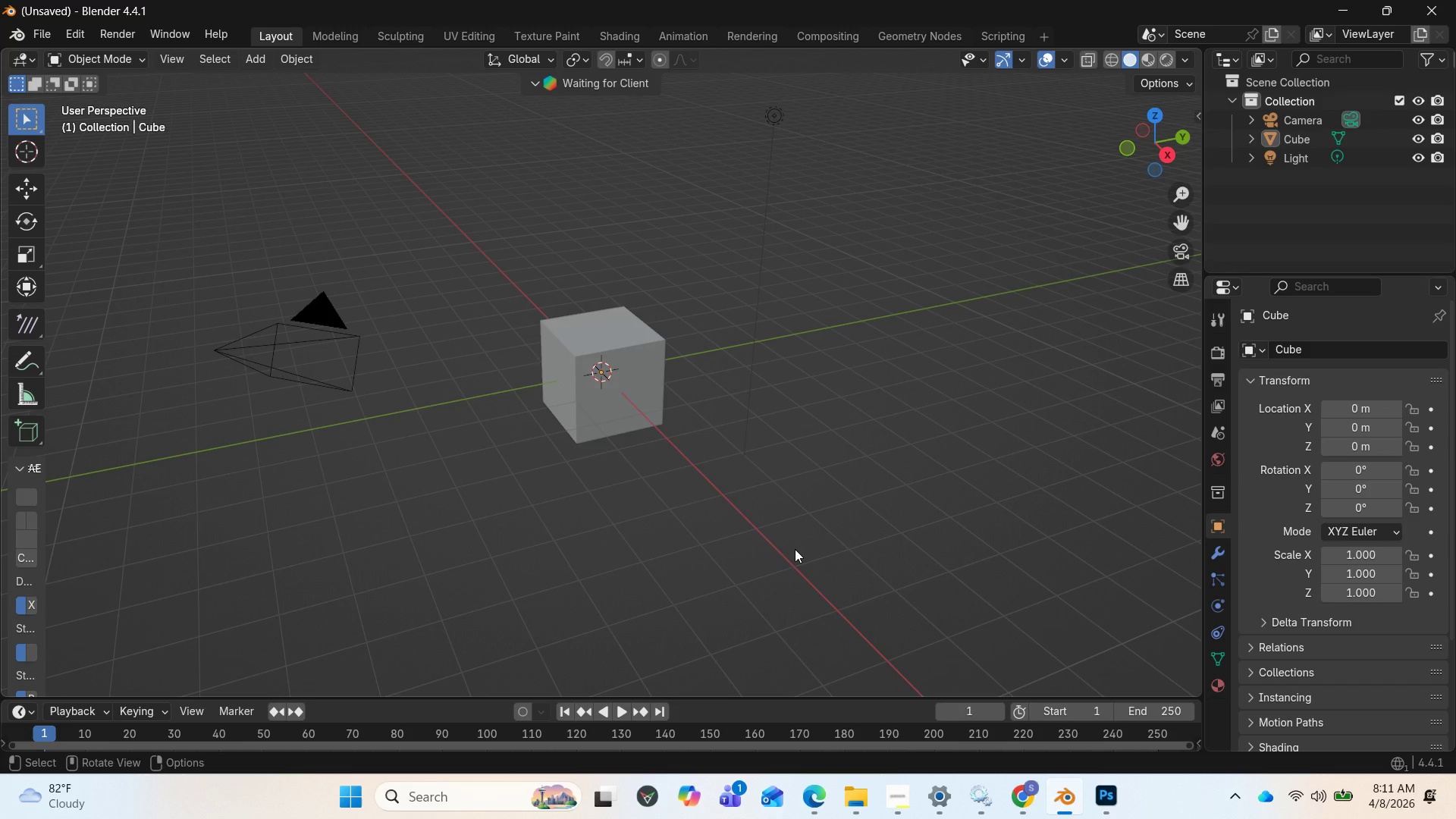 
key(A)
 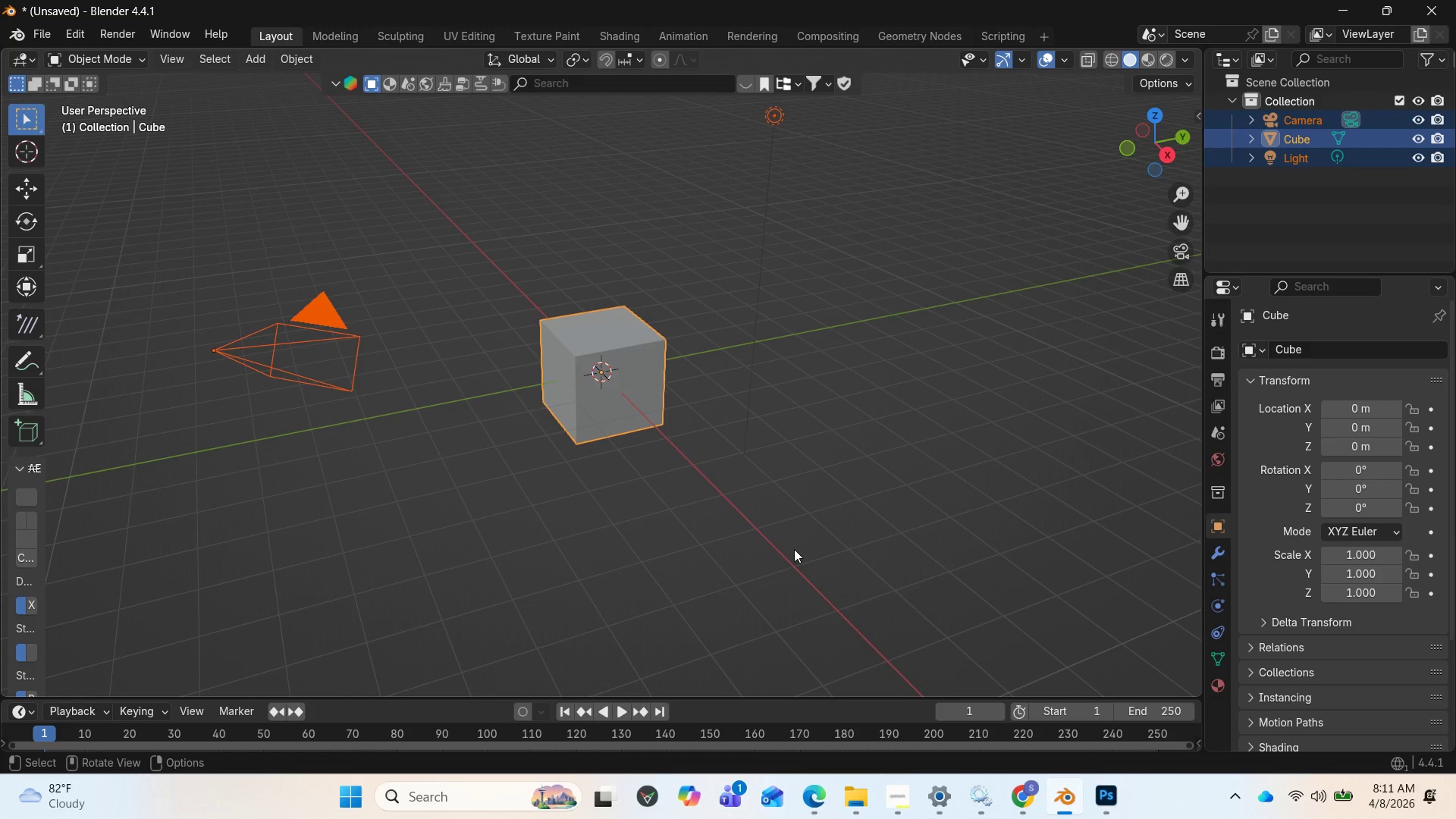 
key(Delete)
 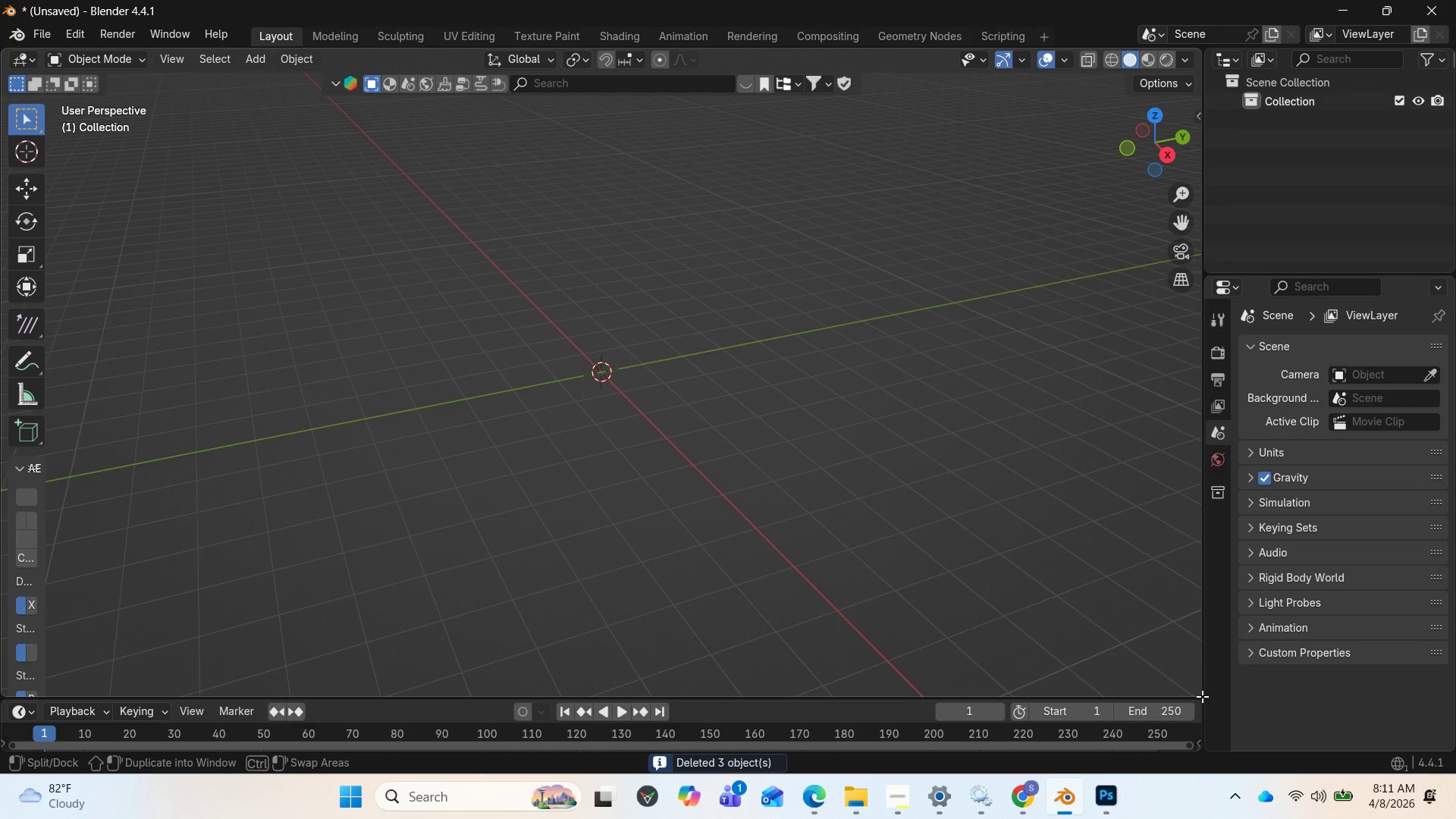 
left_click_drag(start_coordinate=[1202, 696], to_coordinate=[698, 670])
 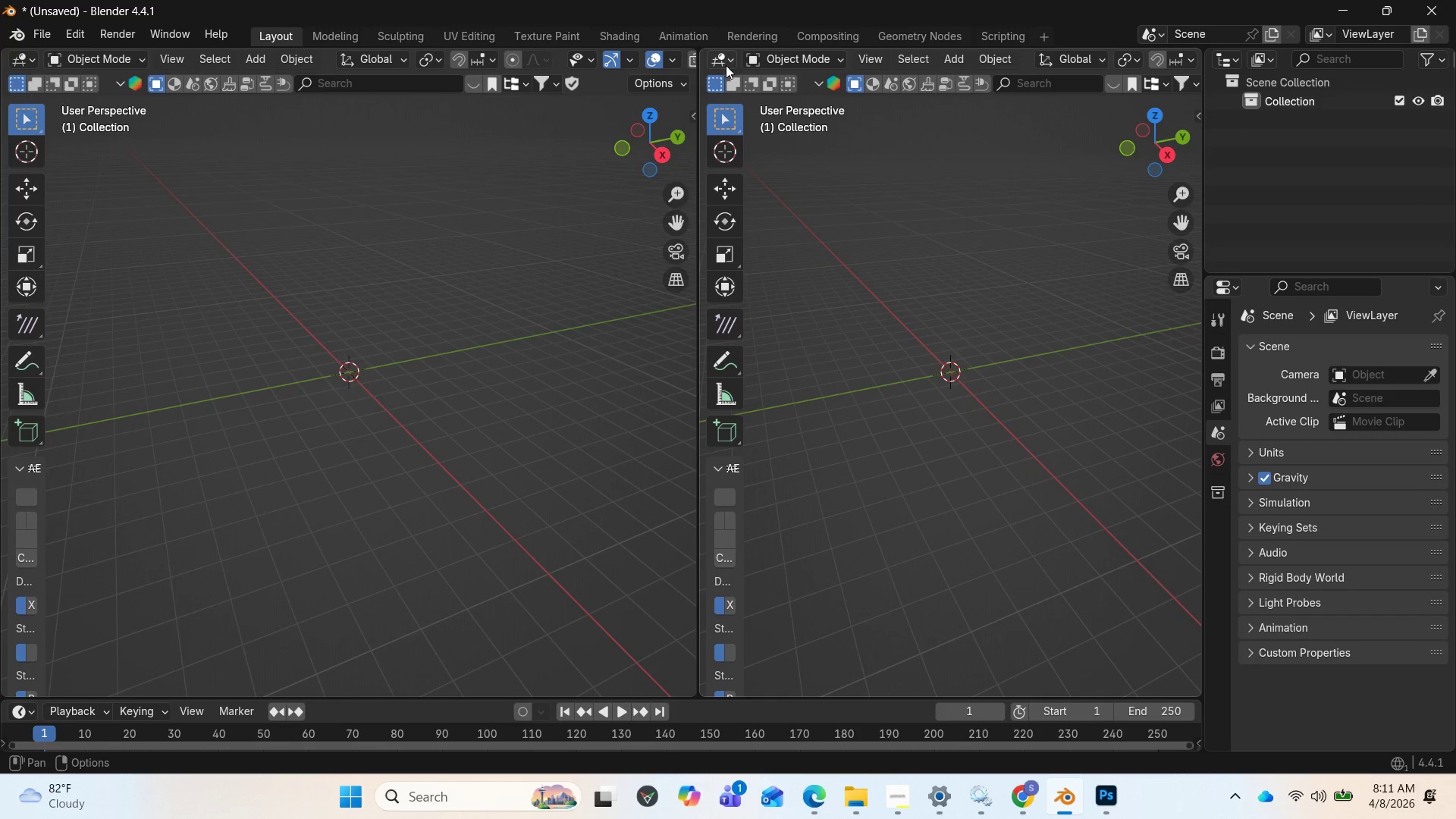 
left_click([730, 57])
 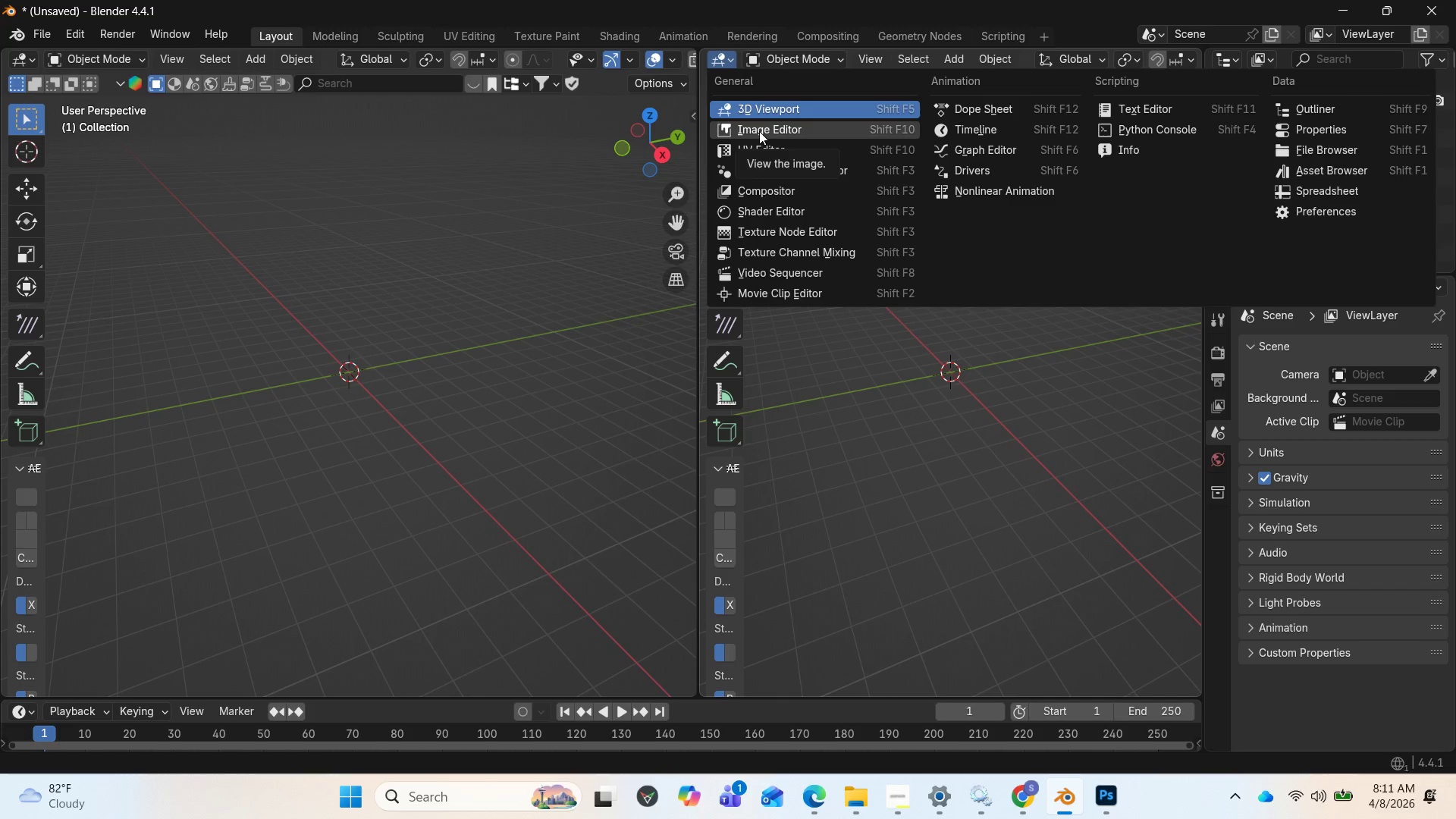 
left_click([759, 131])
 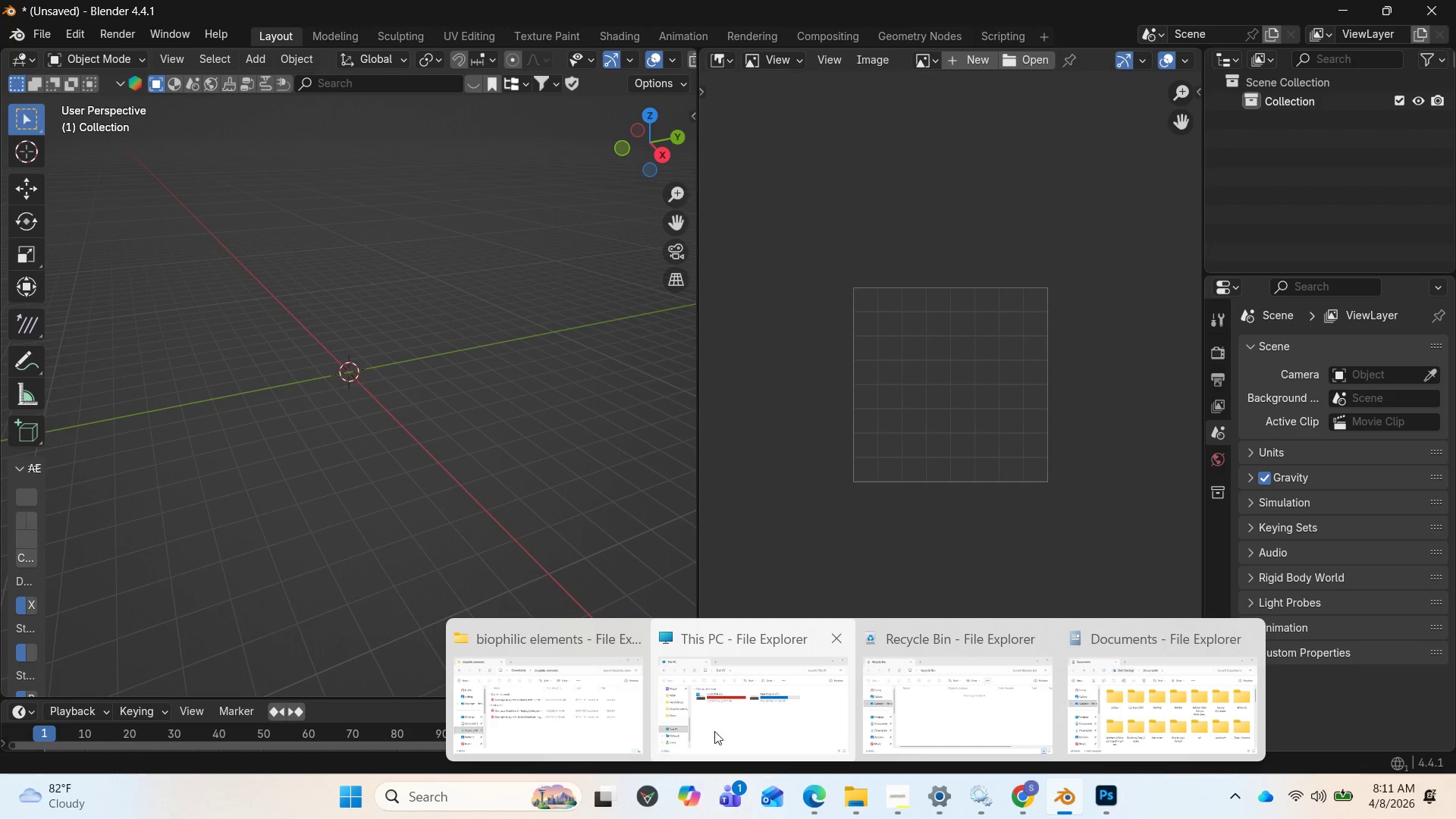 
left_click([976, 708])
 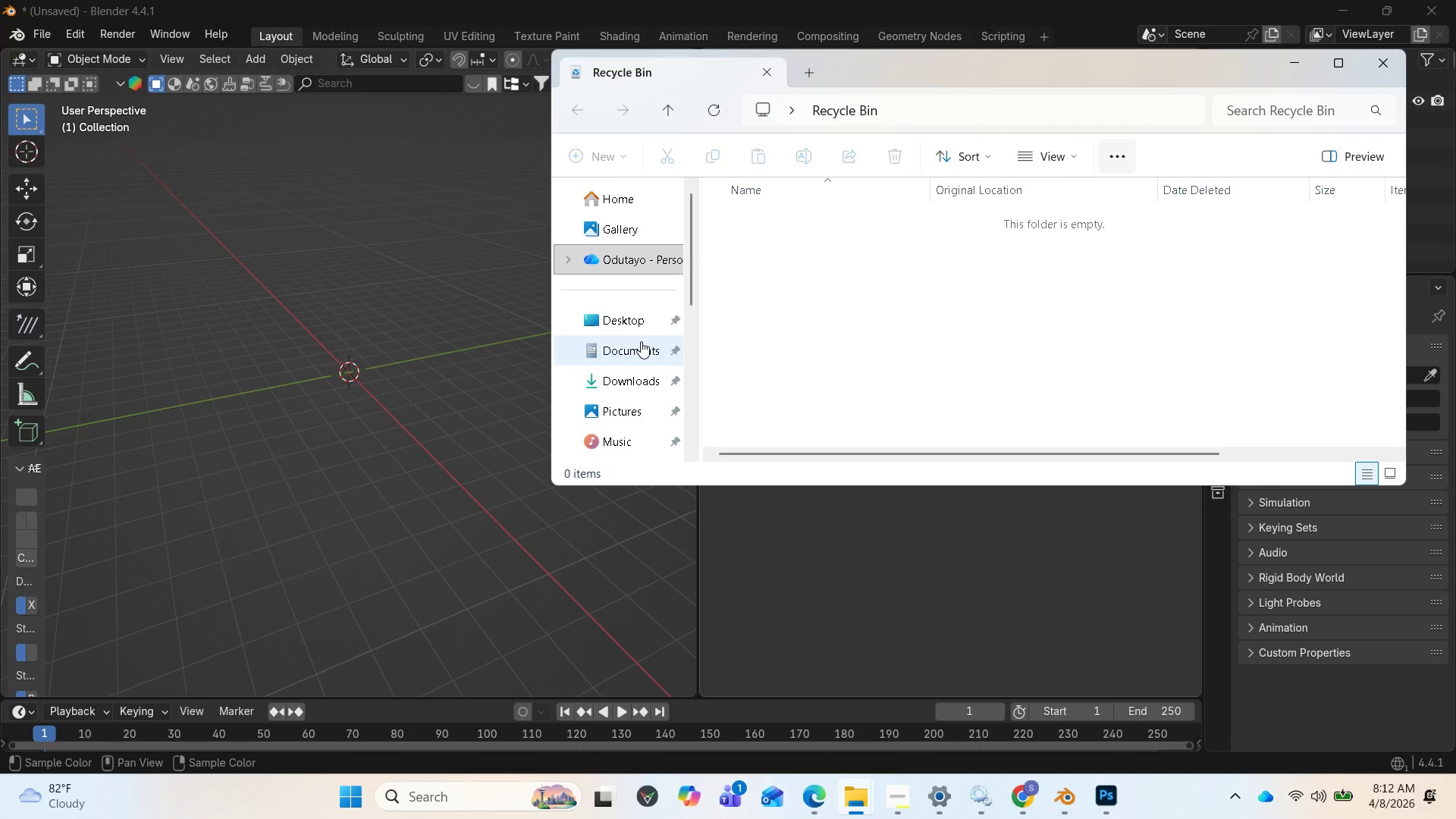 
scroll: coordinate [621, 413], scroll_direction: down, amount: 2.0
 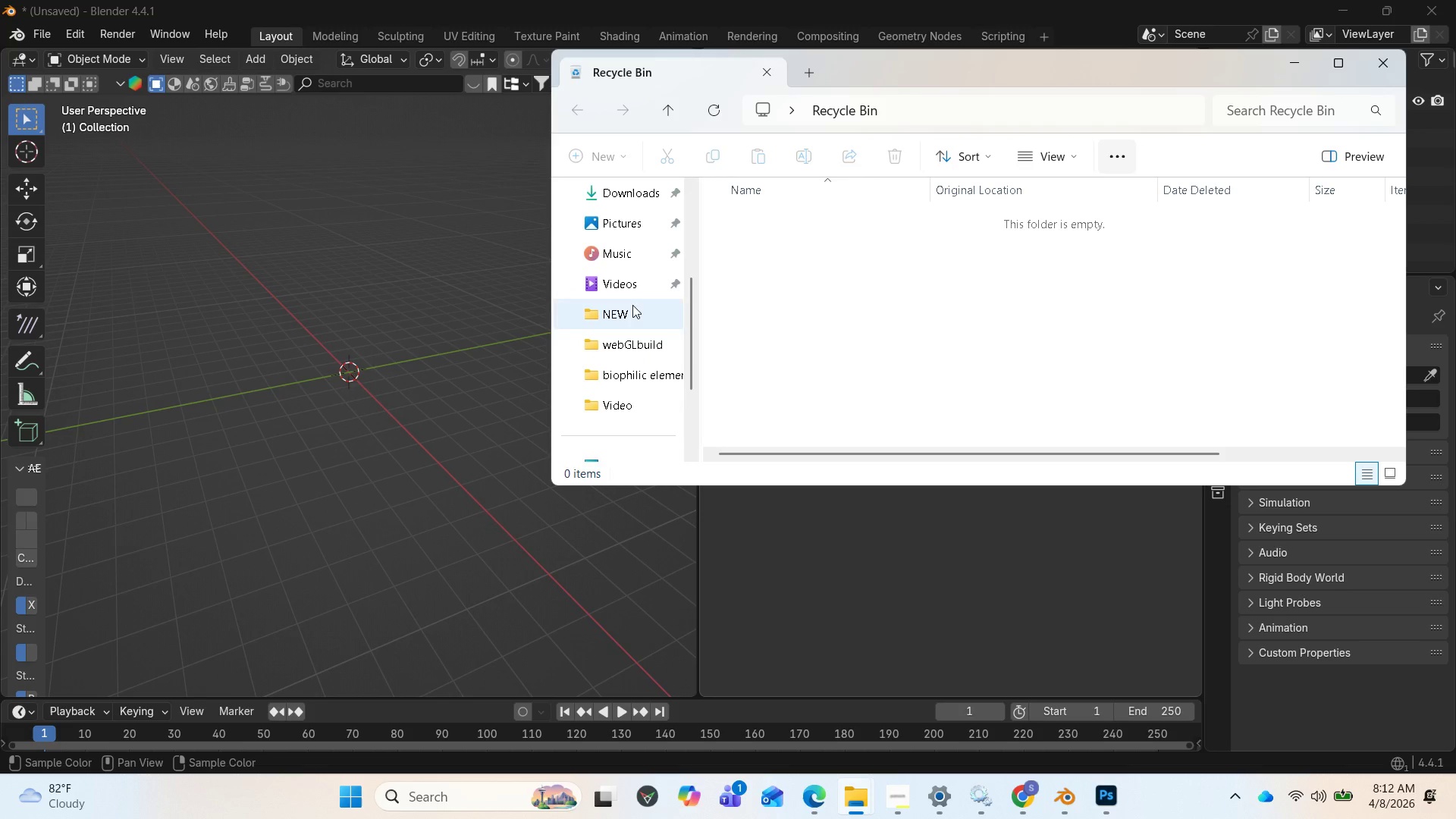 
left_click([635, 283])
 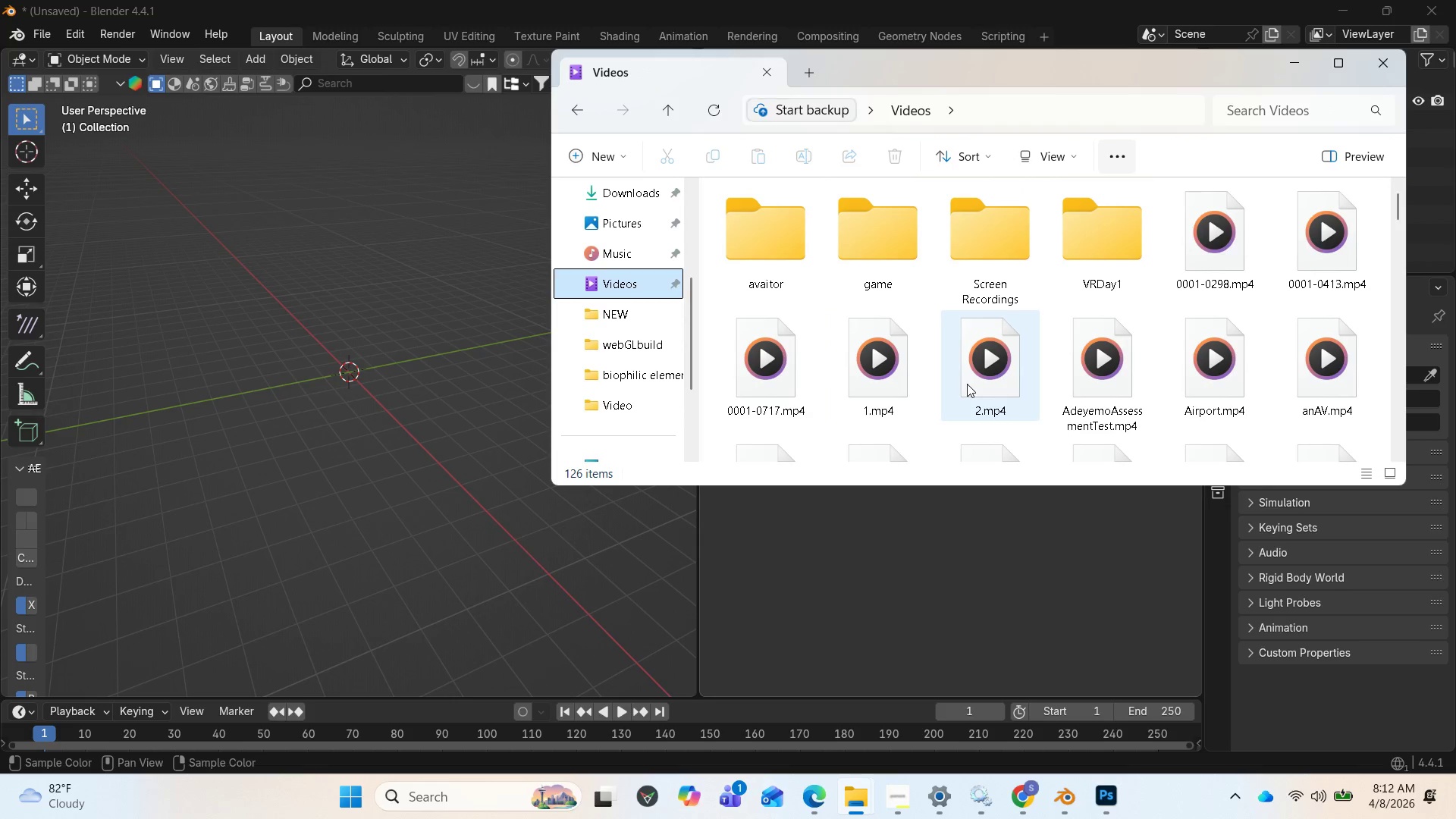 
wait(7.55)
 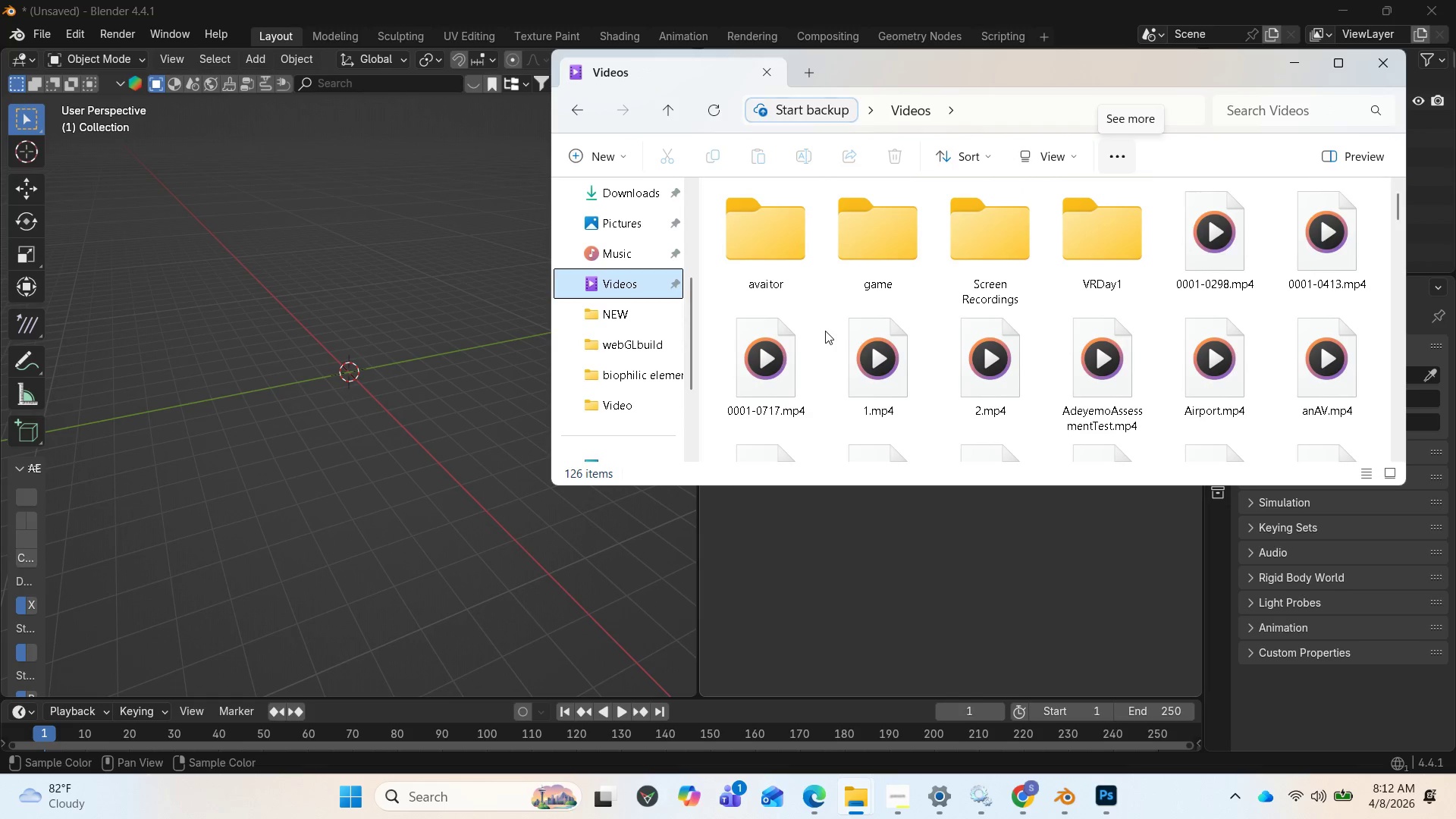 
scroll: coordinate [943, 391], scroll_direction: down, amount: 1.0
 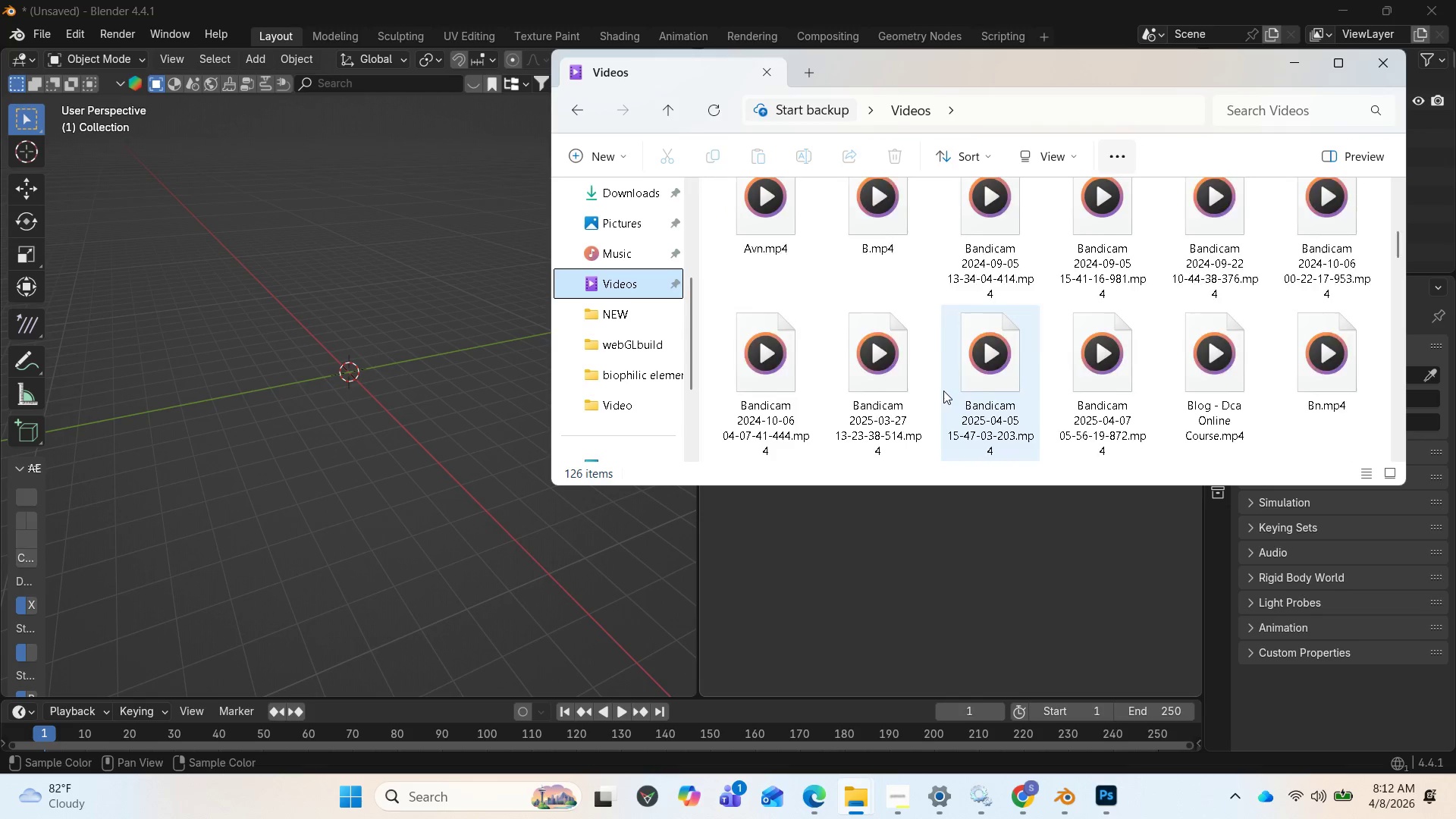 
scroll: coordinate [943, 391], scroll_direction: up, amount: 9.0
 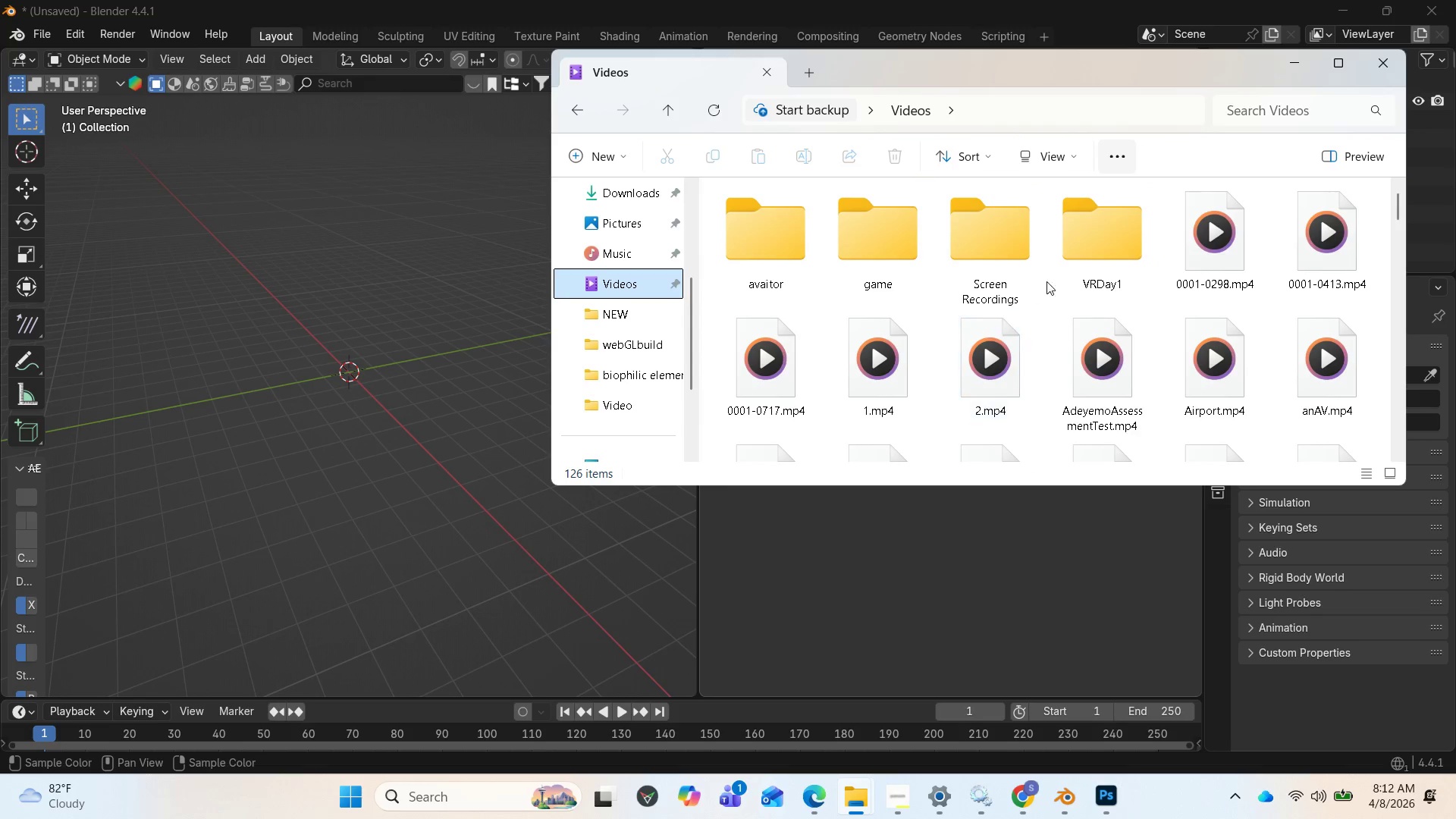 
wait(17.83)
 